 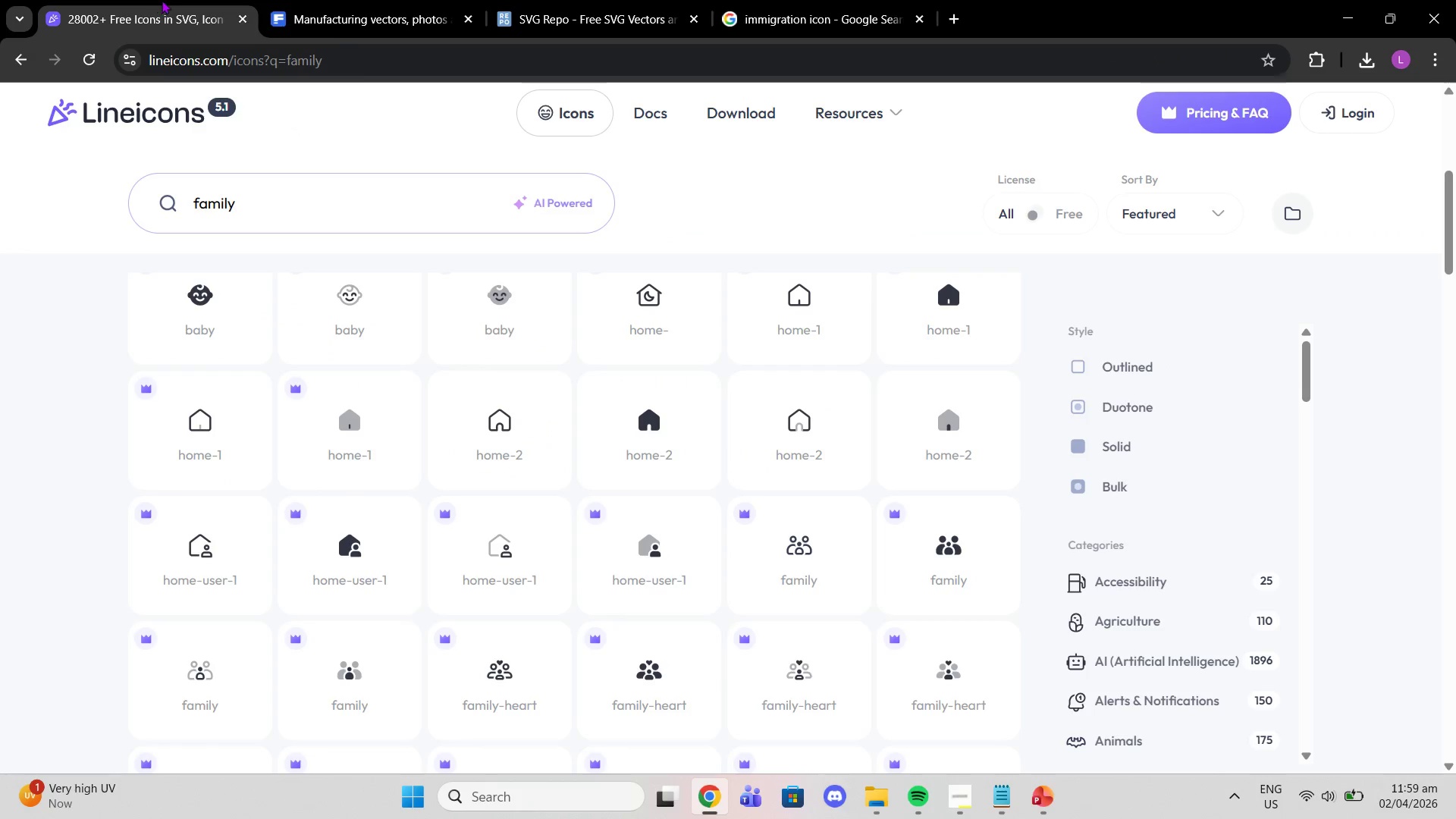 
left_click([1041, 215])
 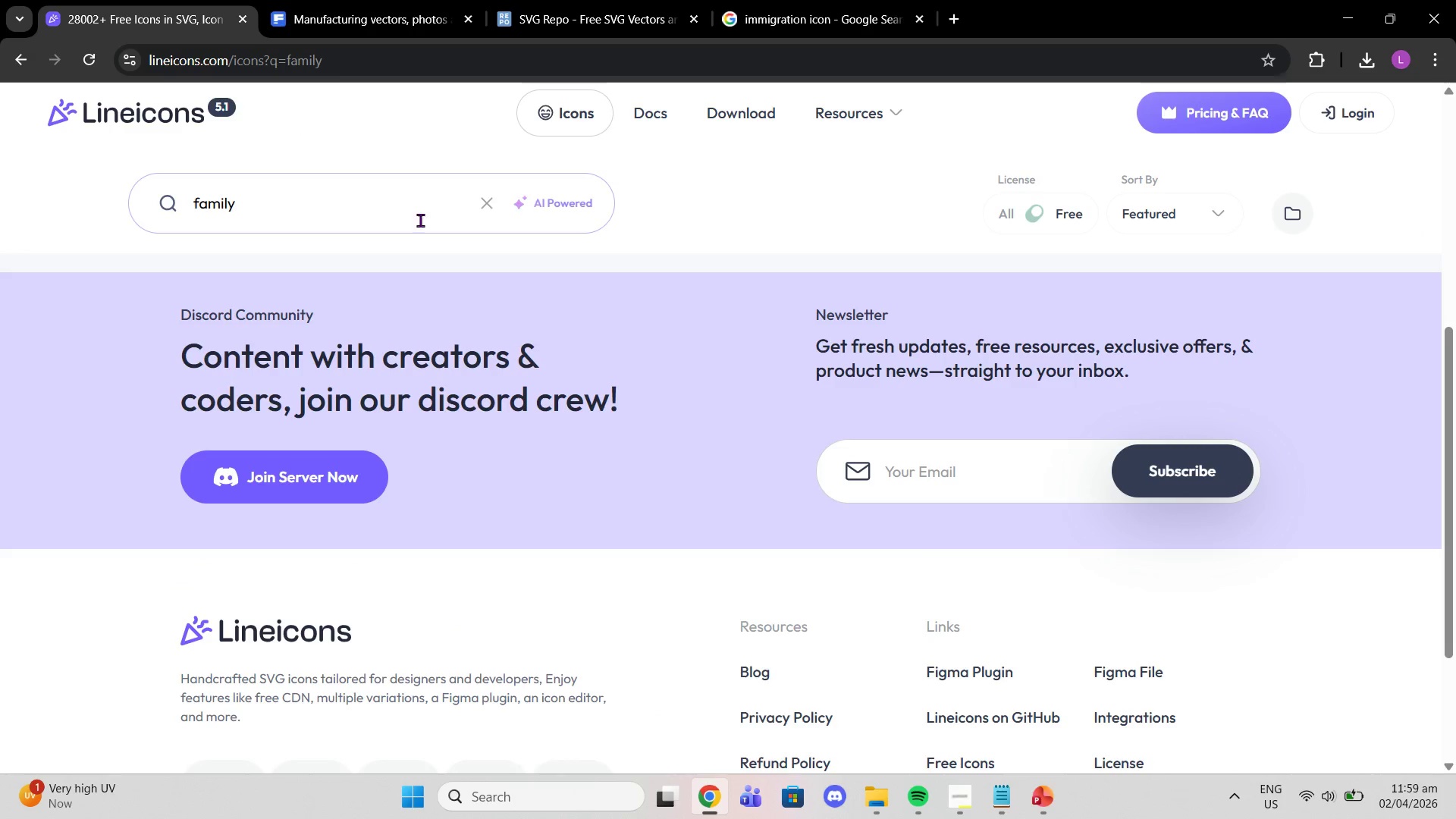 
left_click([370, 203])
 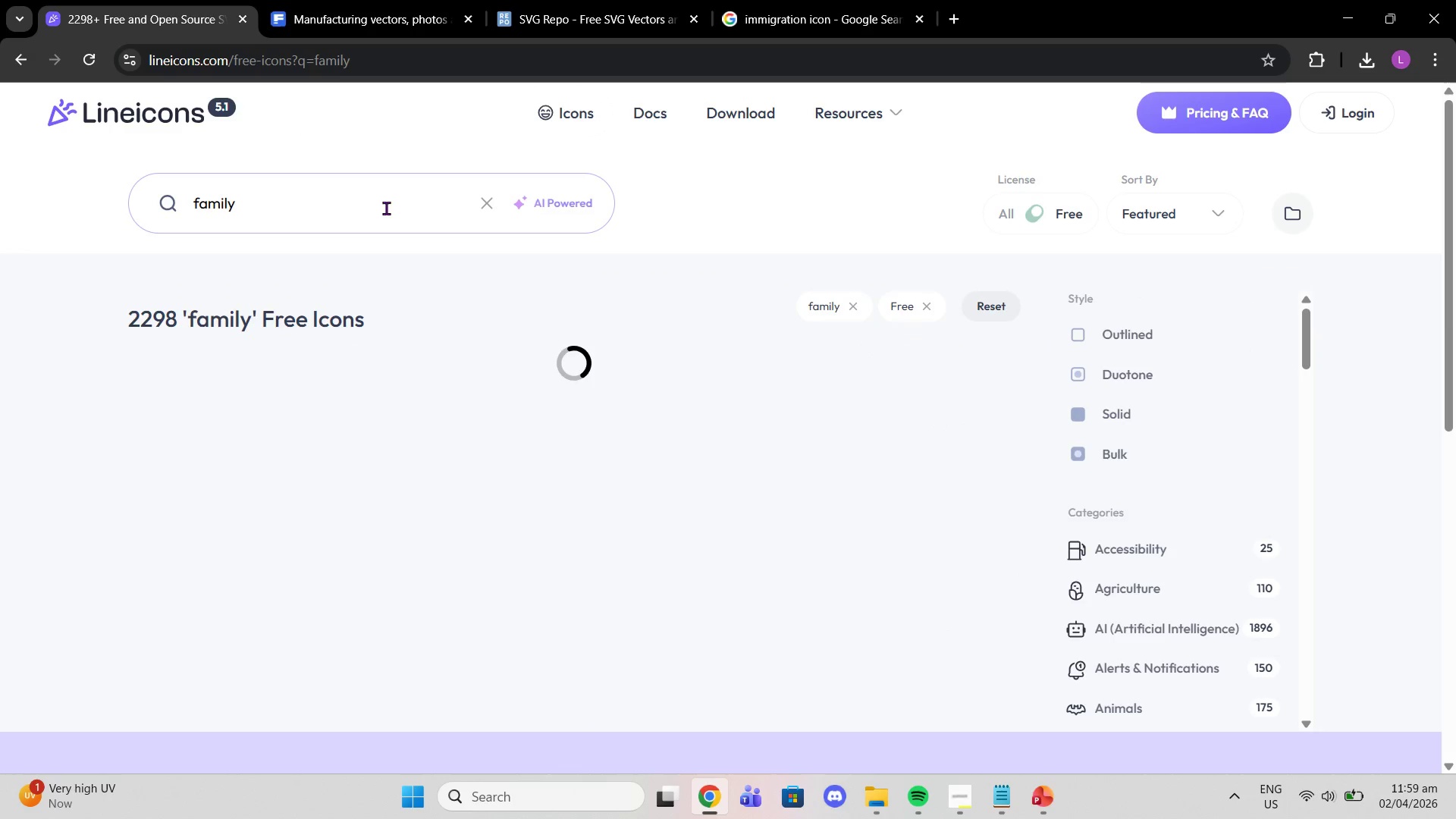 
key(Backspace)
 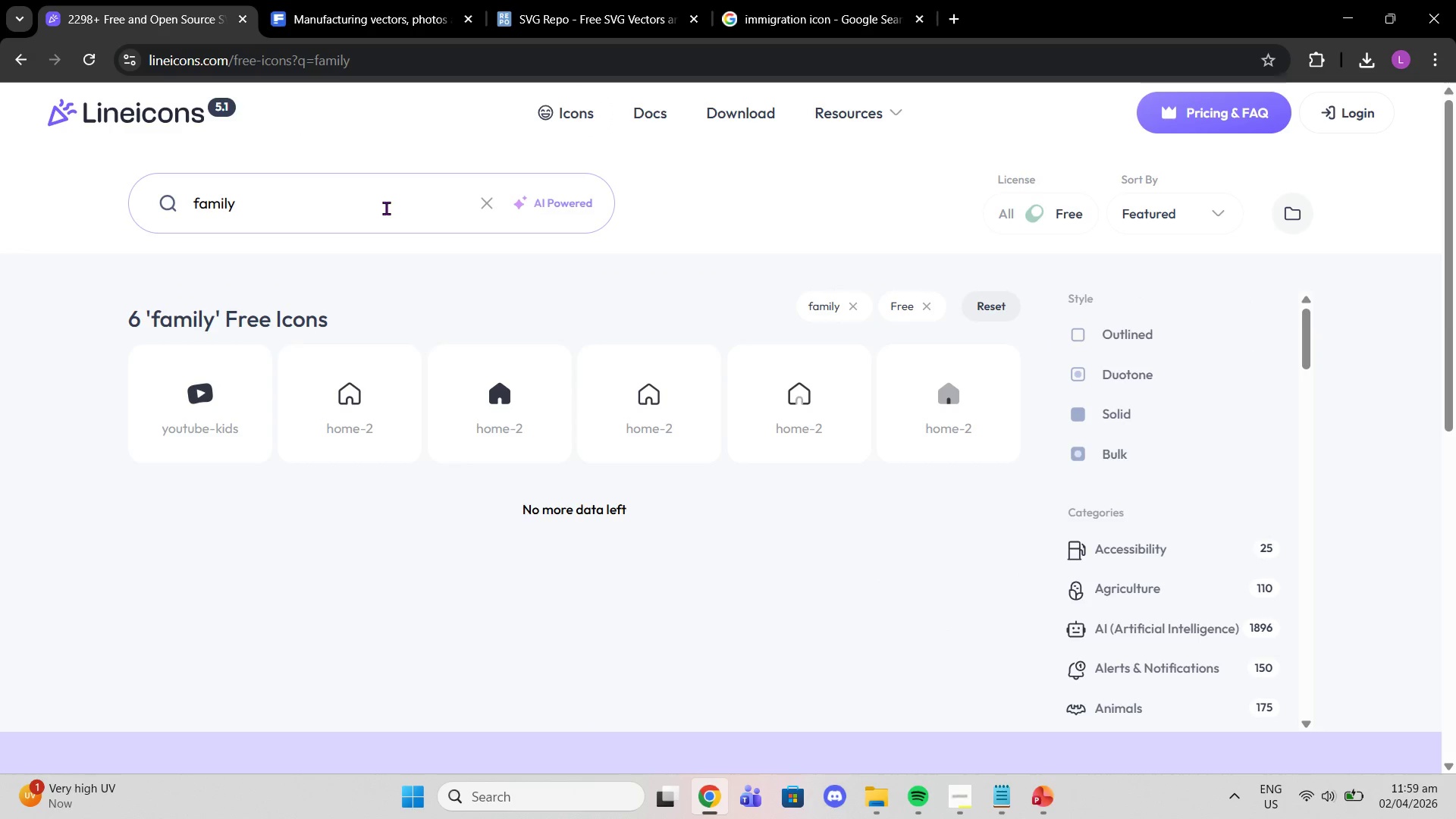 
key(Backspace)
 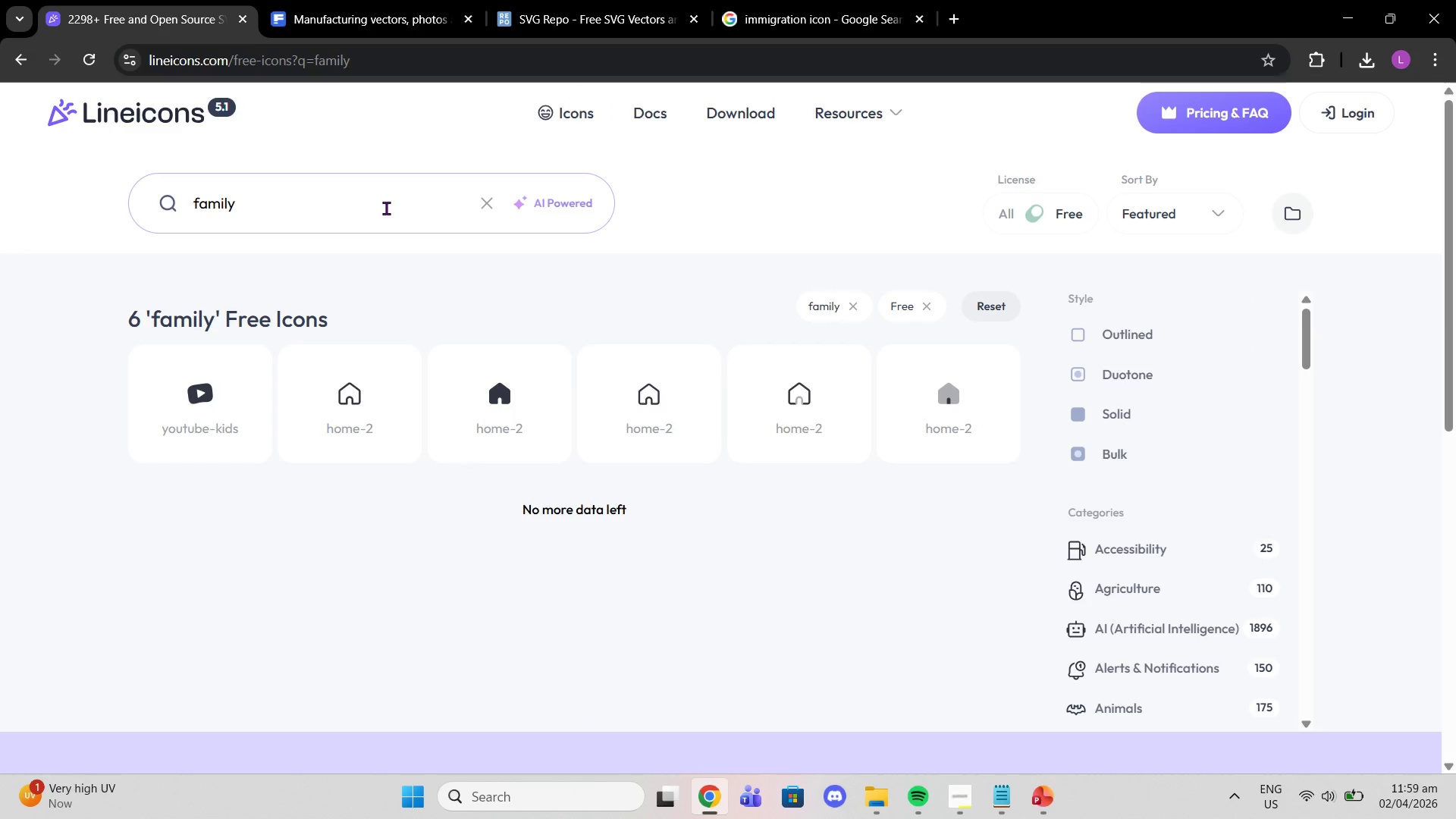 
key(Backspace)
 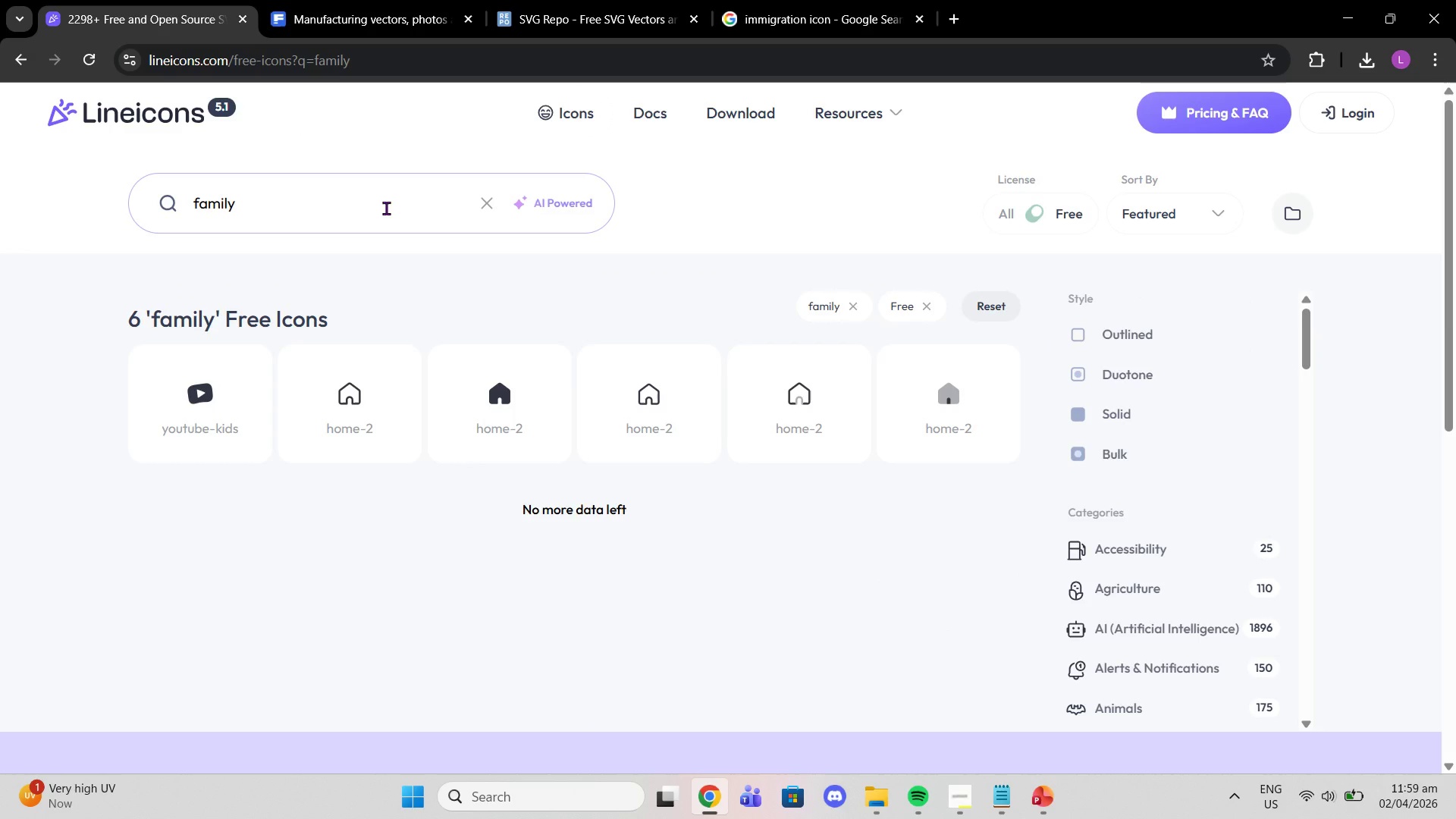 
key(Backspace)
 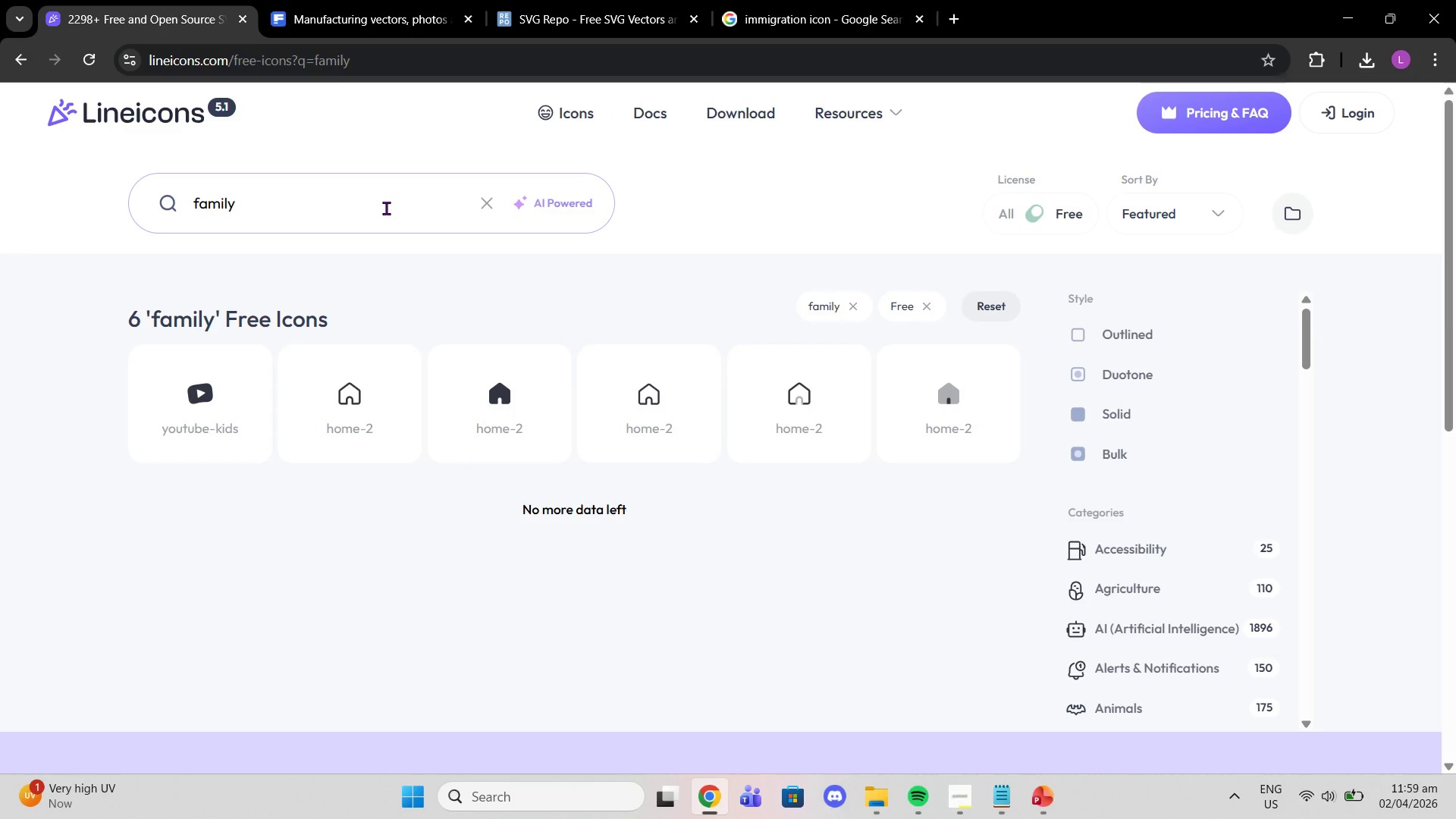 
key(Backspace)
 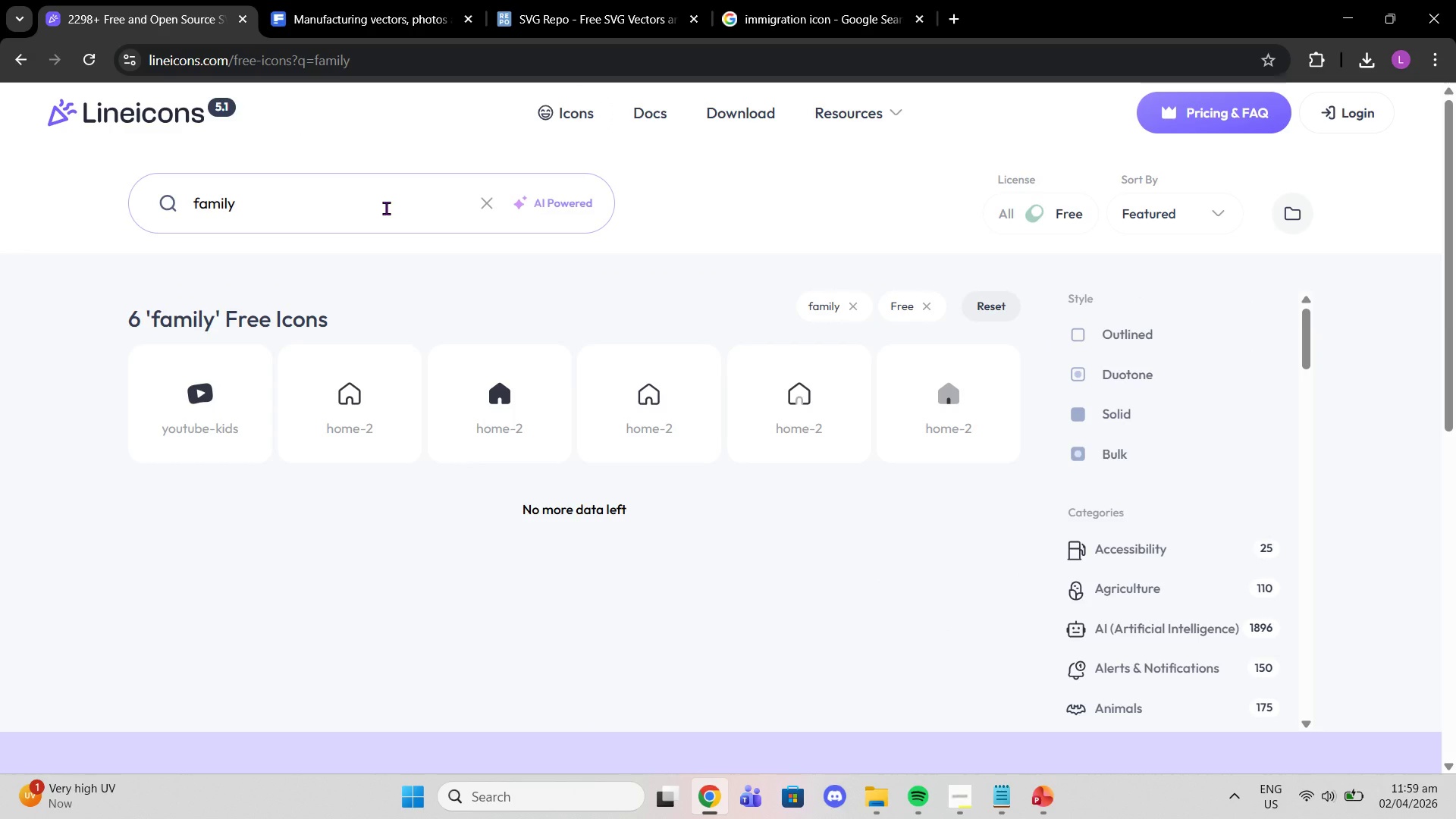 
key(Backspace)
 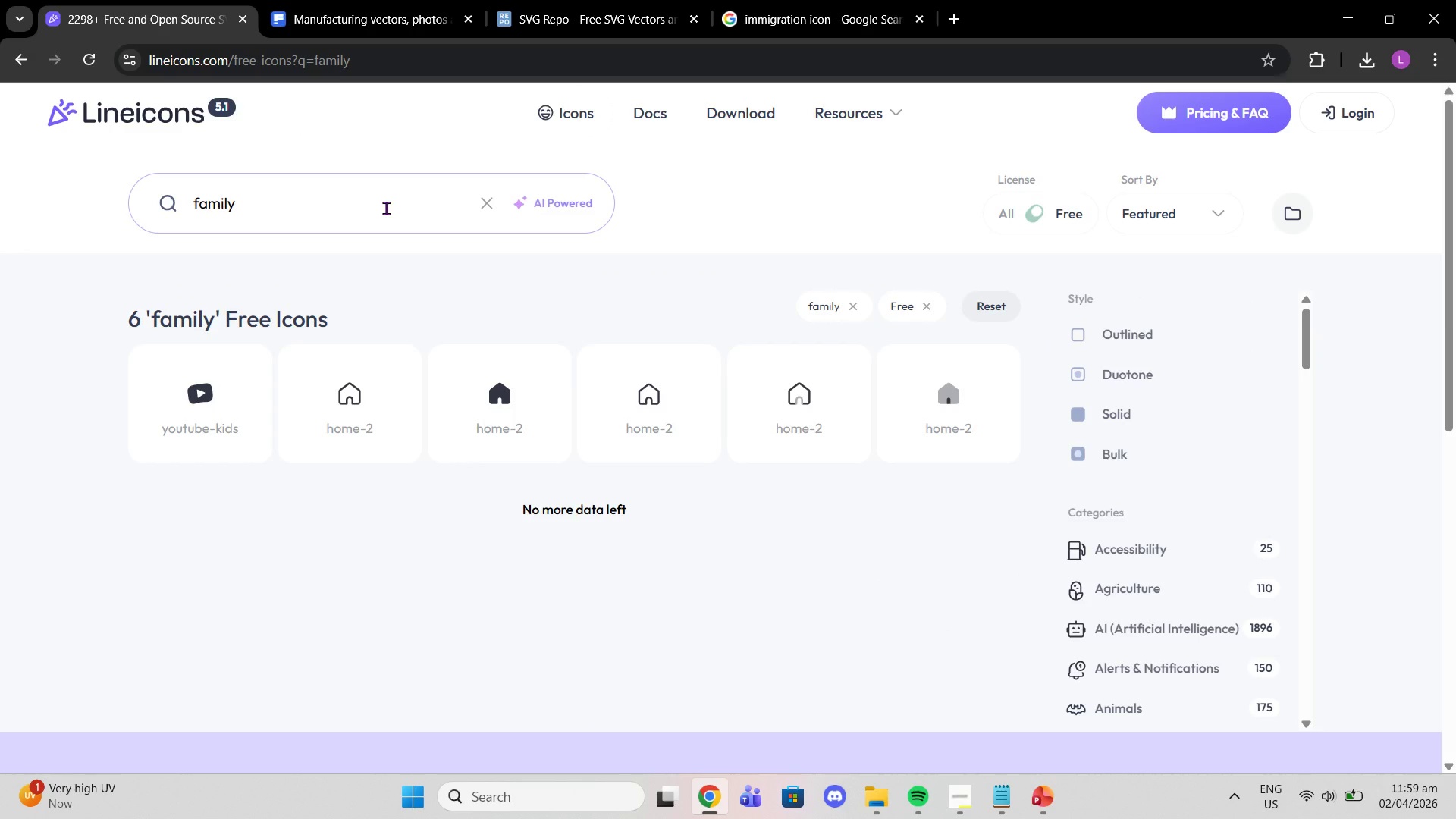 
key(Backspace)
 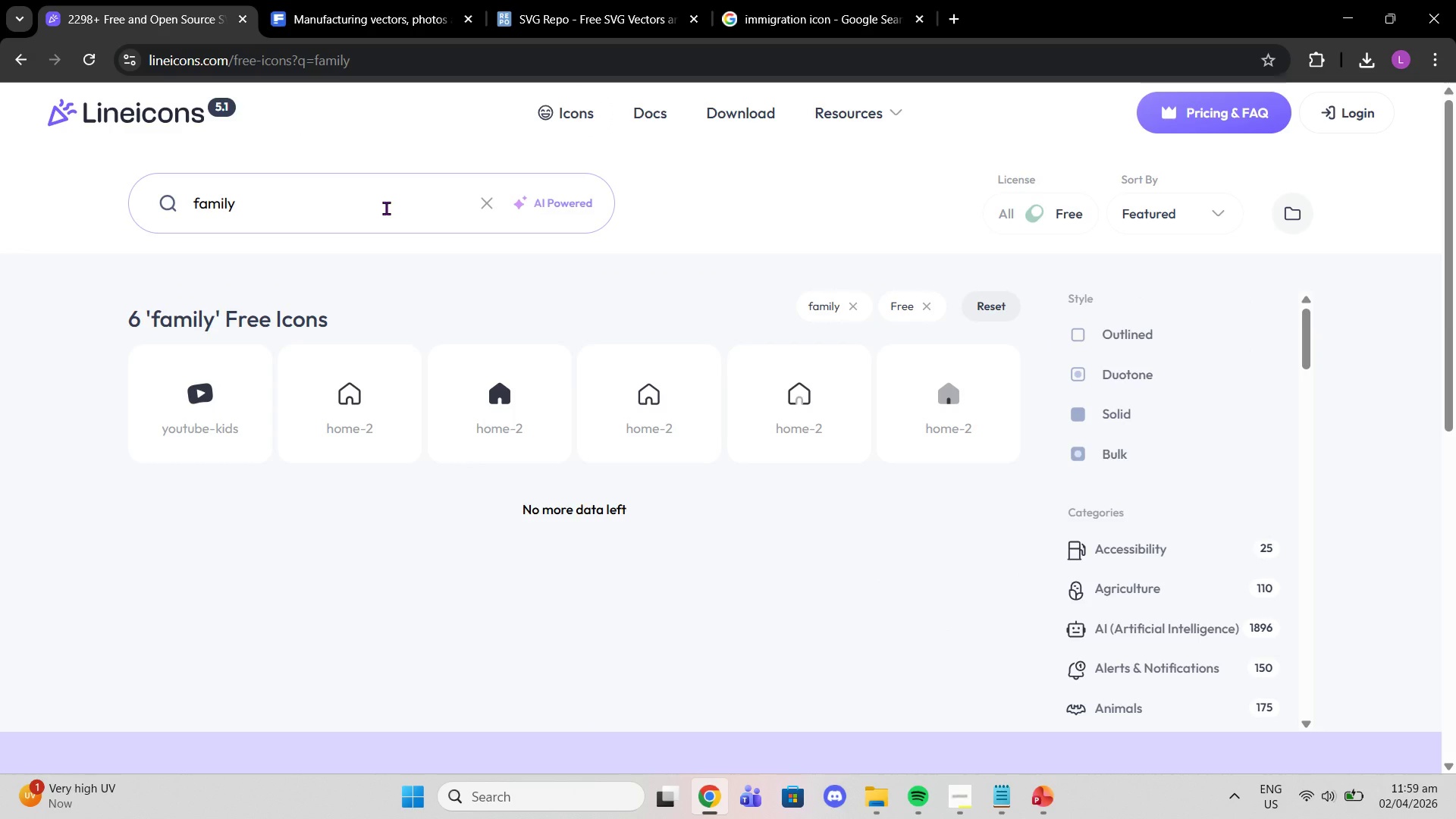 
left_click([386, 208])
 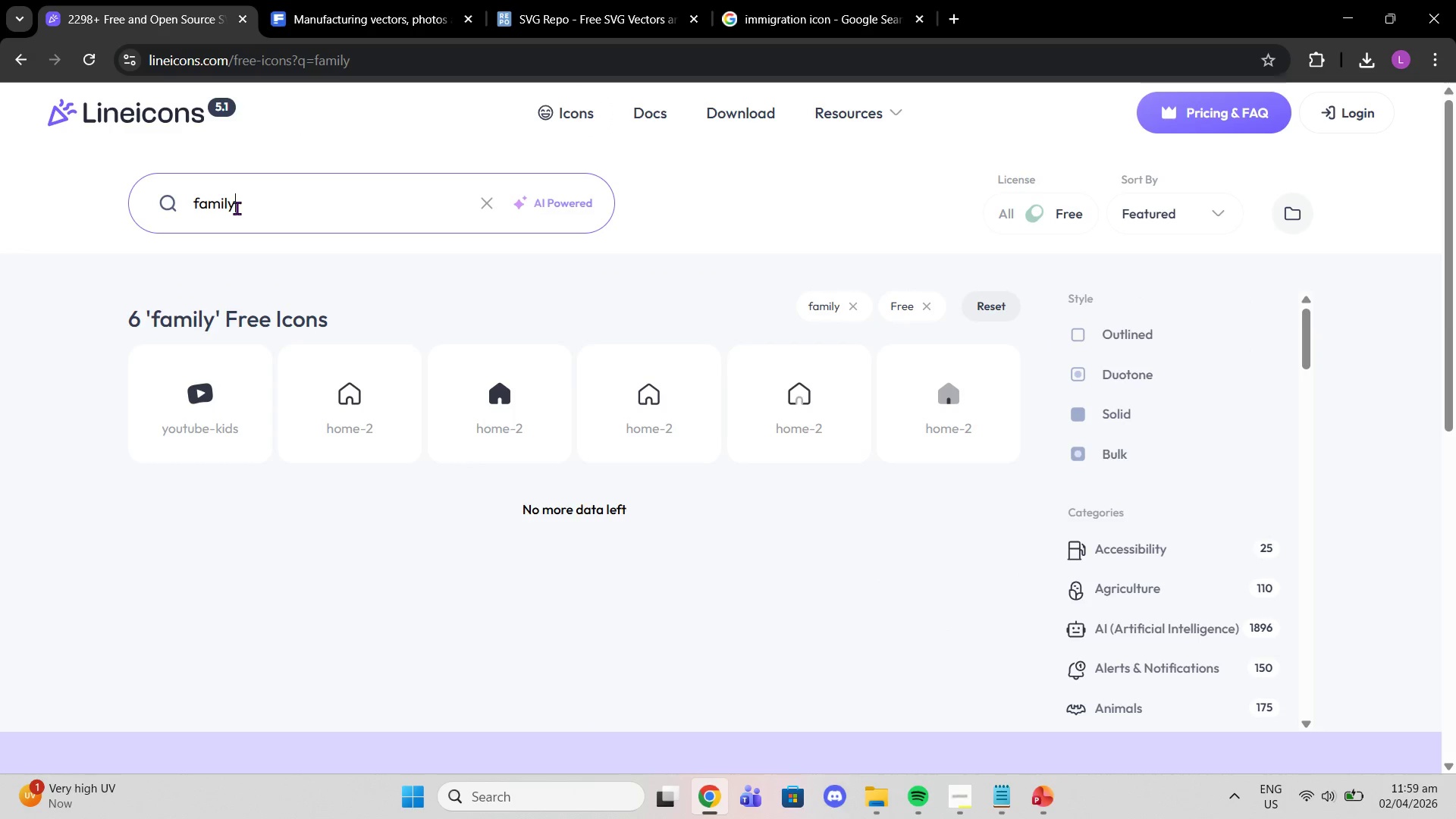 
left_click_drag(start_coordinate=[239, 208], to_coordinate=[149, 196])
 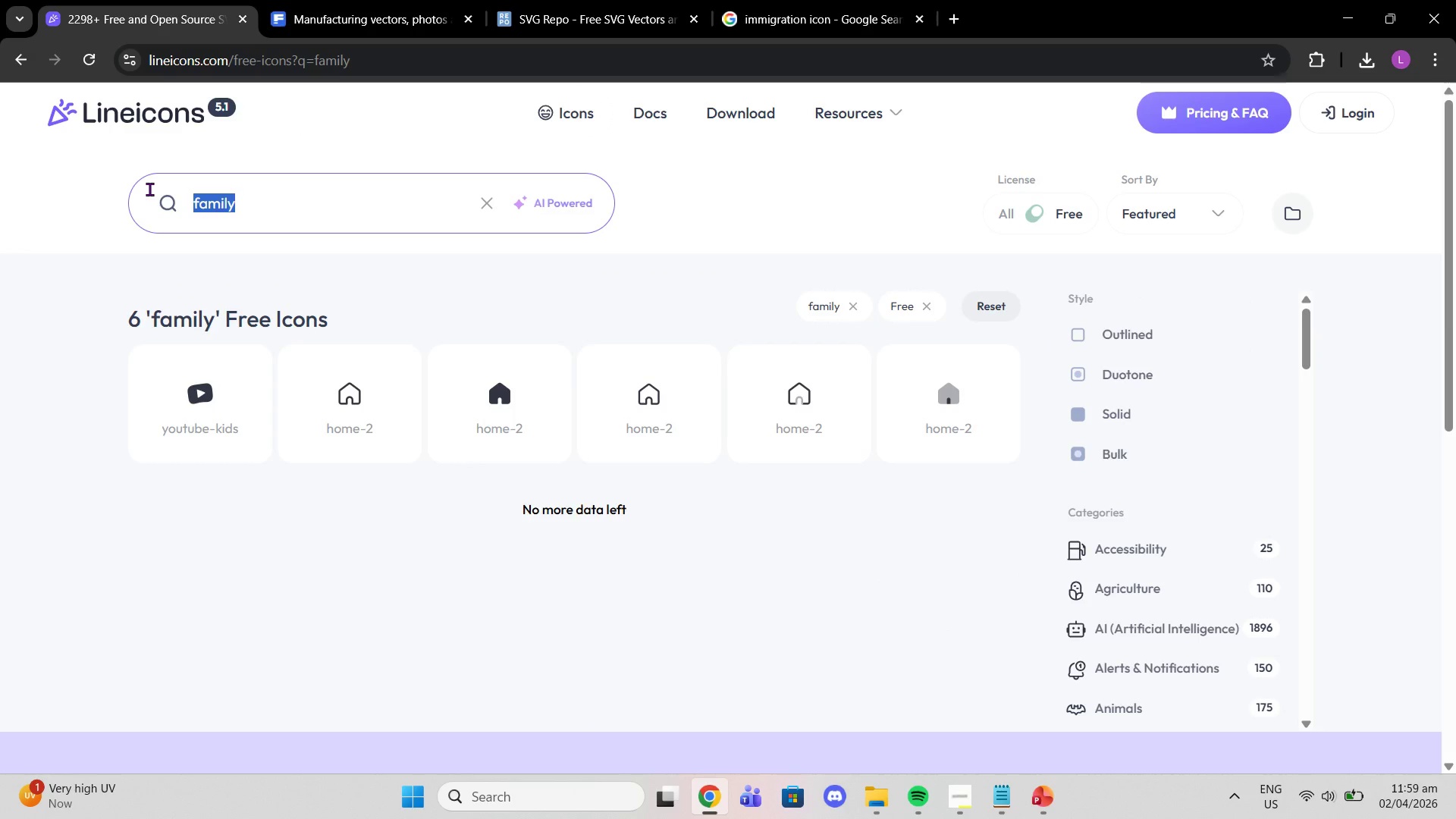 
type(immigration)
 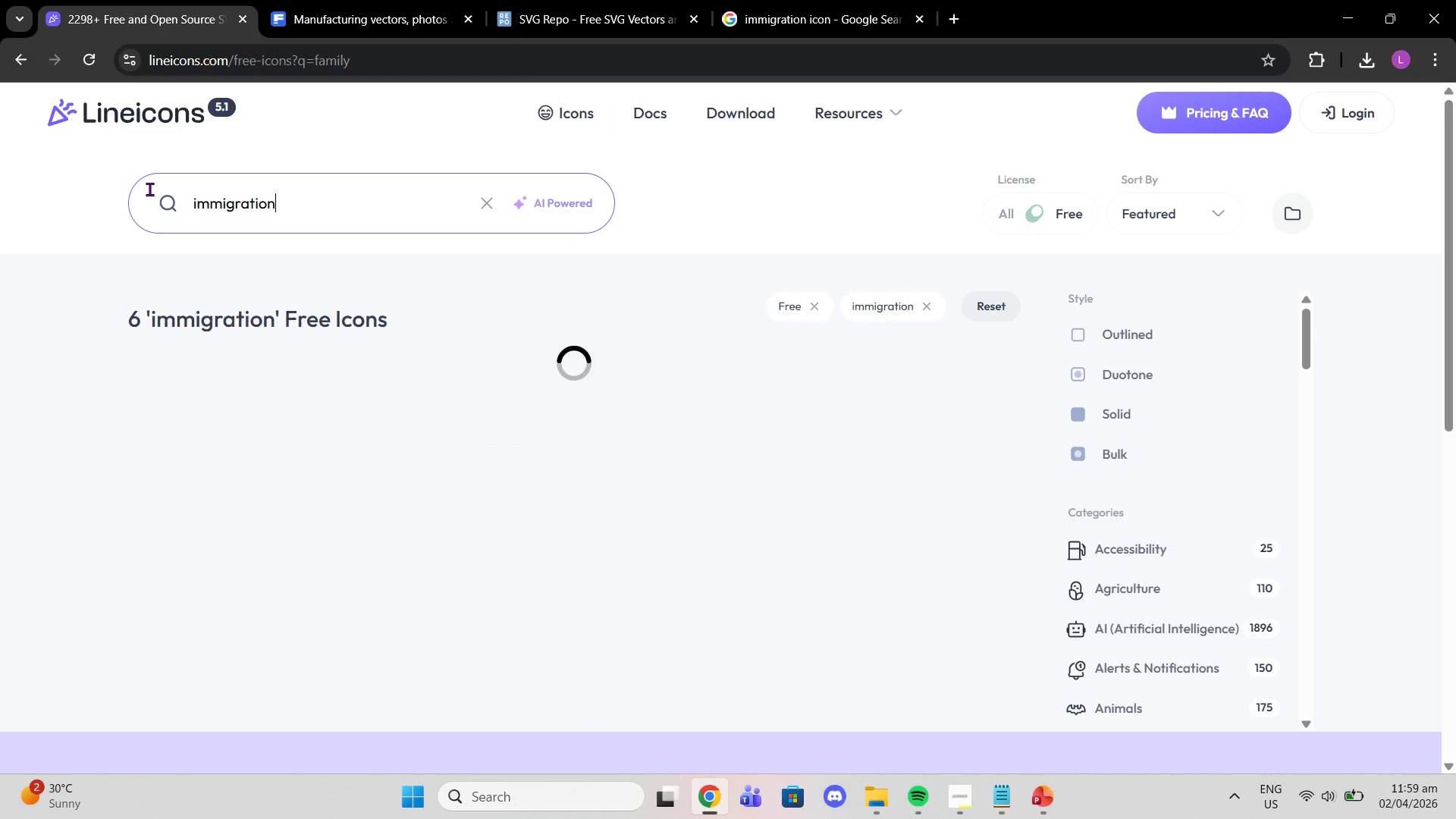 
key(Enter)
 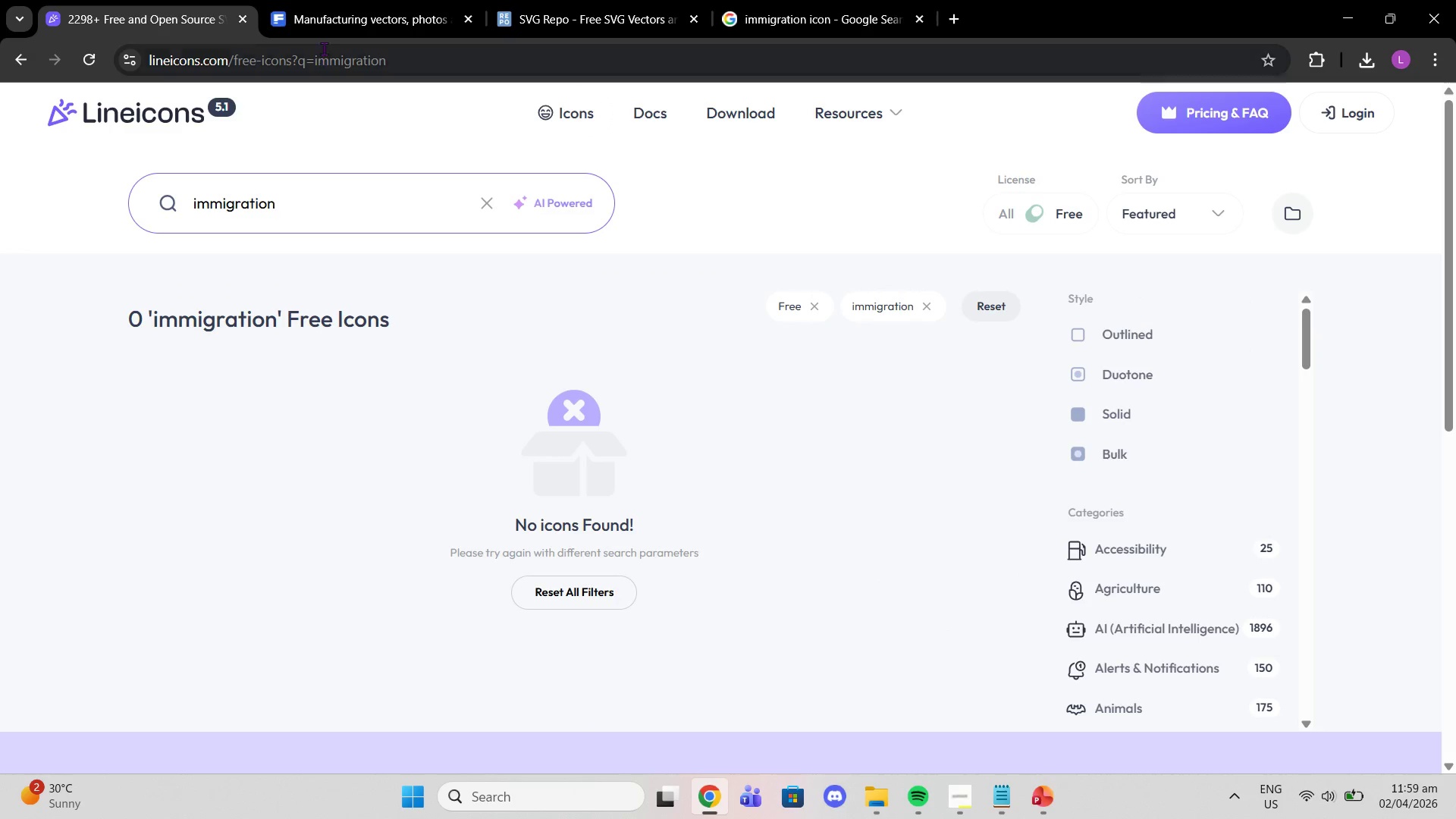 
left_click([351, 14])
 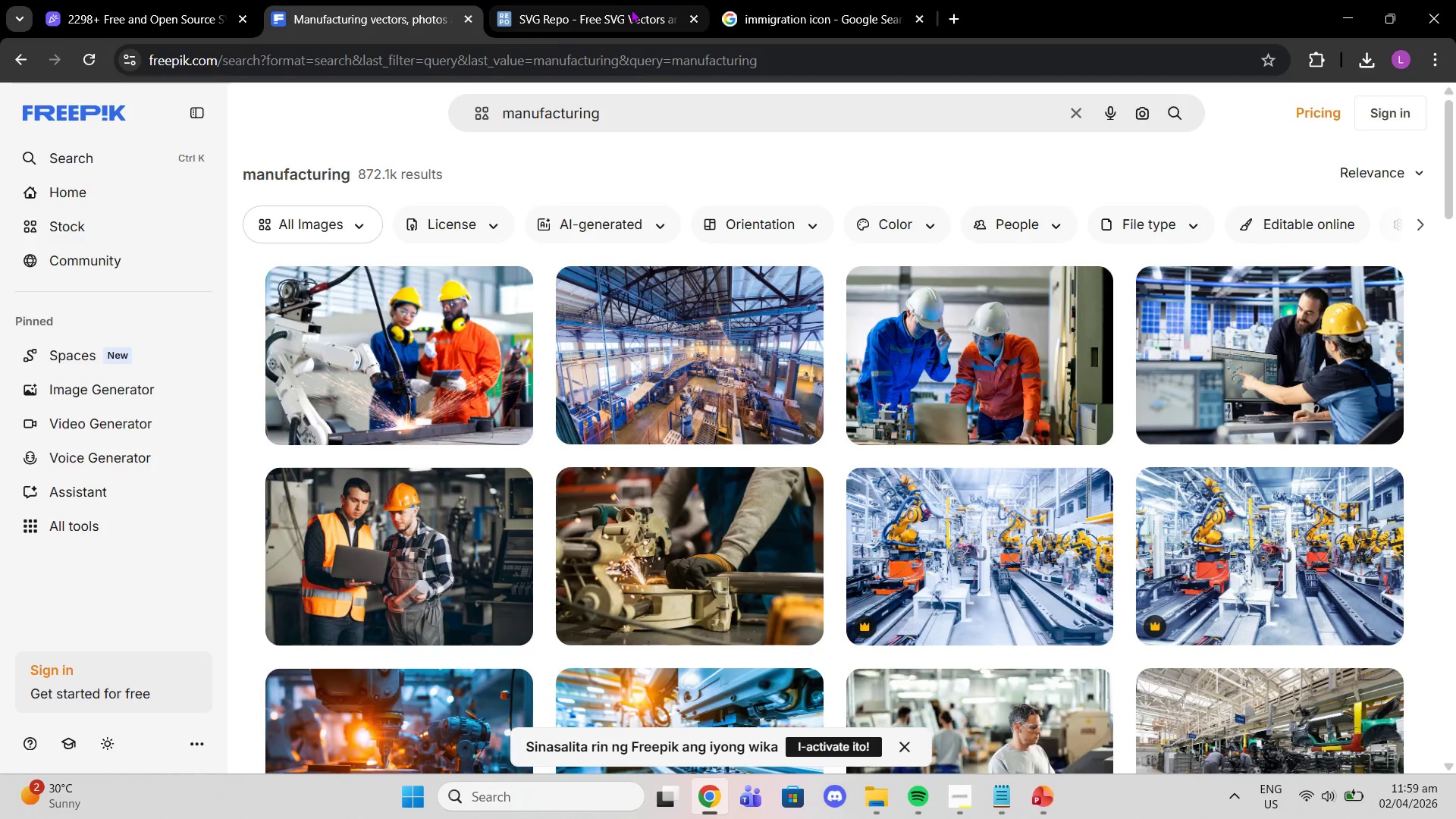 
left_click([631, 9])
 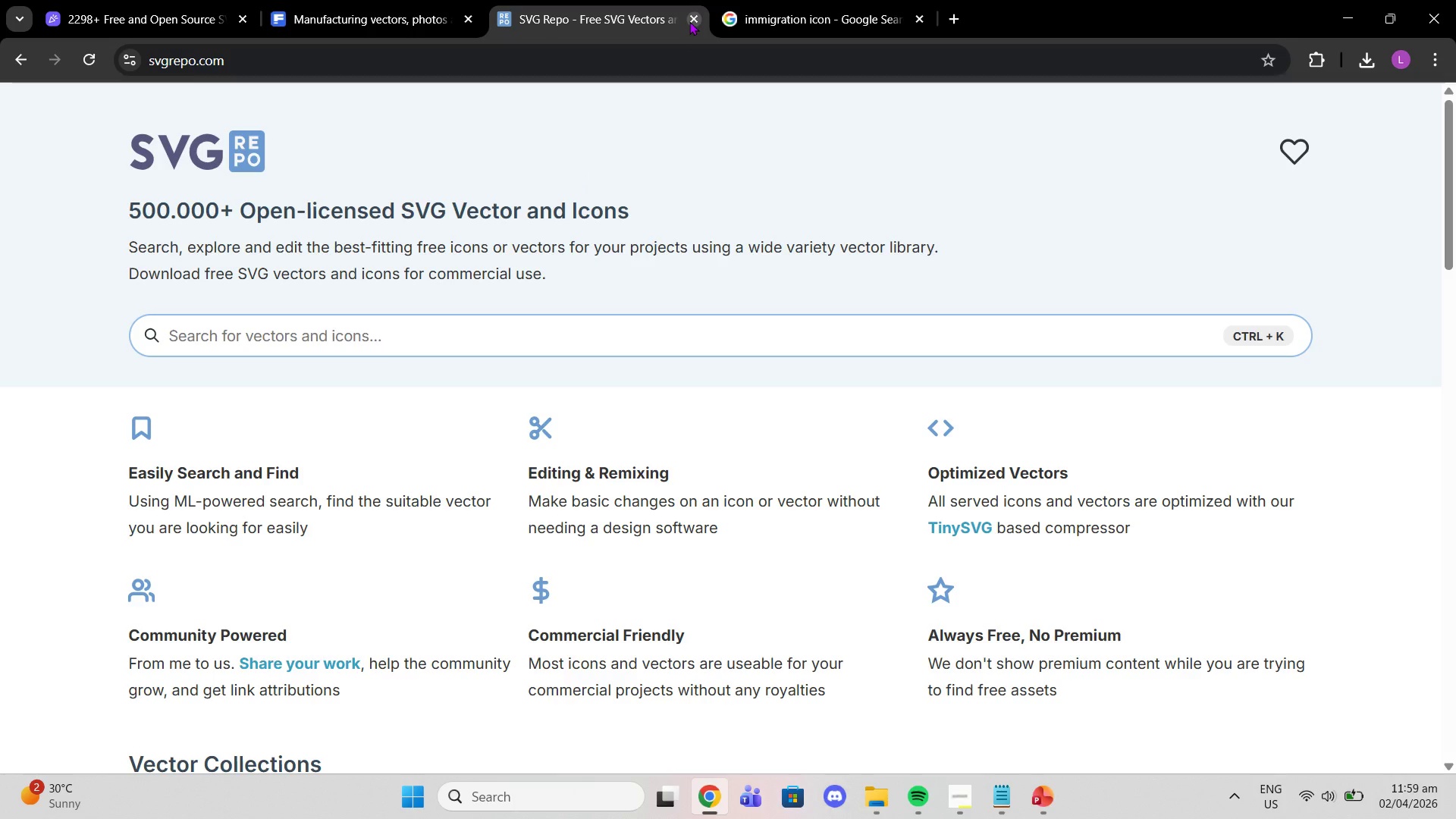 
left_click([689, 21])
 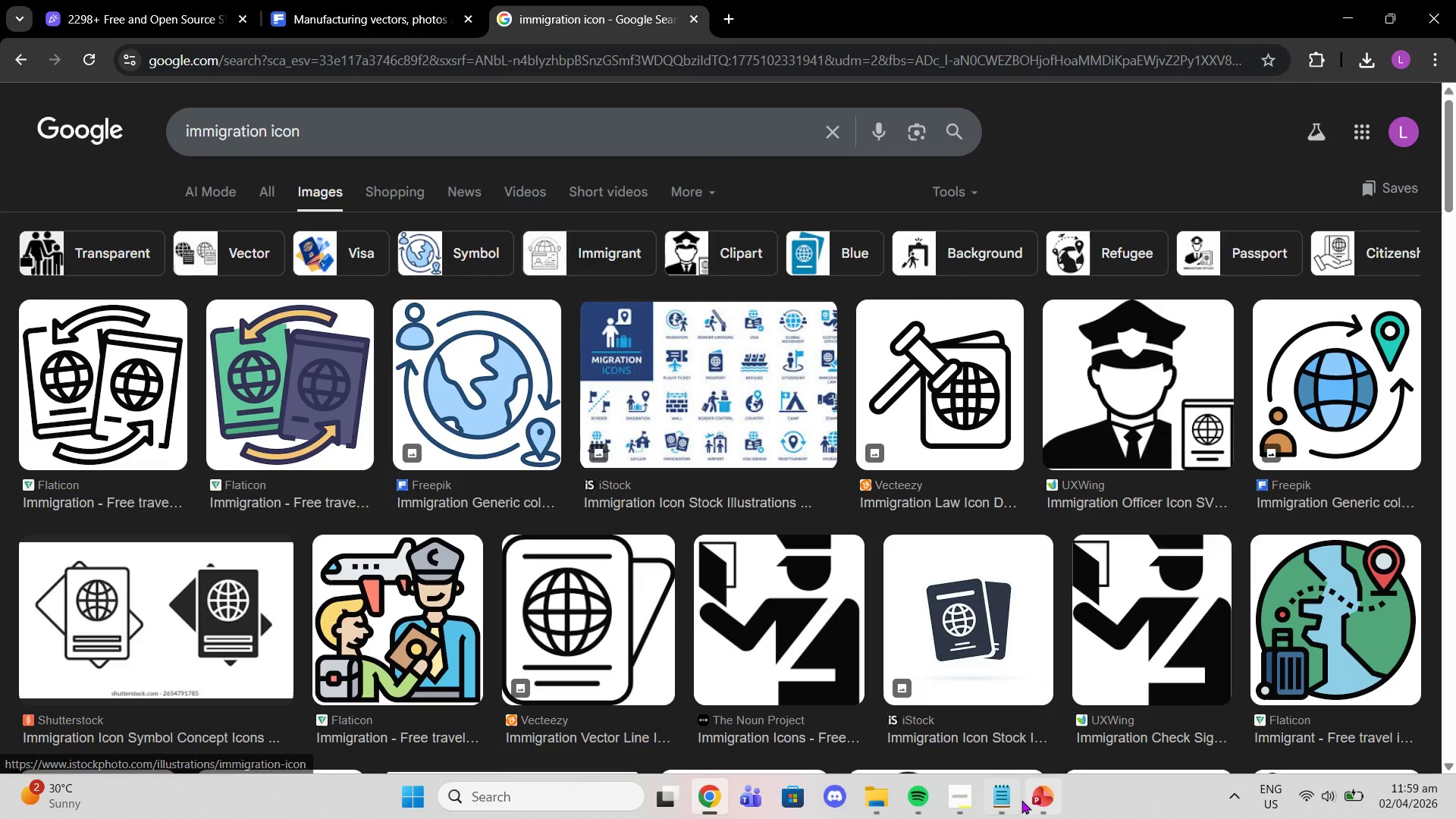 
mouse_move([1028, 800])
 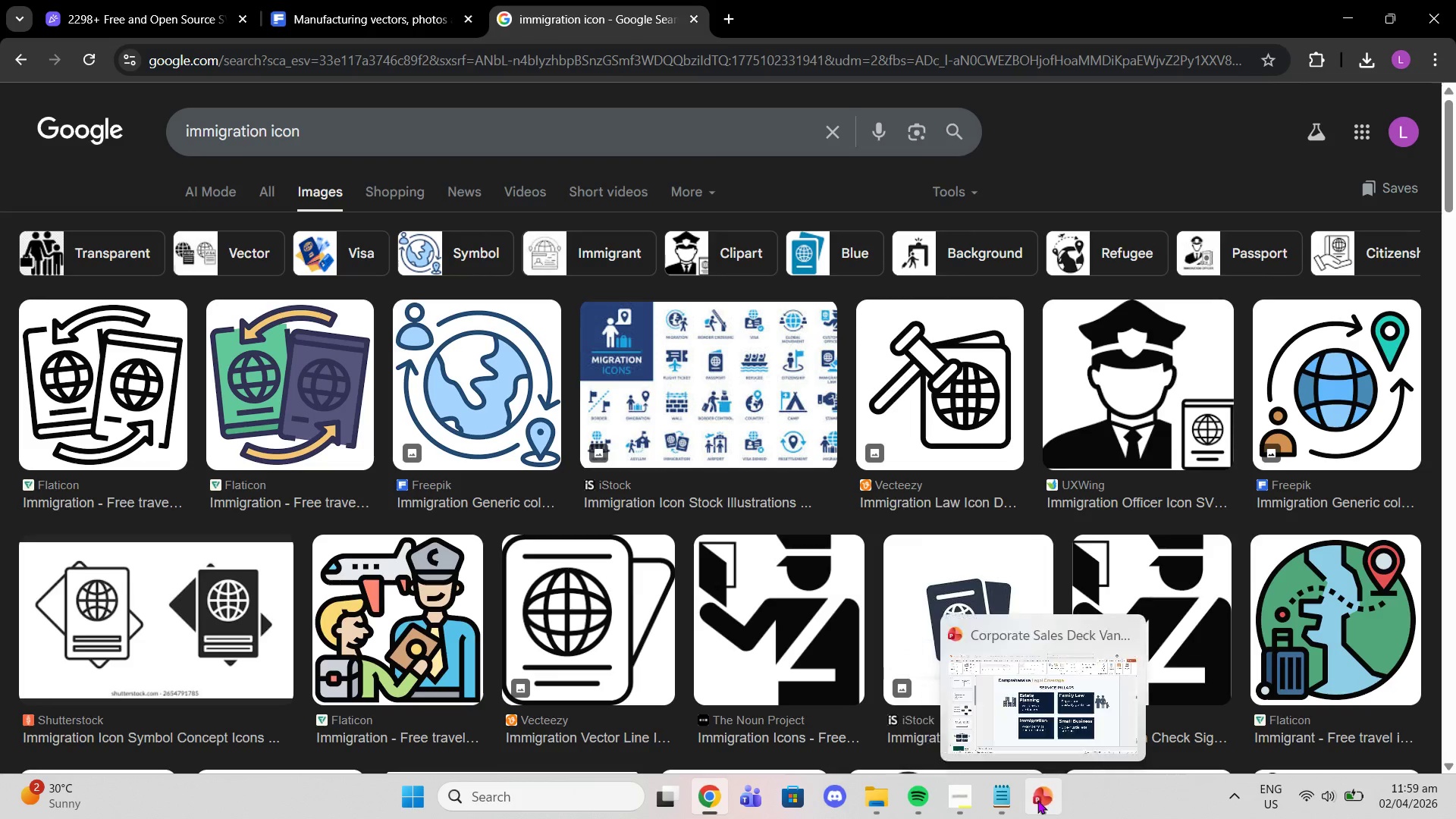 
left_click([1037, 800])
 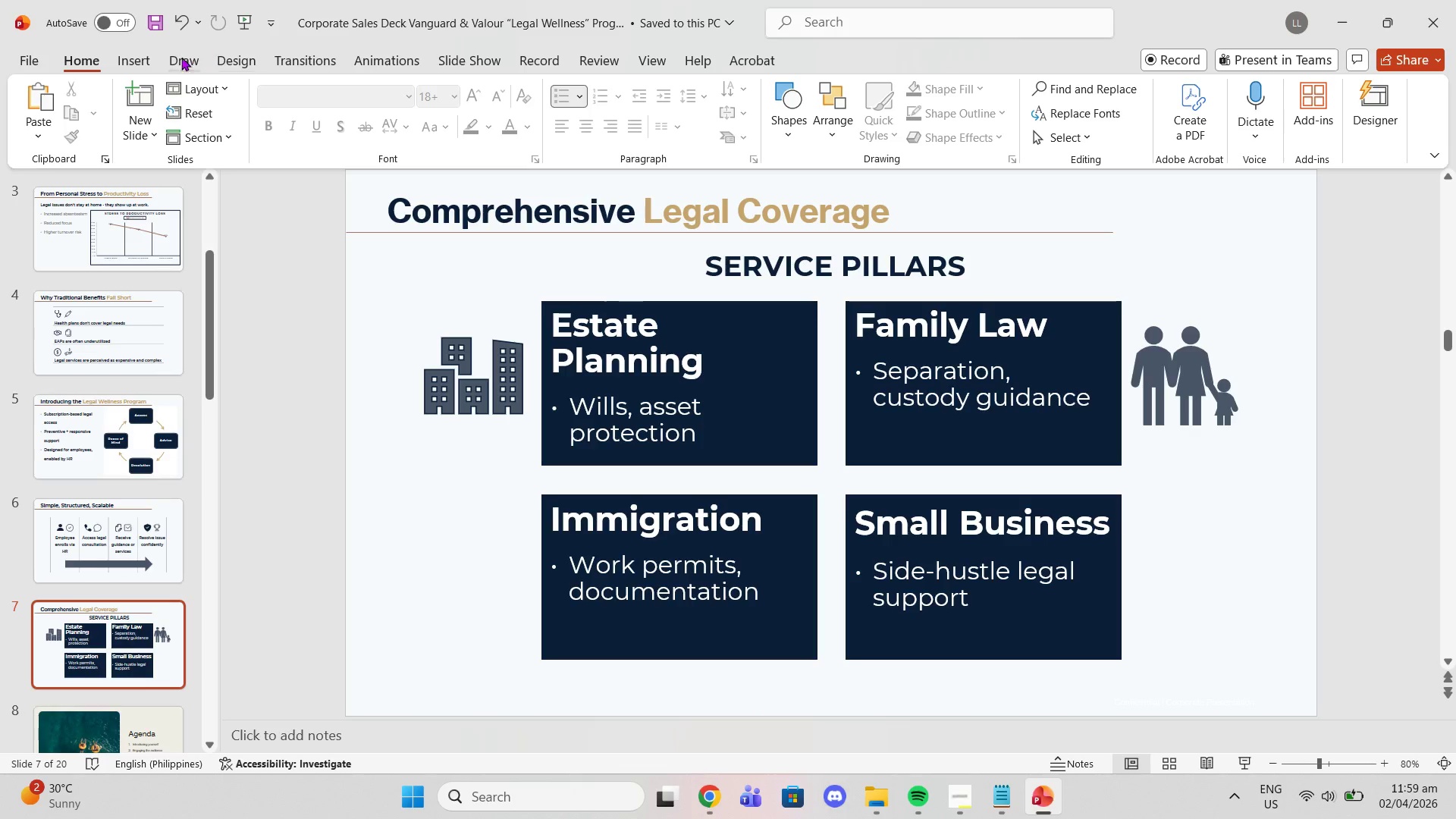 
left_click([152, 61])
 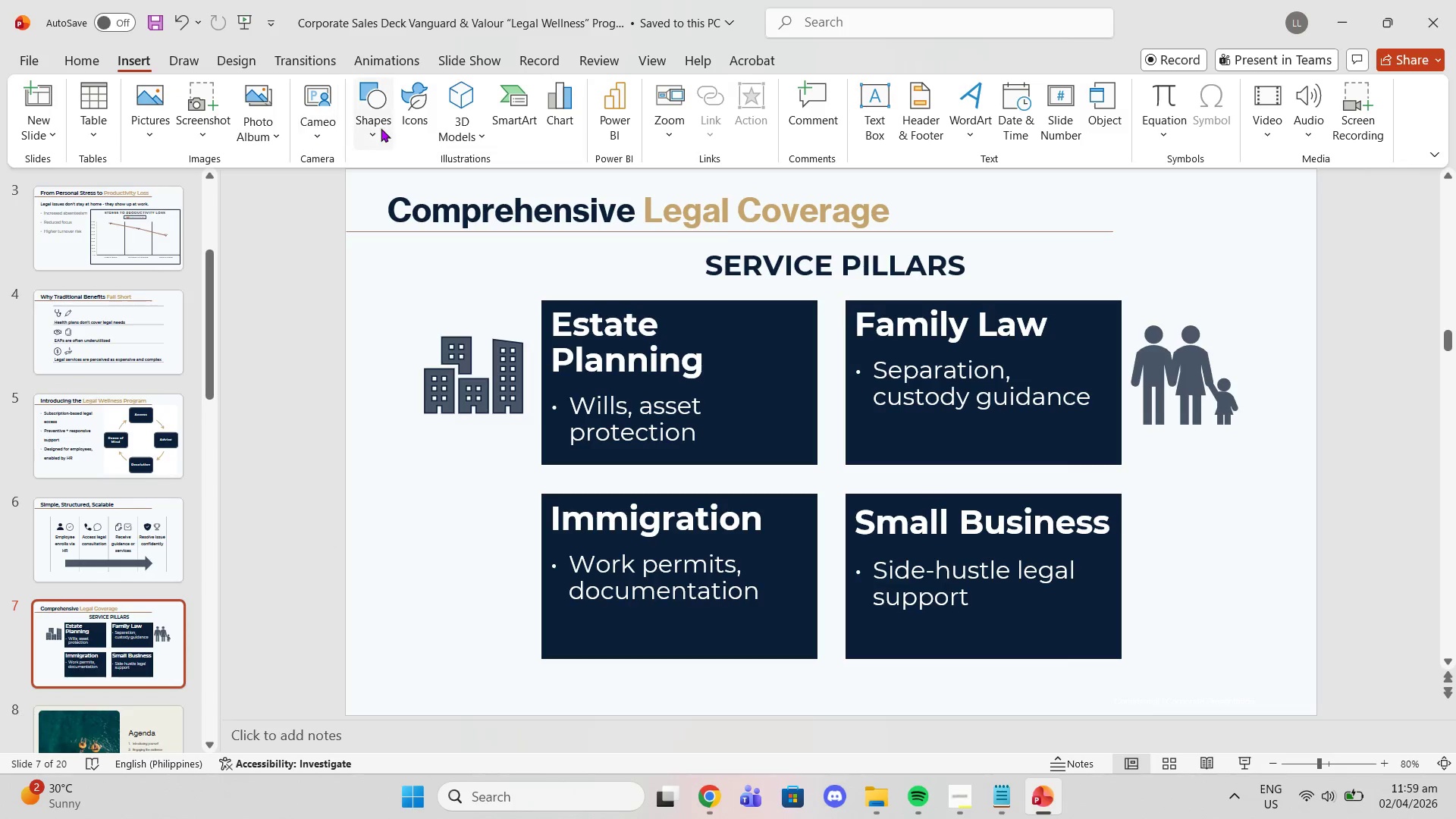 
left_click([394, 129])
 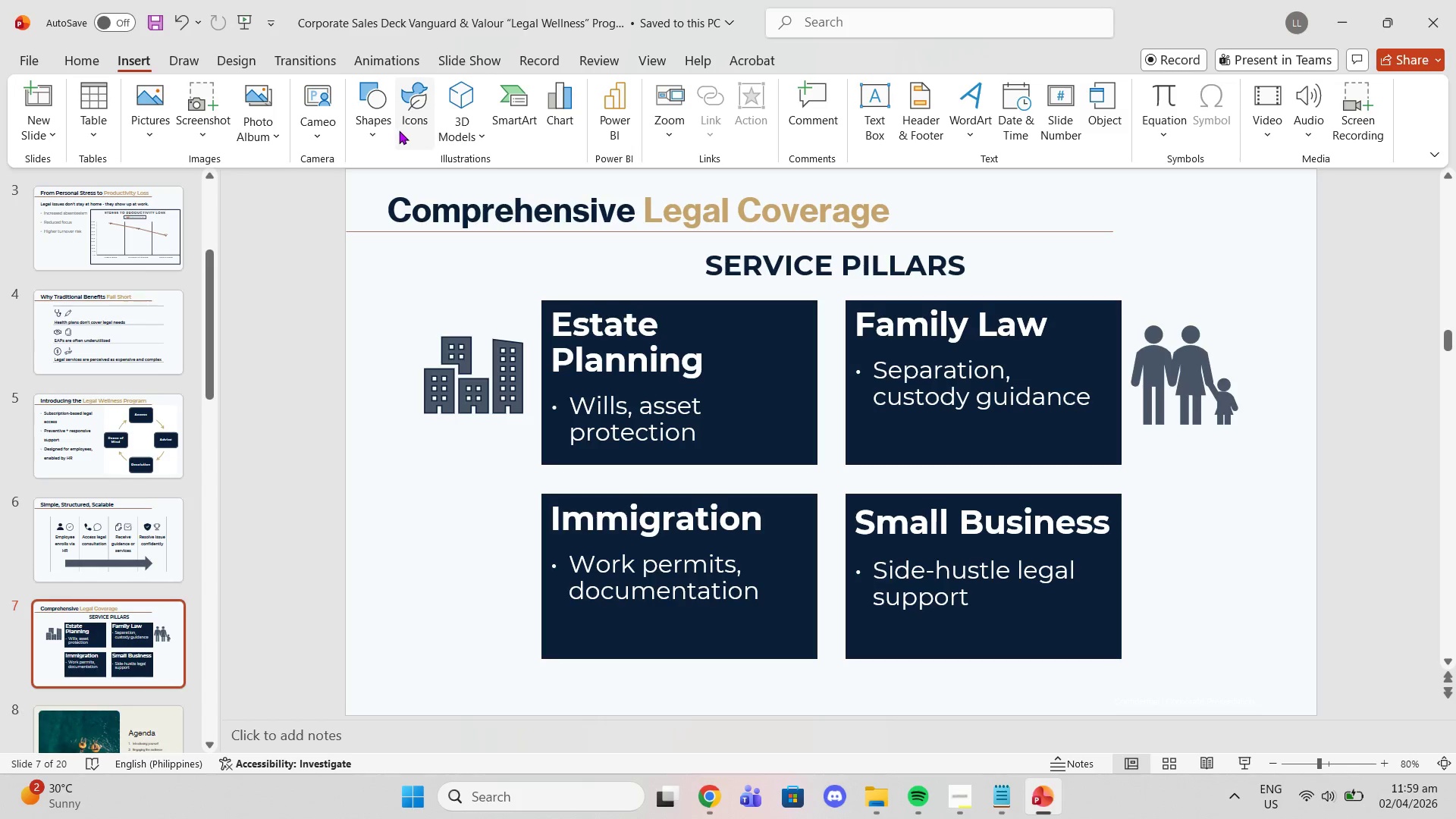 
left_click([399, 130])
 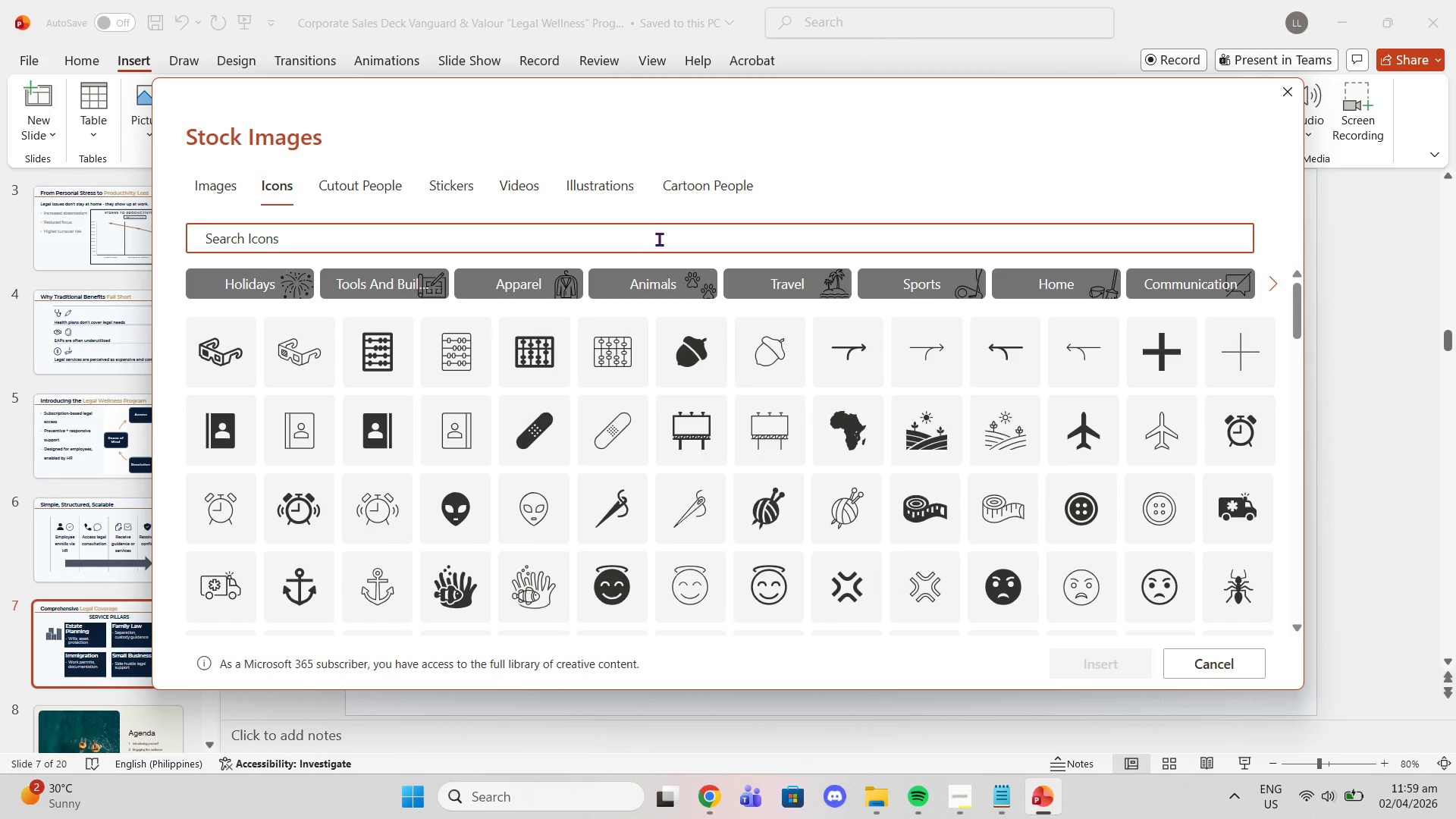 
type(imi)
key(Backspace)
type(migration)
 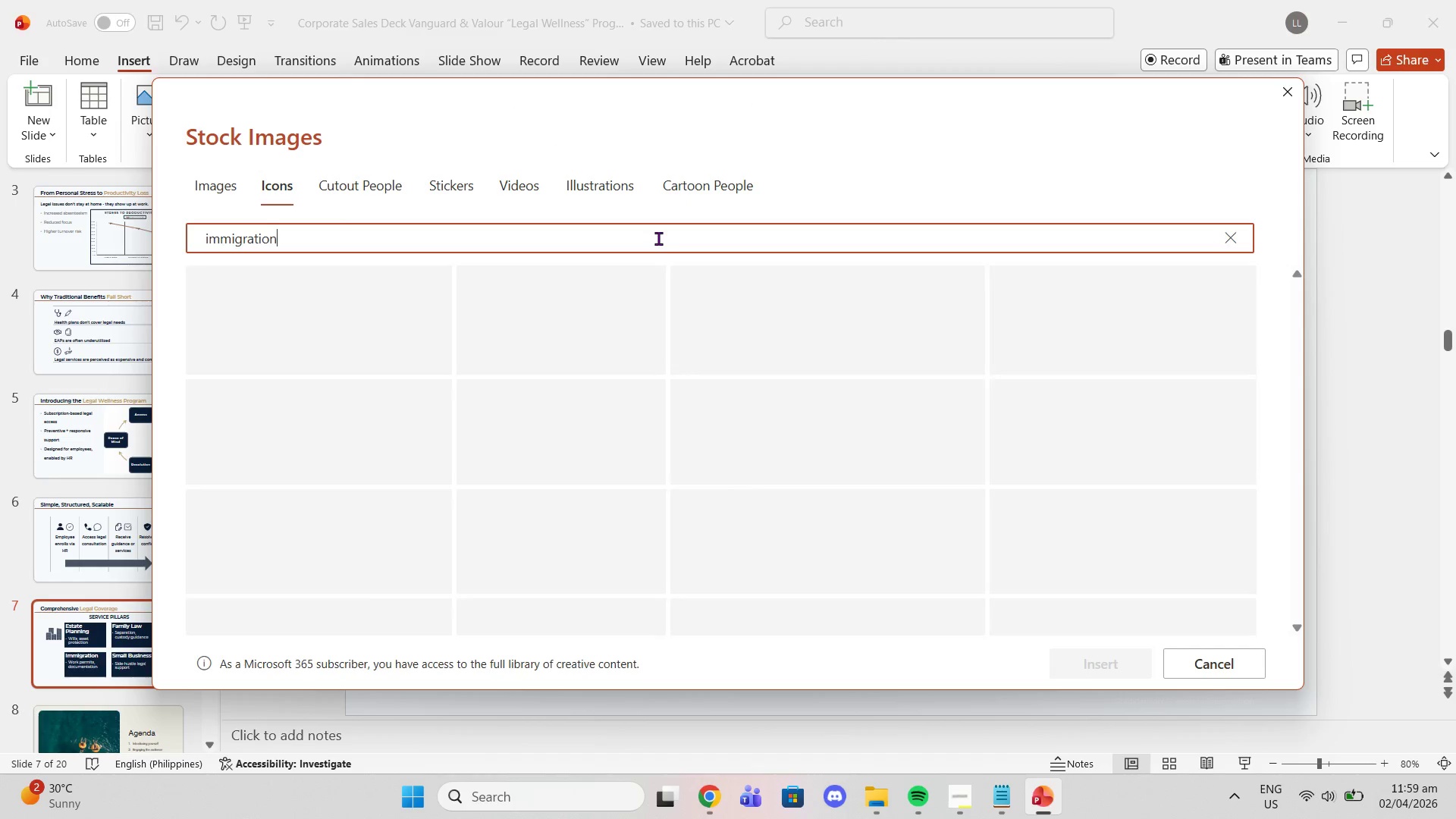 
key(Enter)
 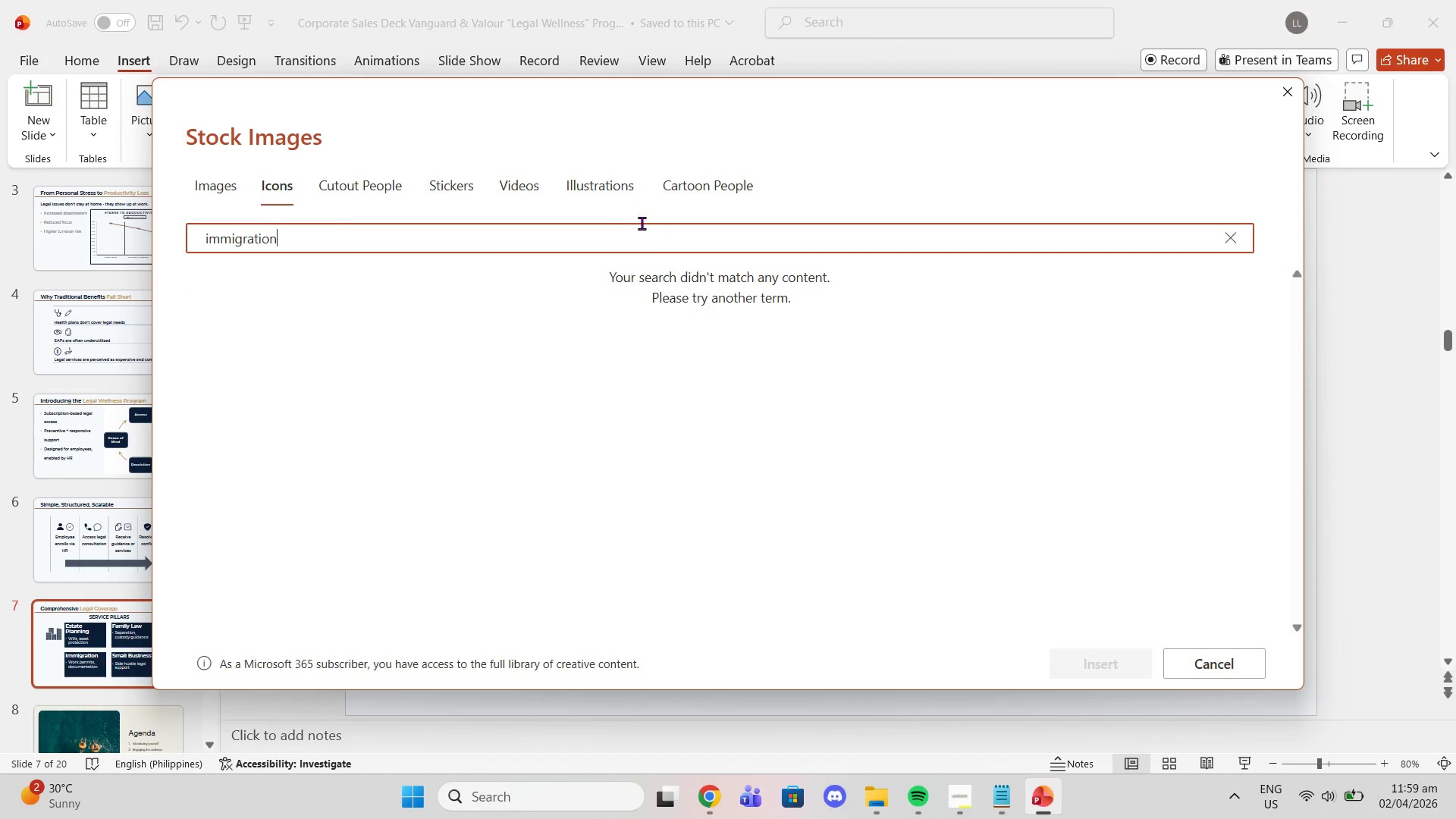 
left_click([208, 171])
 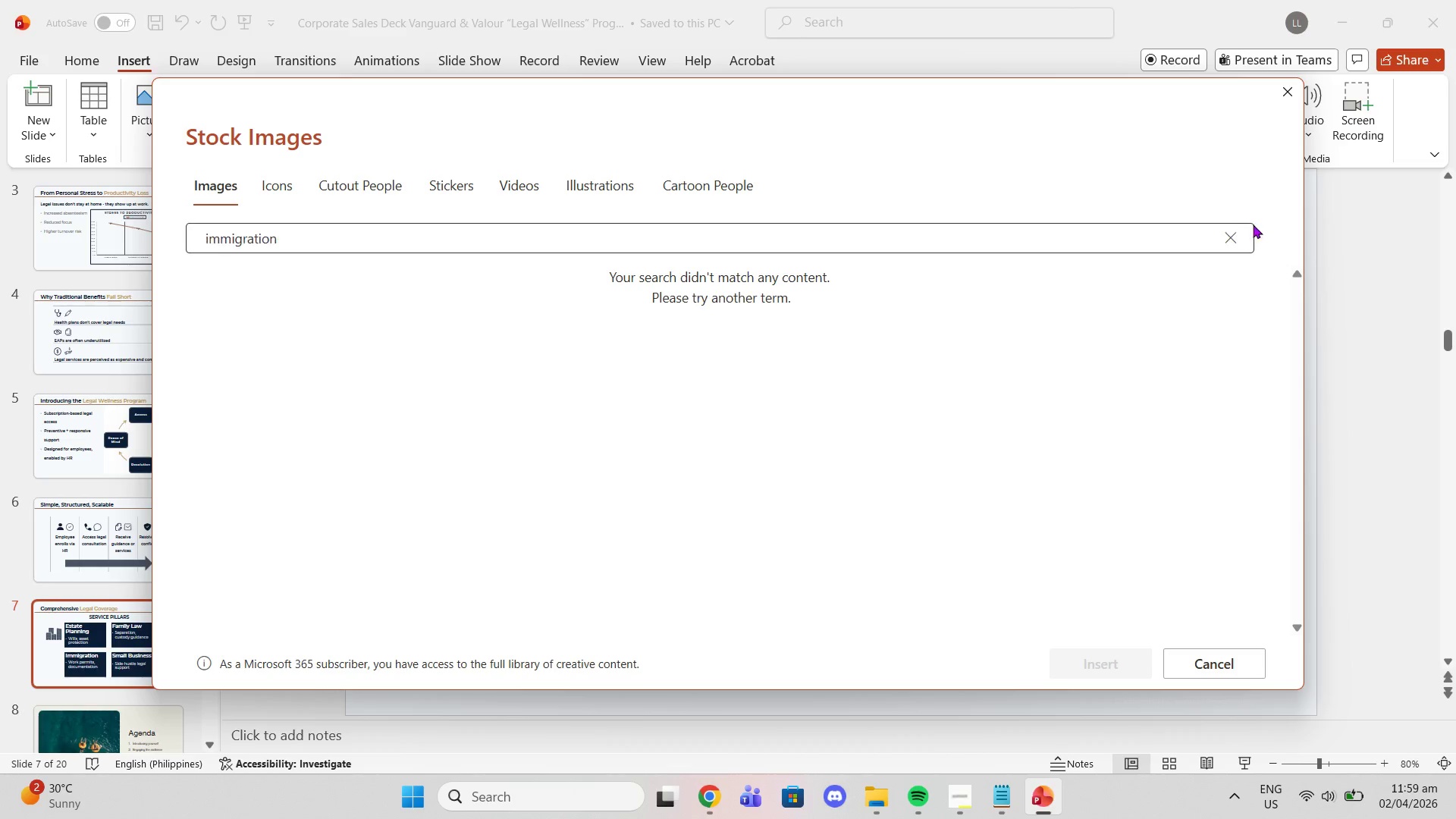 
left_click([1234, 230])
 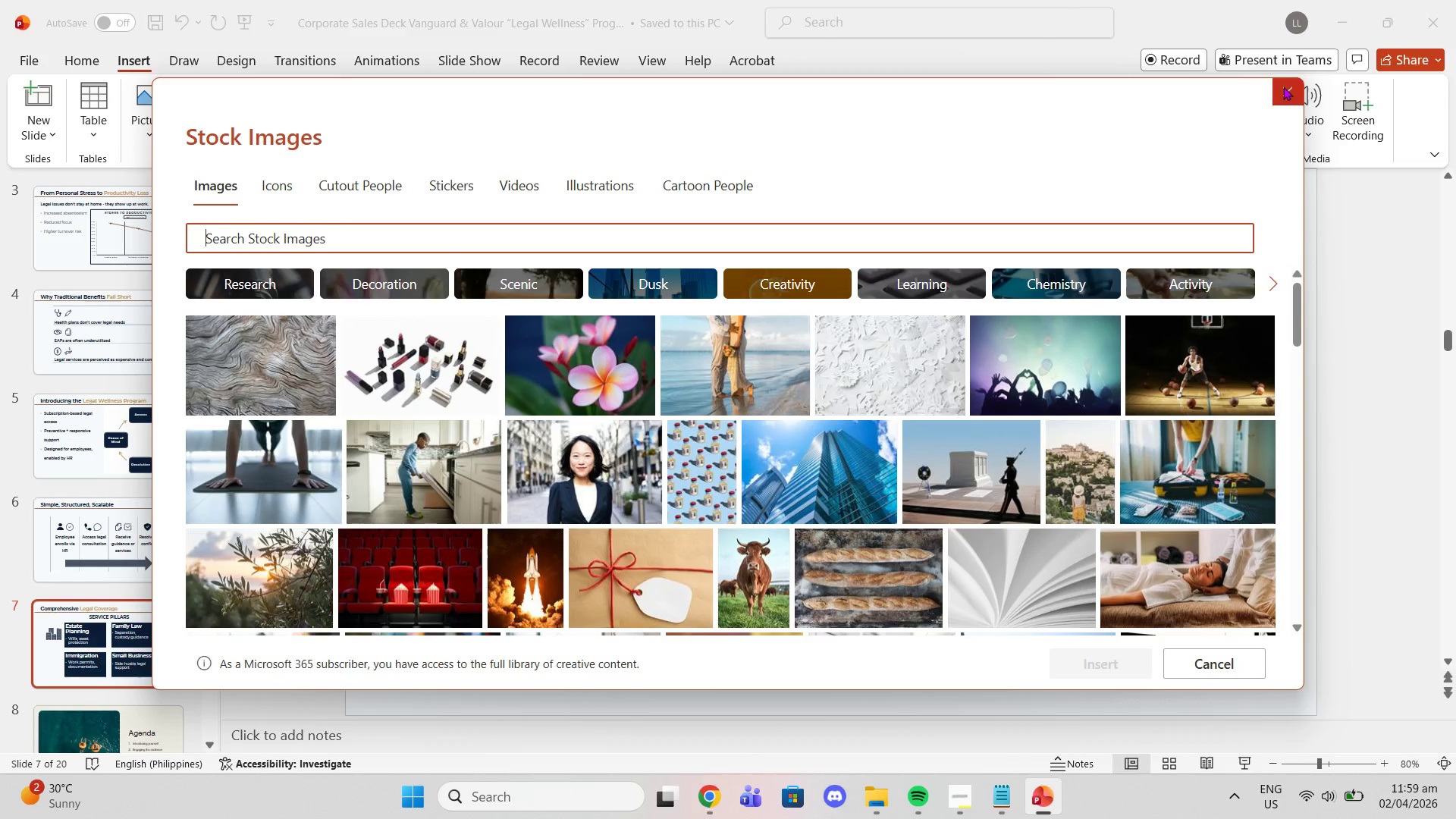 
left_click([1283, 86])
 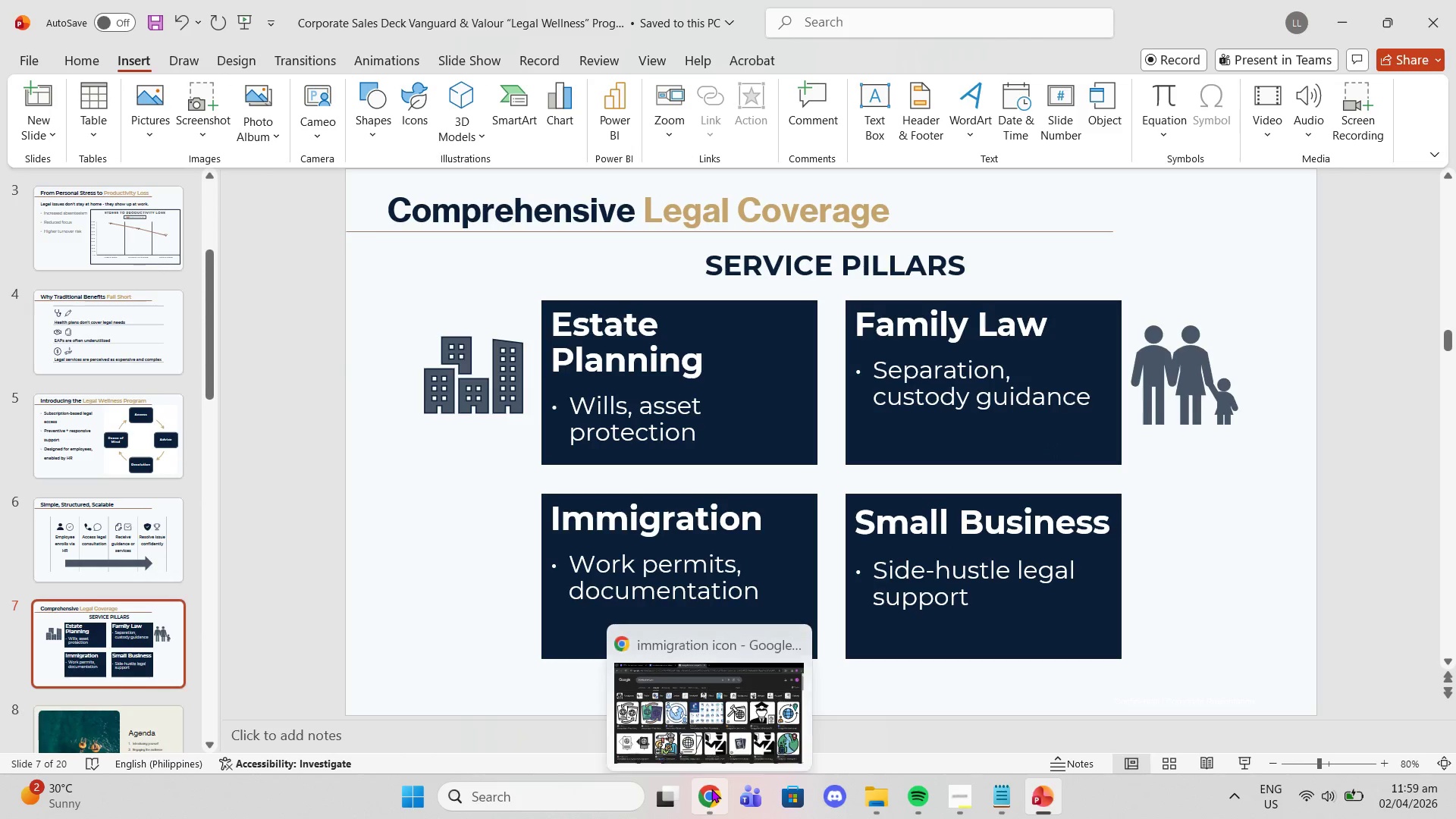 
left_click([1213, 353])
 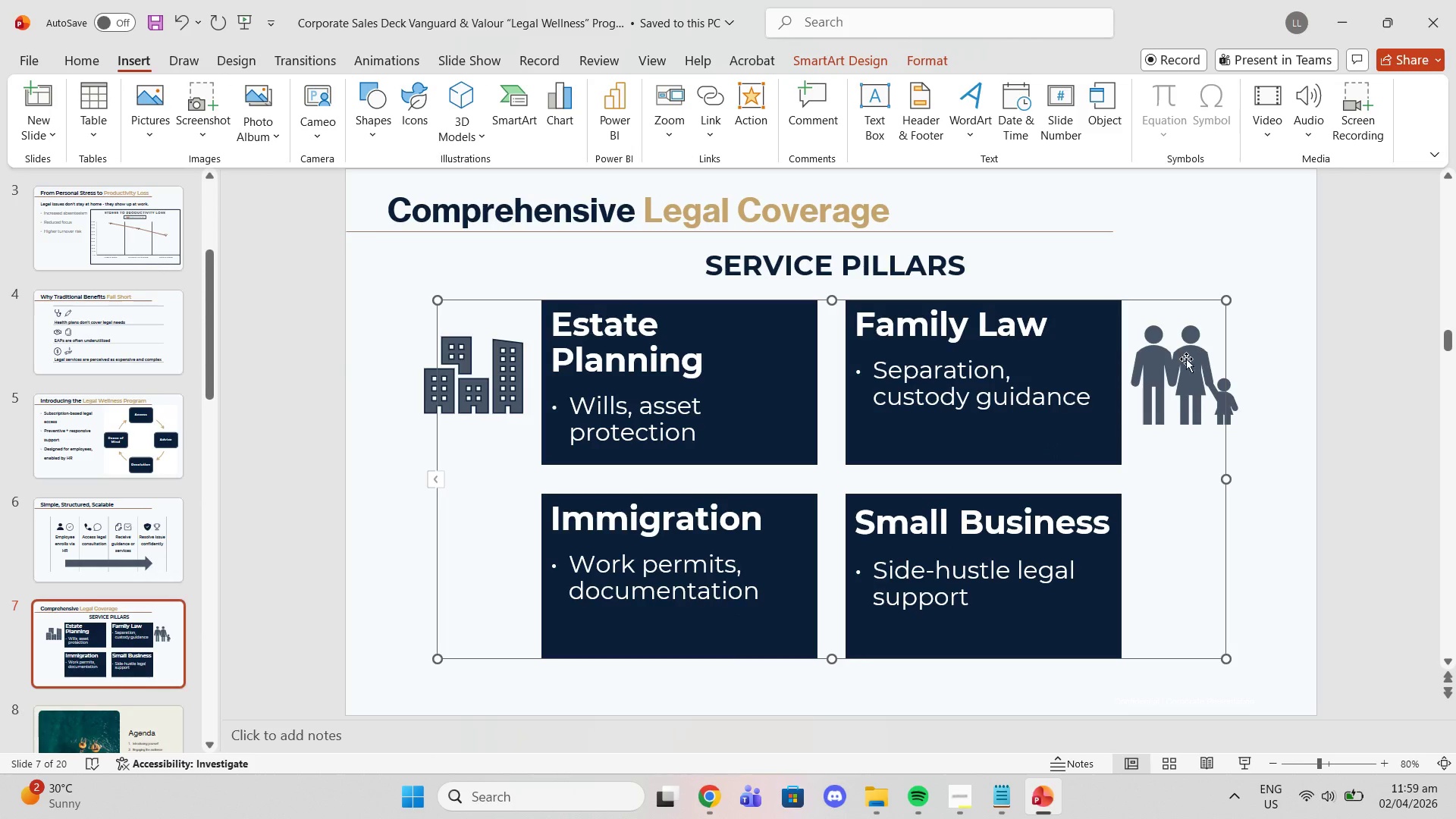 
left_click([1171, 366])
 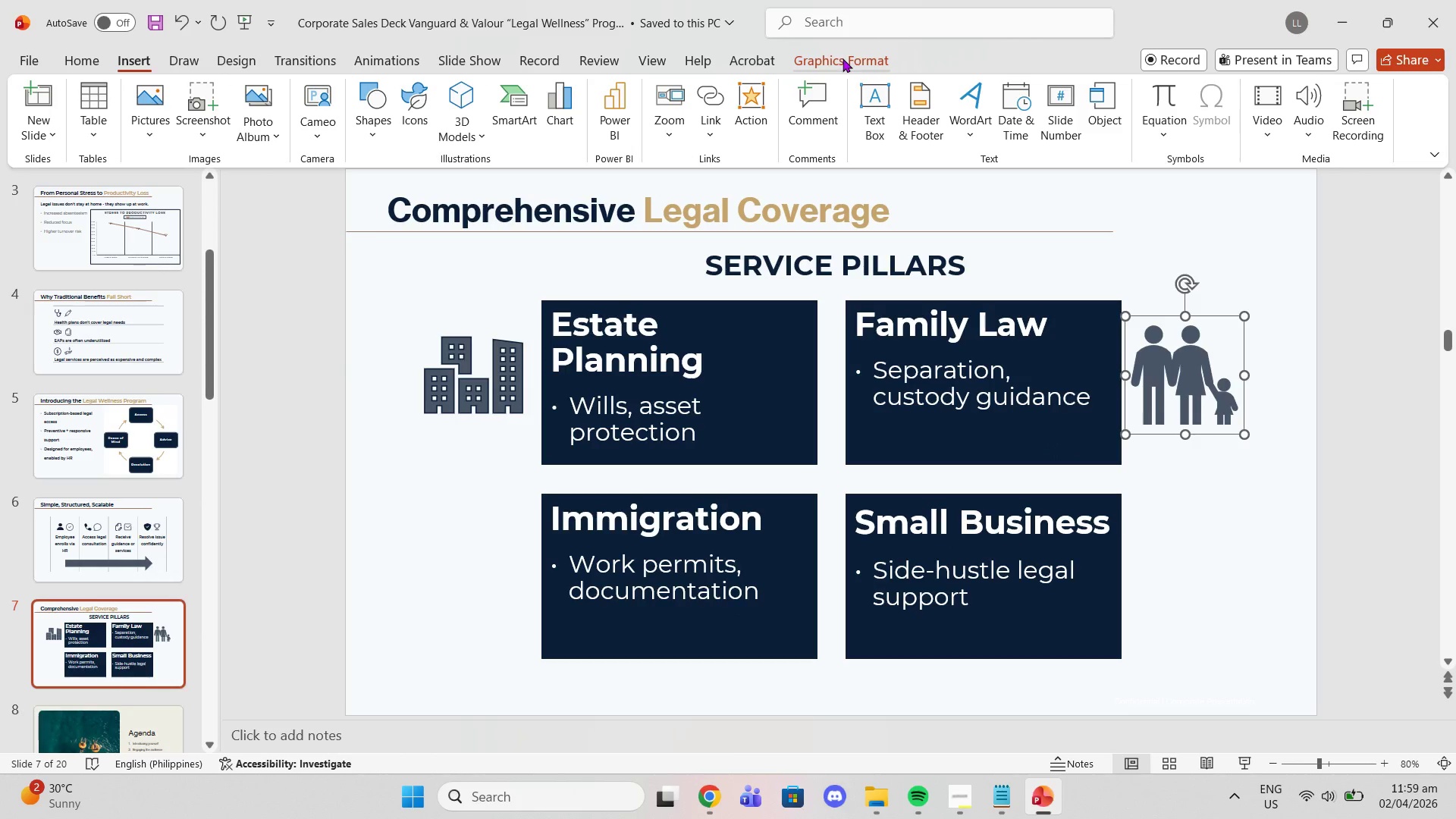 
left_click_drag(start_coordinate=[843, 51], to_coordinate=[843, 55])
 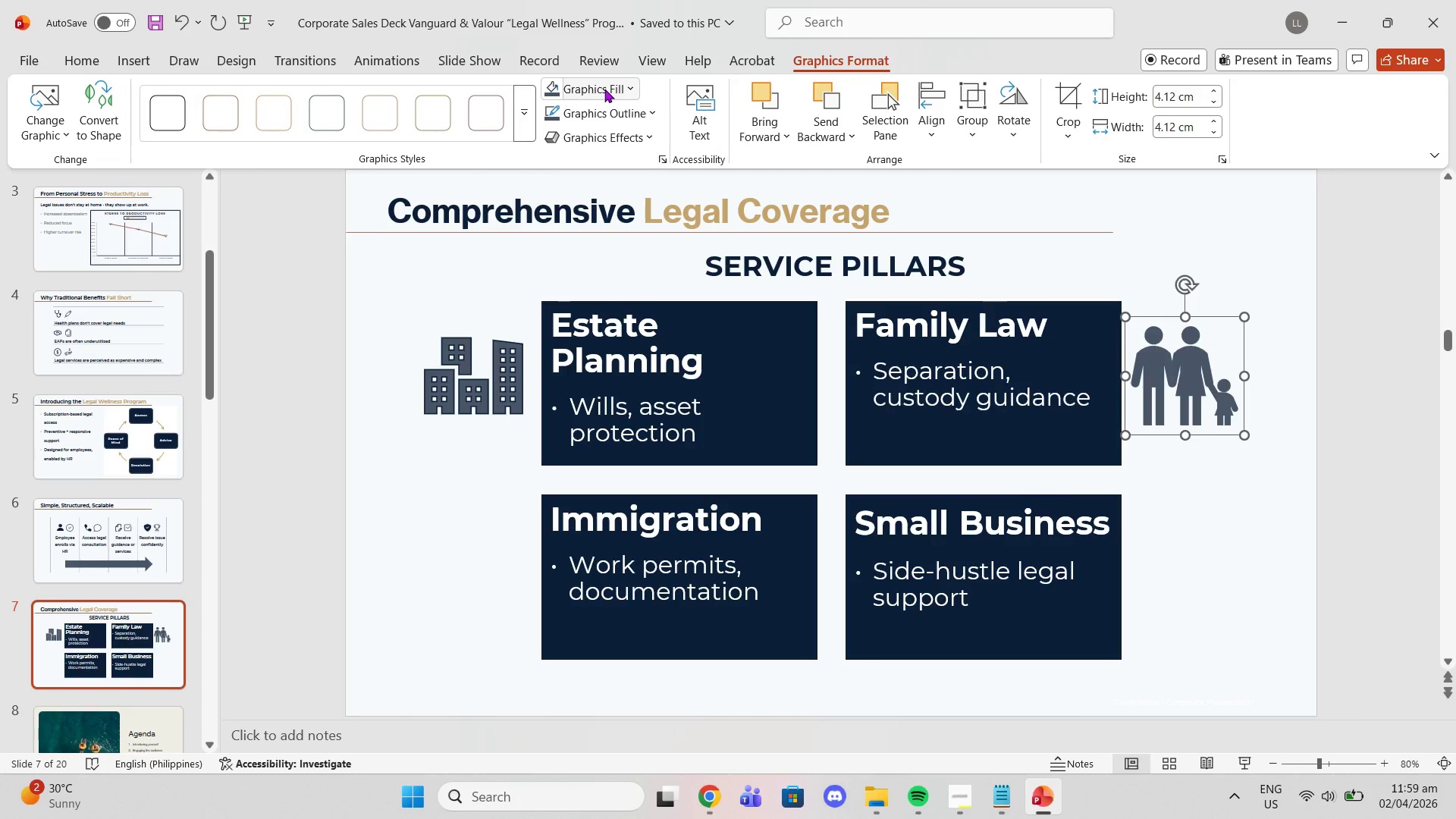 
left_click([632, 111])
 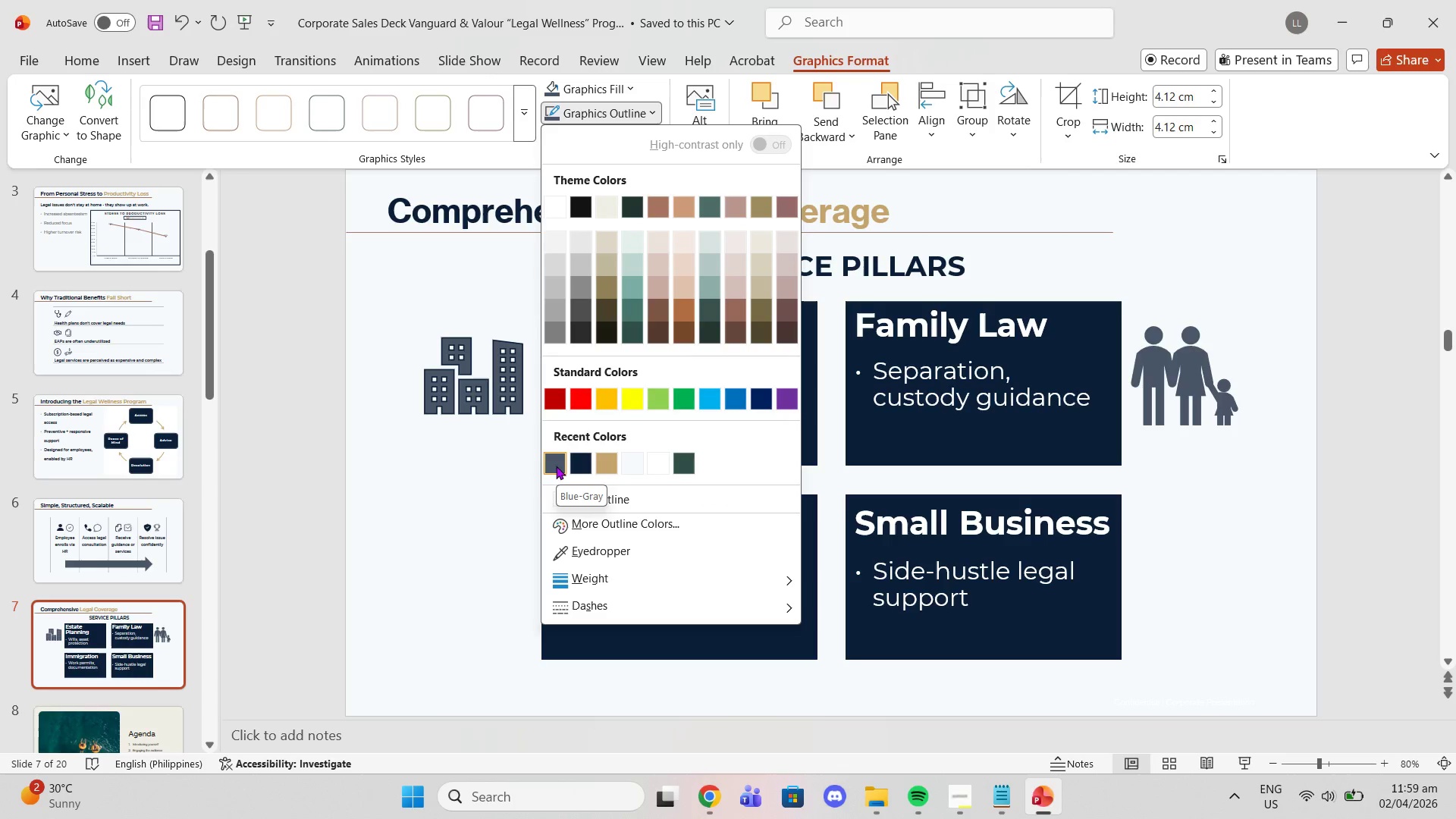 
left_click([578, 469])
 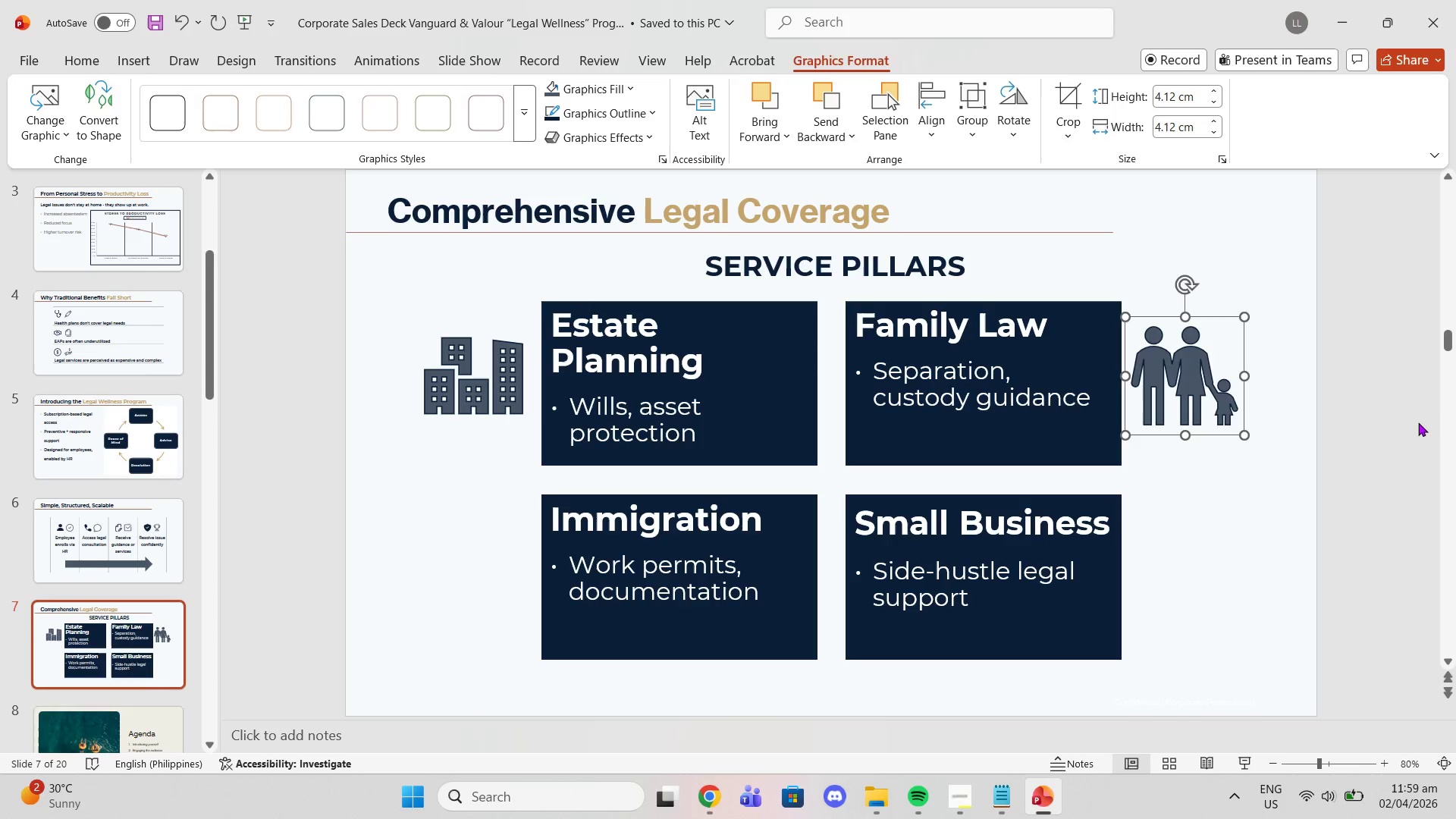 
left_click([1418, 422])
 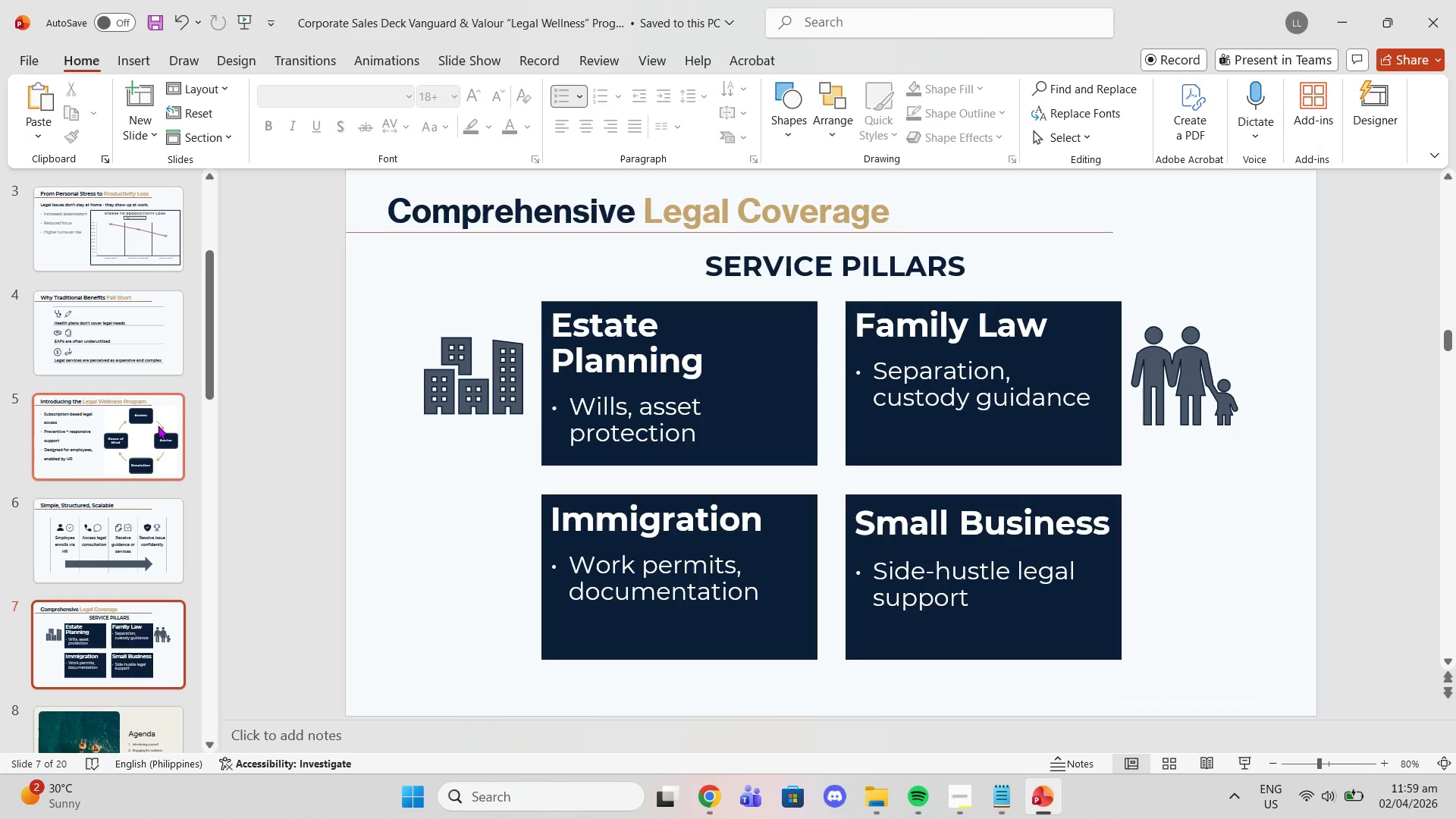 
left_click([130, 357])
 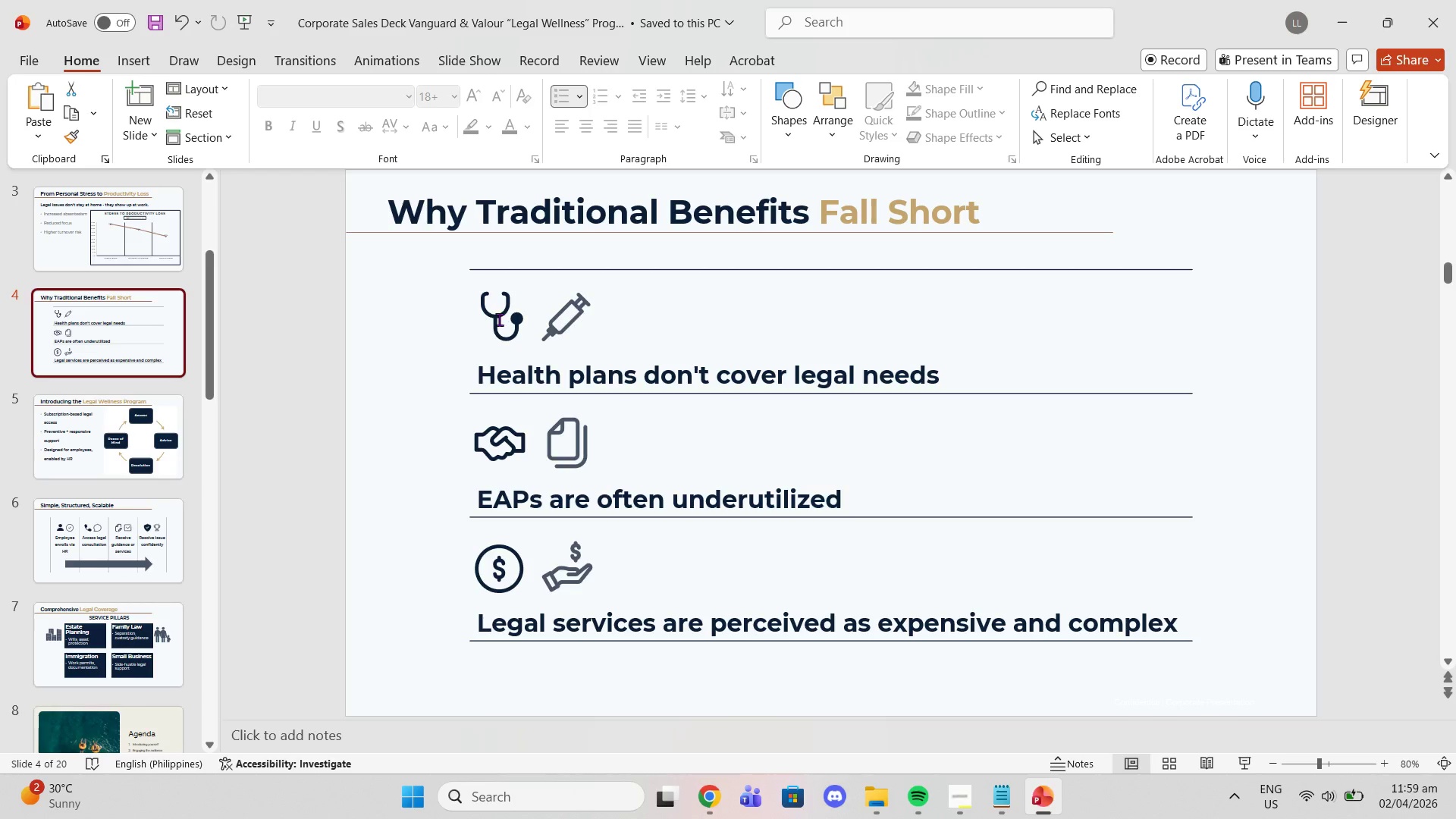 
left_click([493, 315])
 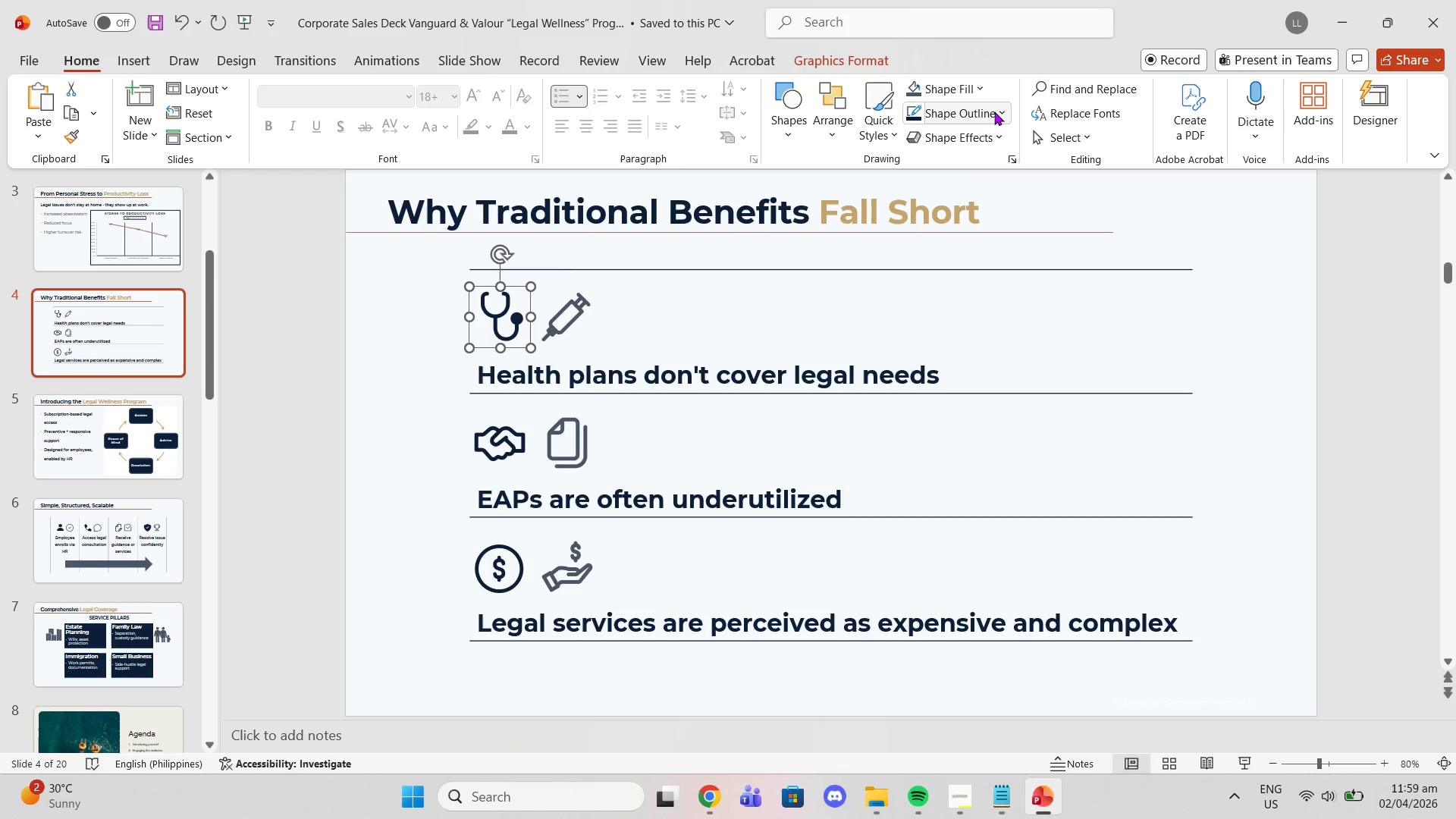 
left_click([996, 111])
 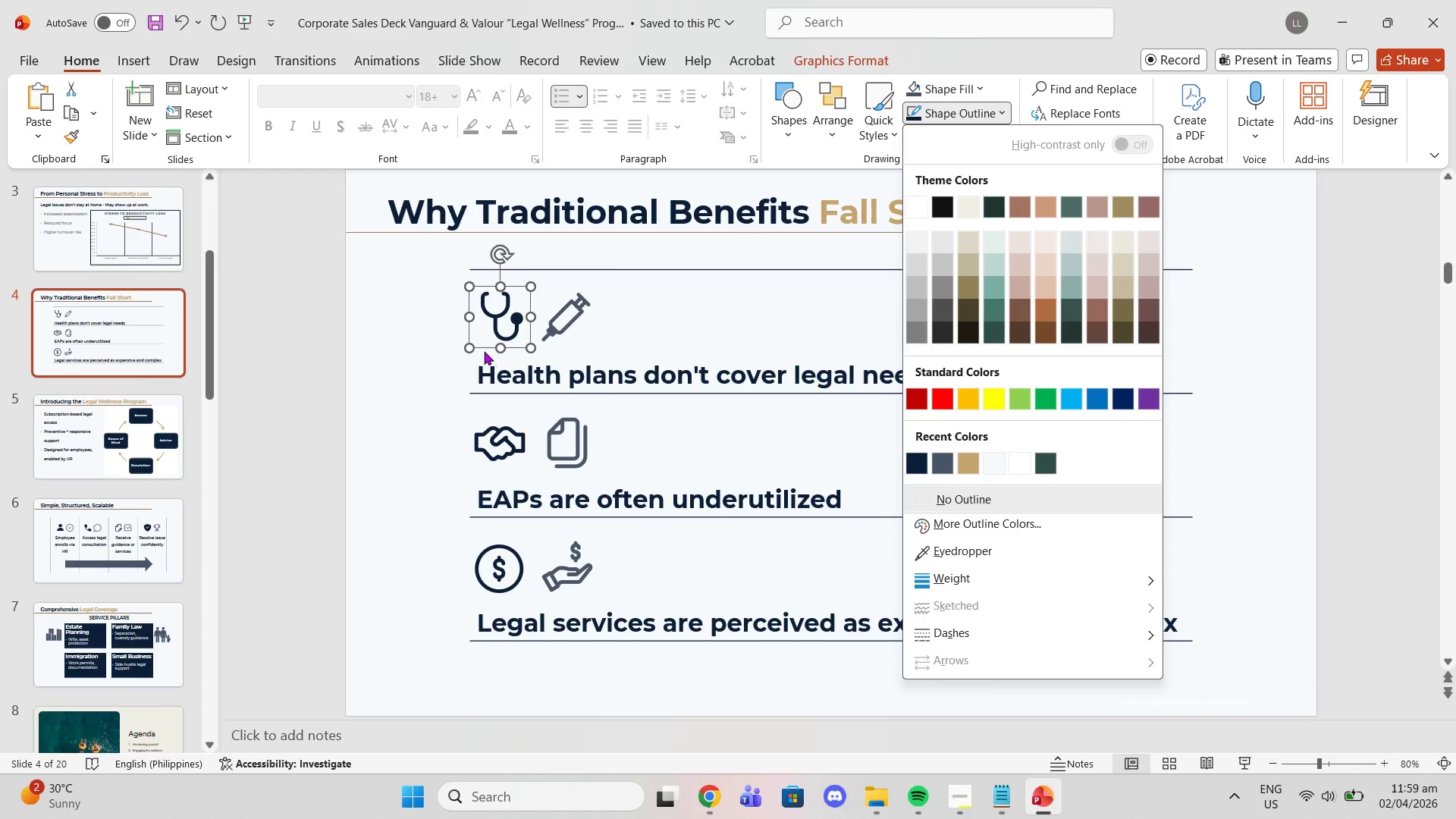 
double_click([610, 331])
 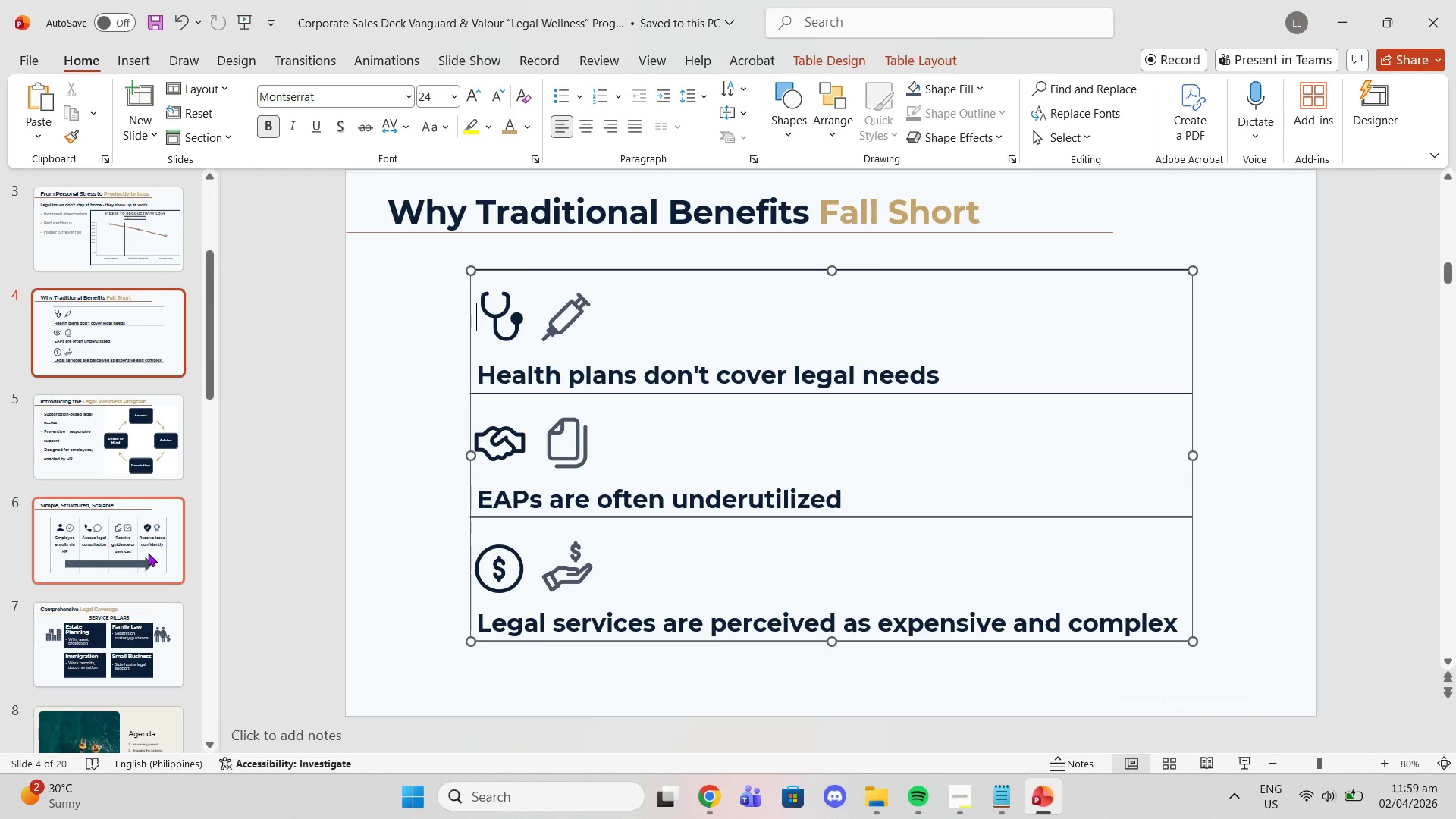 
left_click([147, 553])
 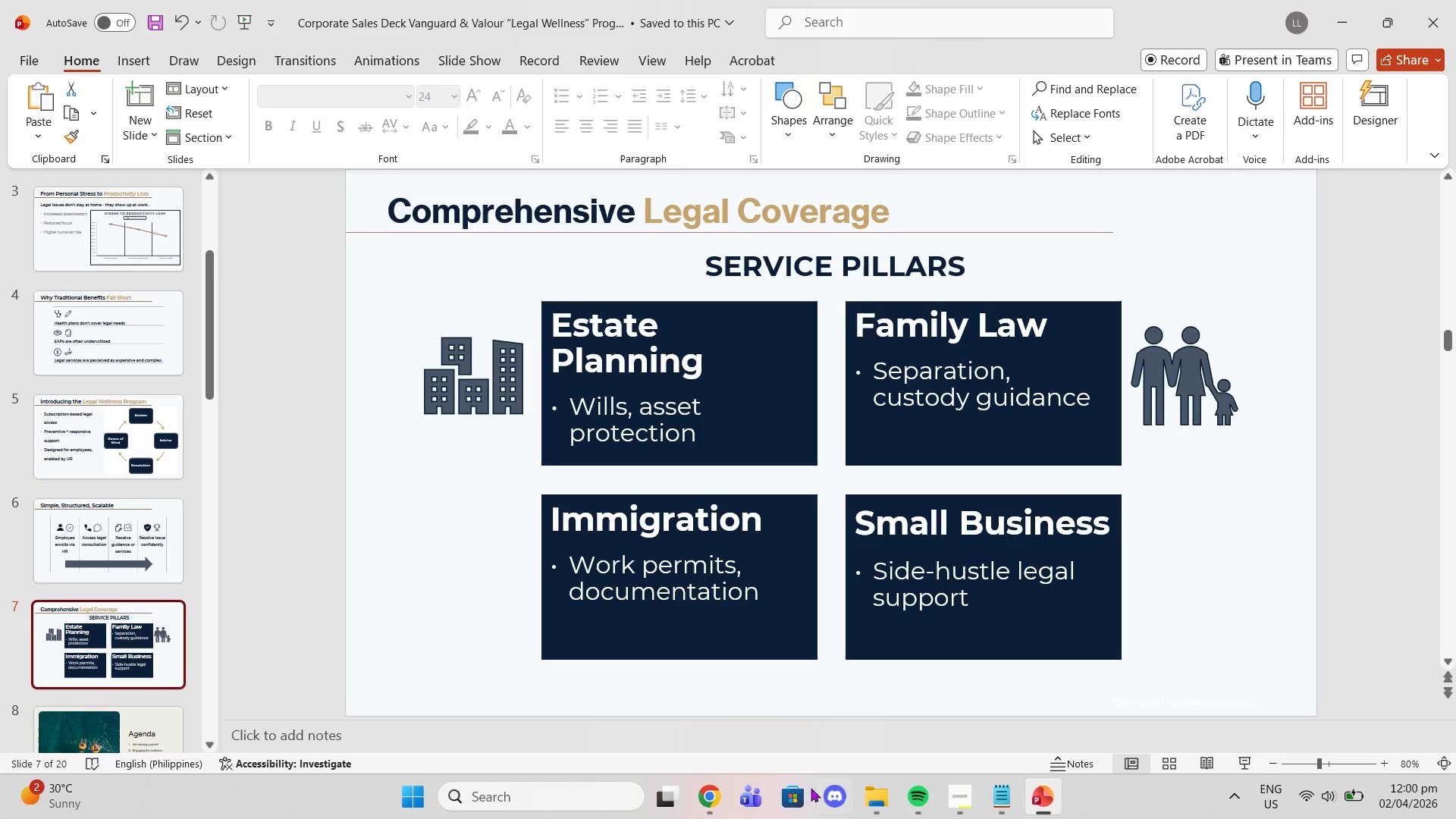 
left_click([707, 802])
 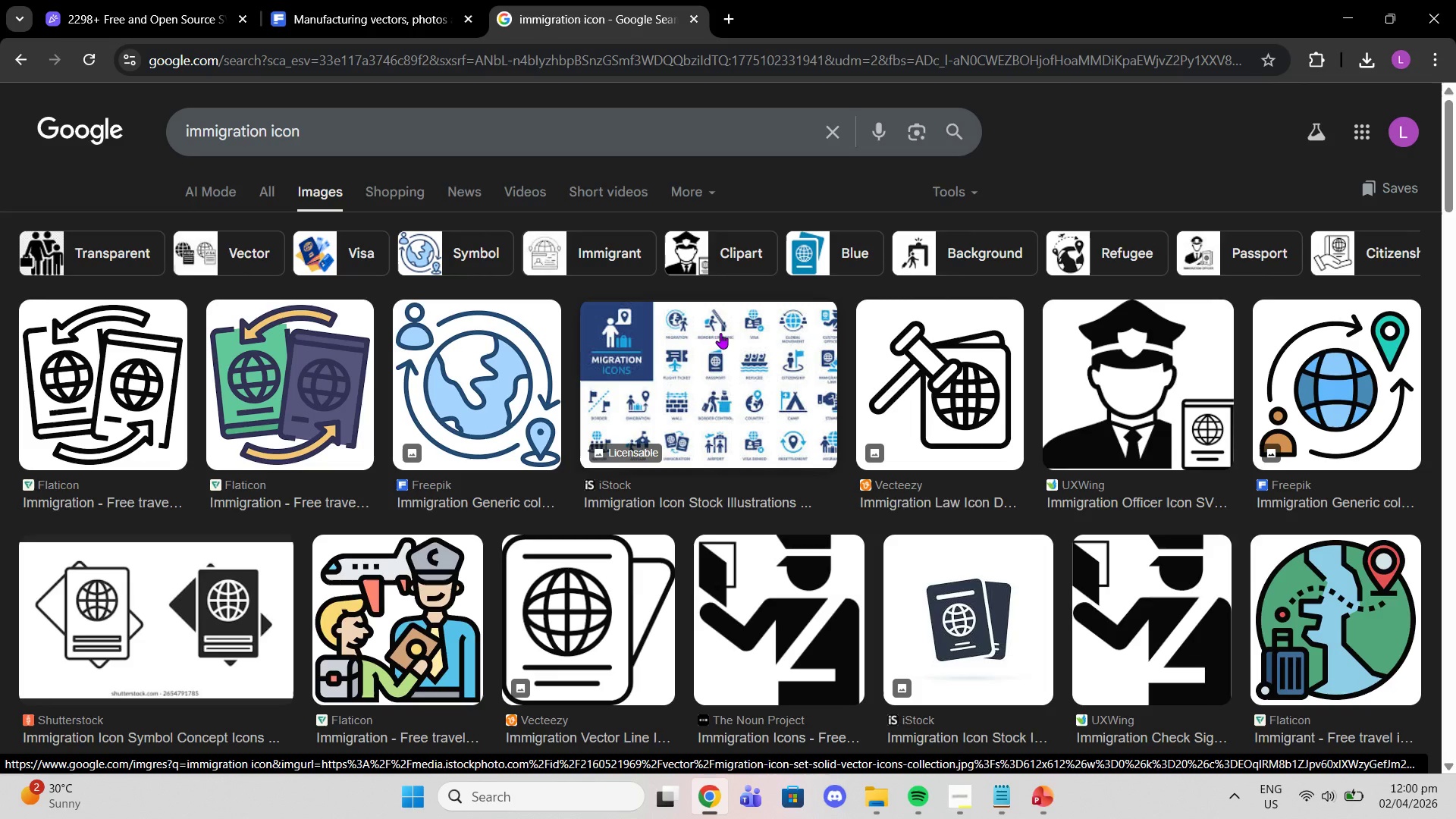 
left_click([102, 337])
 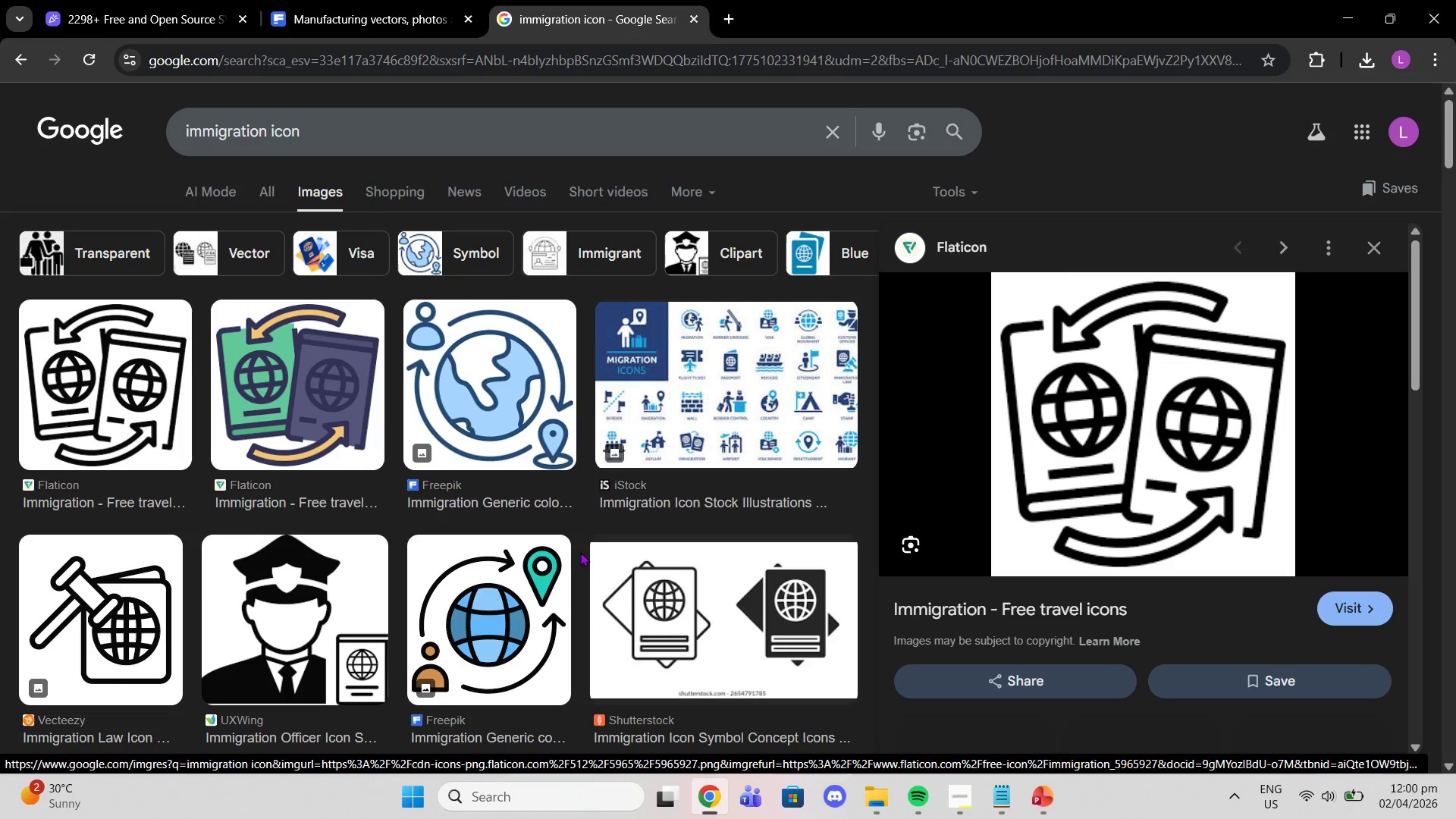 
scroll: coordinate [494, 553], scroll_direction: down, amount: 2.0
 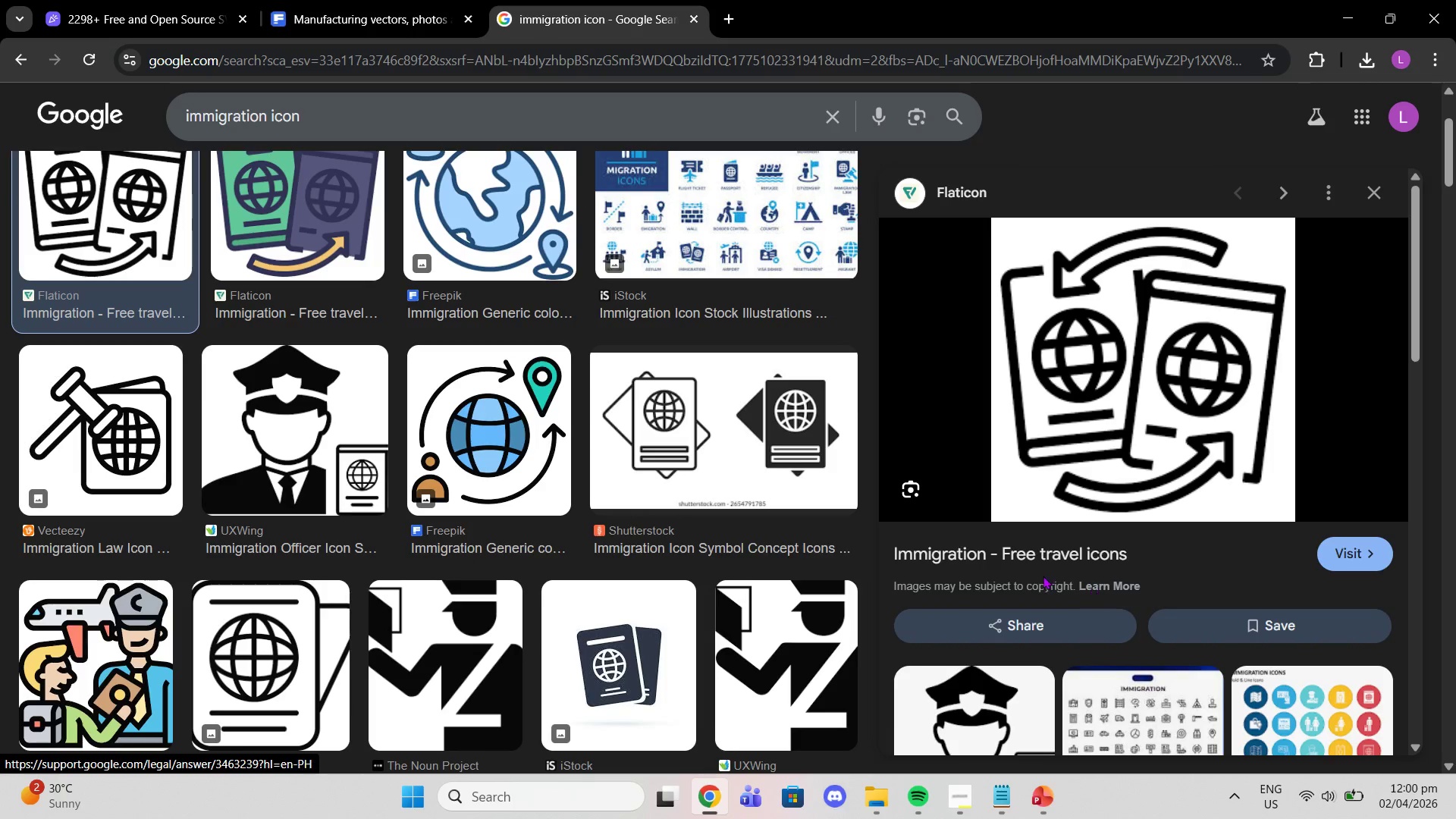 
left_click([1021, 548])
 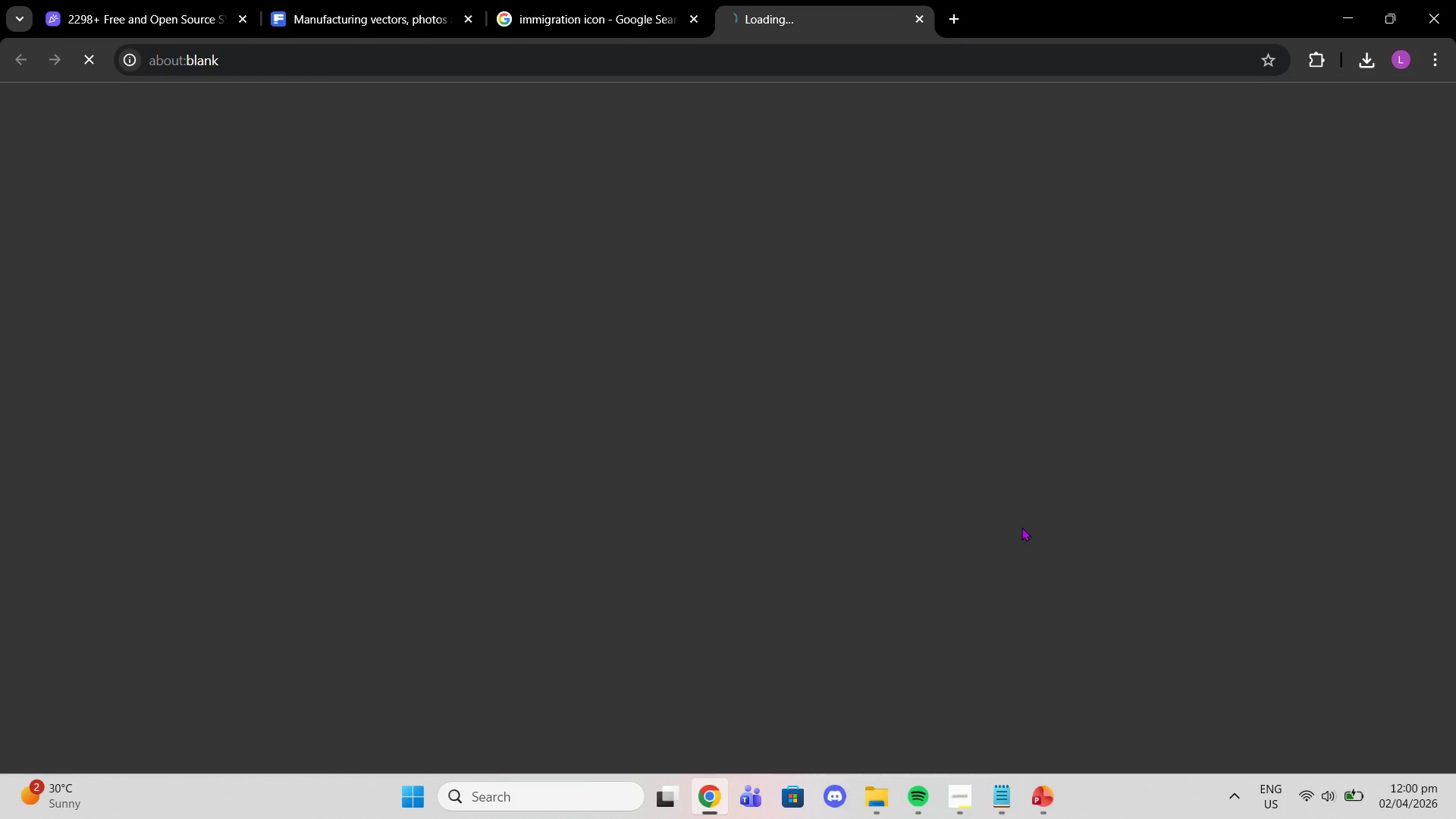 
mouse_move([989, 459])
 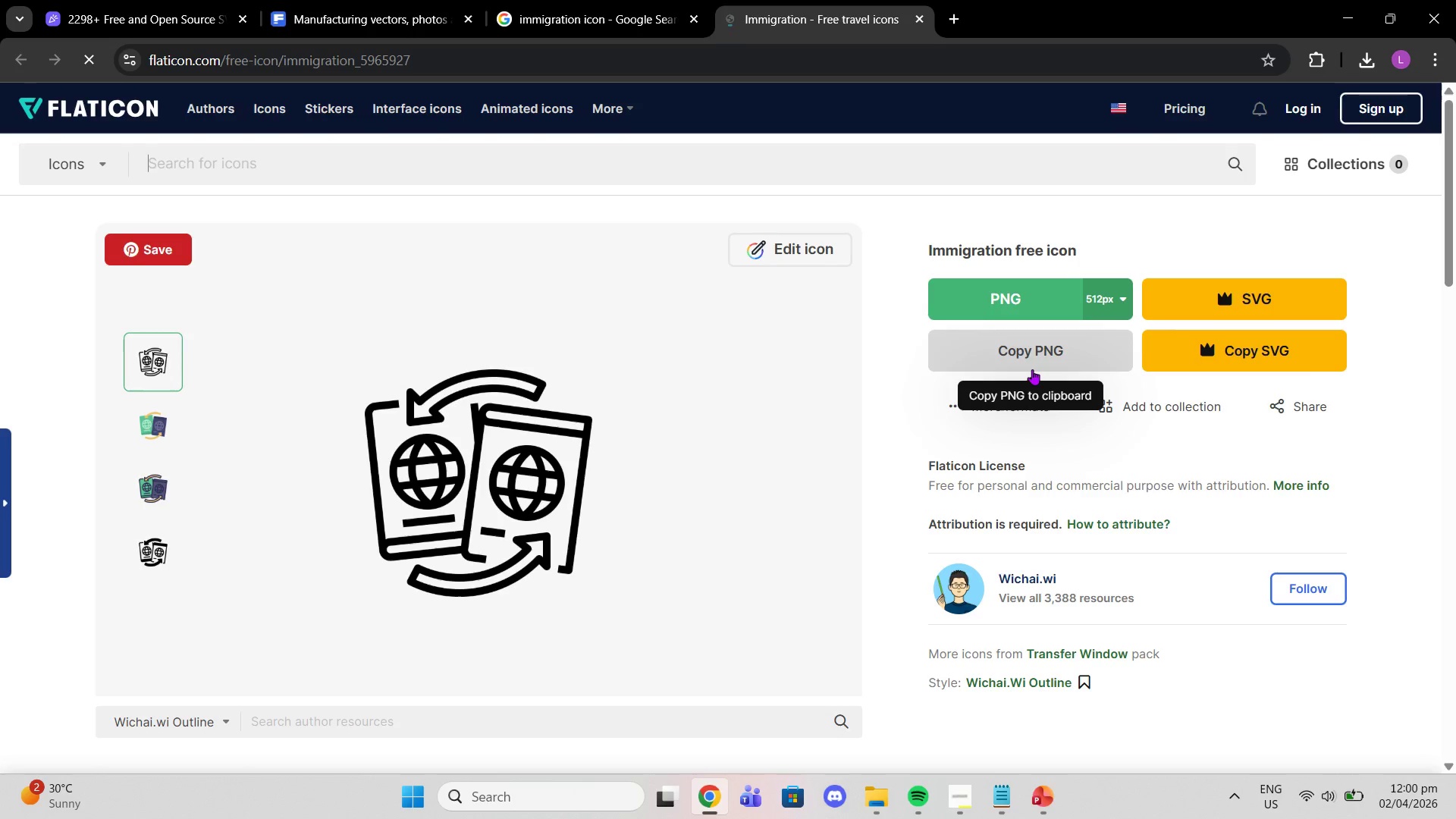 
left_click([1028, 353])
 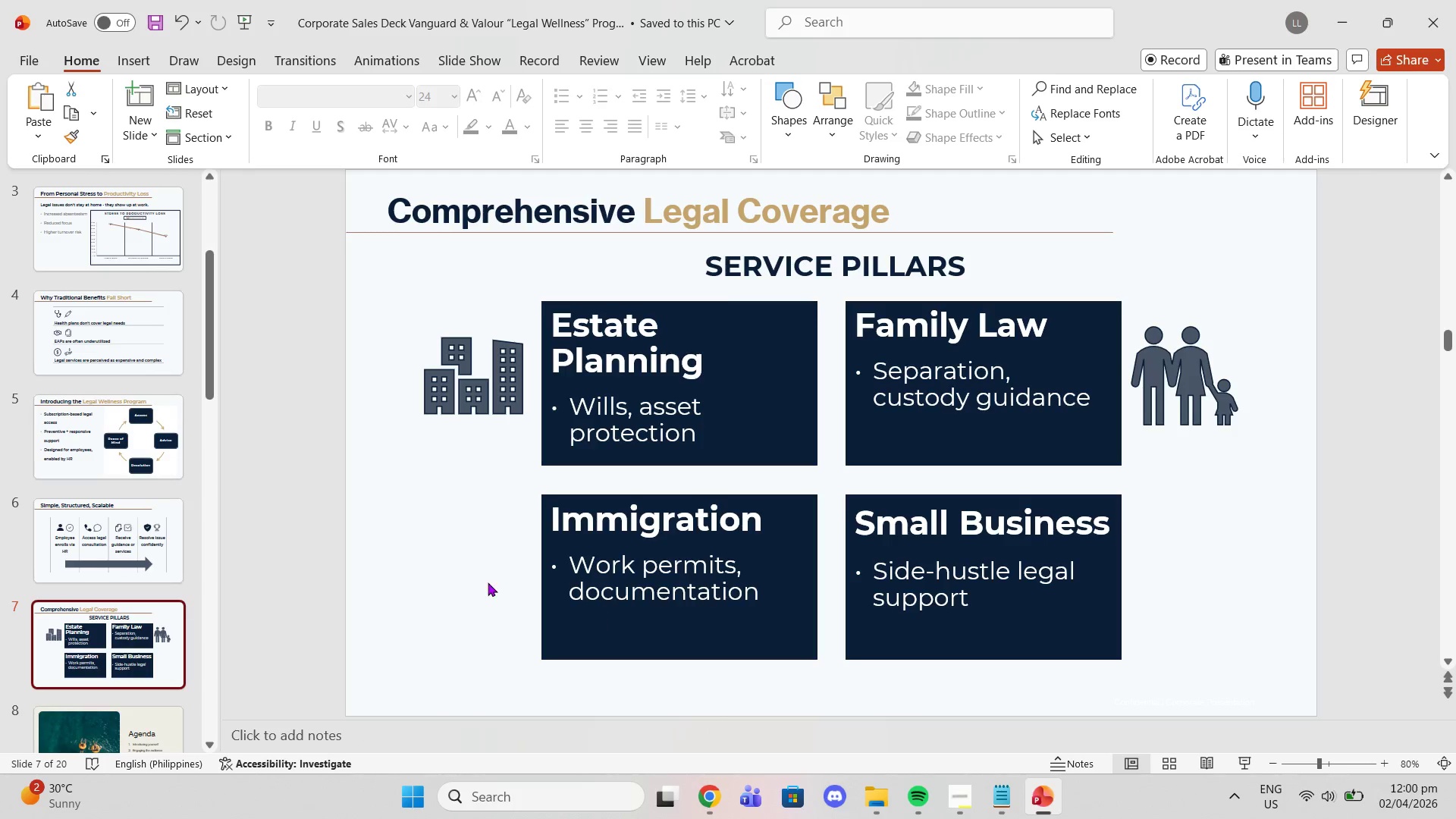 
key(Control+V)
 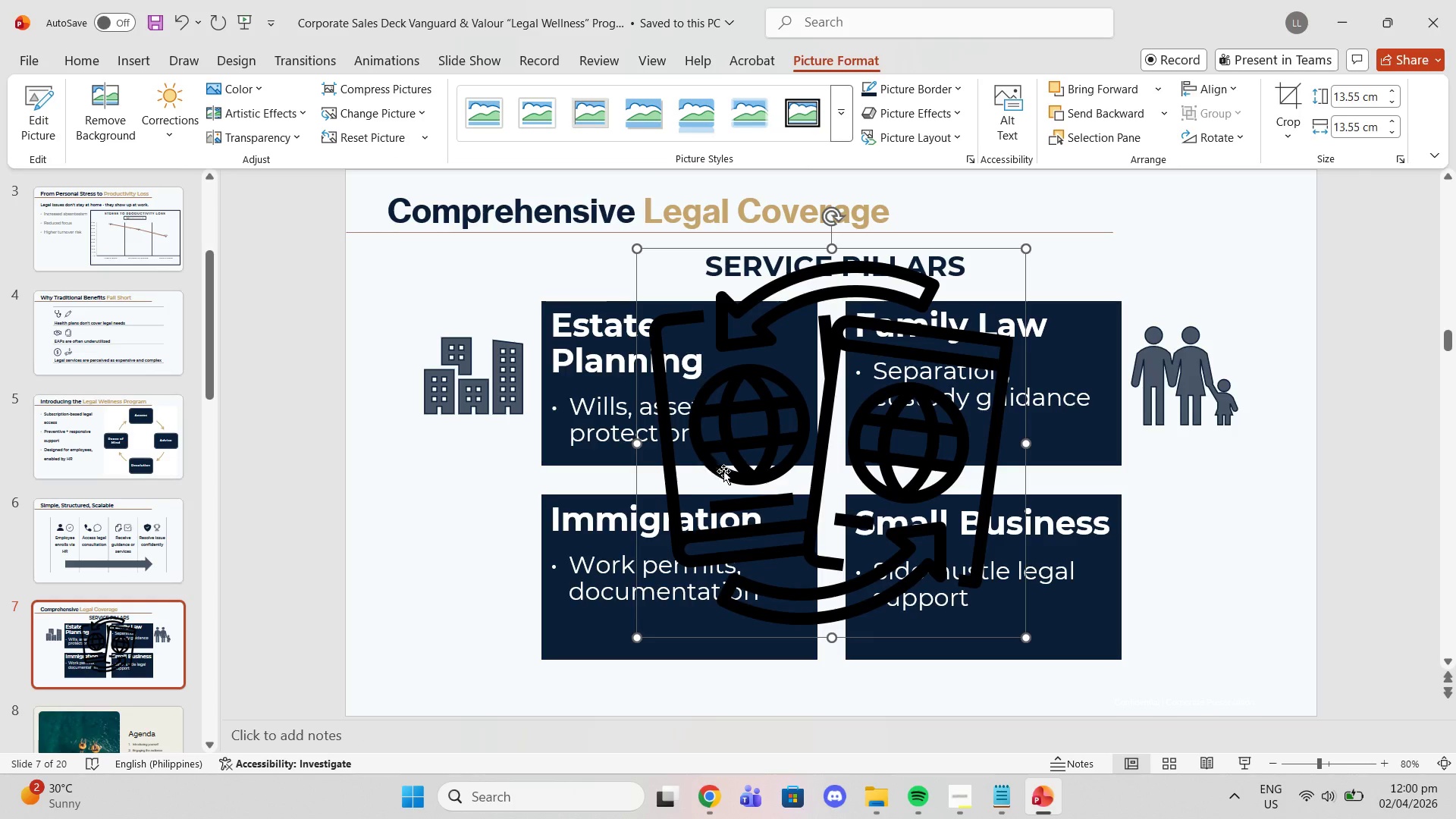 
left_click_drag(start_coordinate=[728, 469], to_coordinate=[419, 576])
 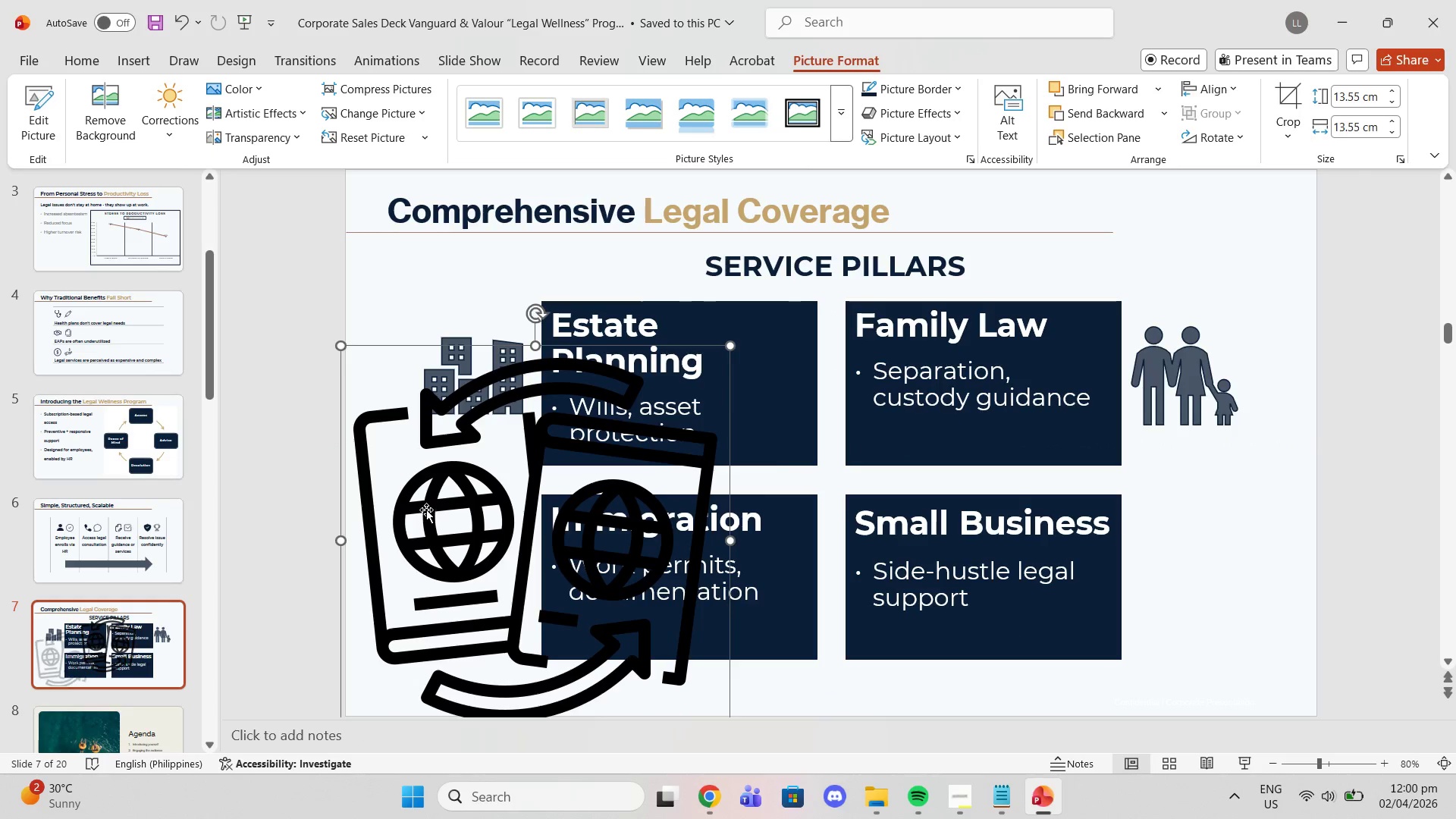 
left_click([426, 510])
 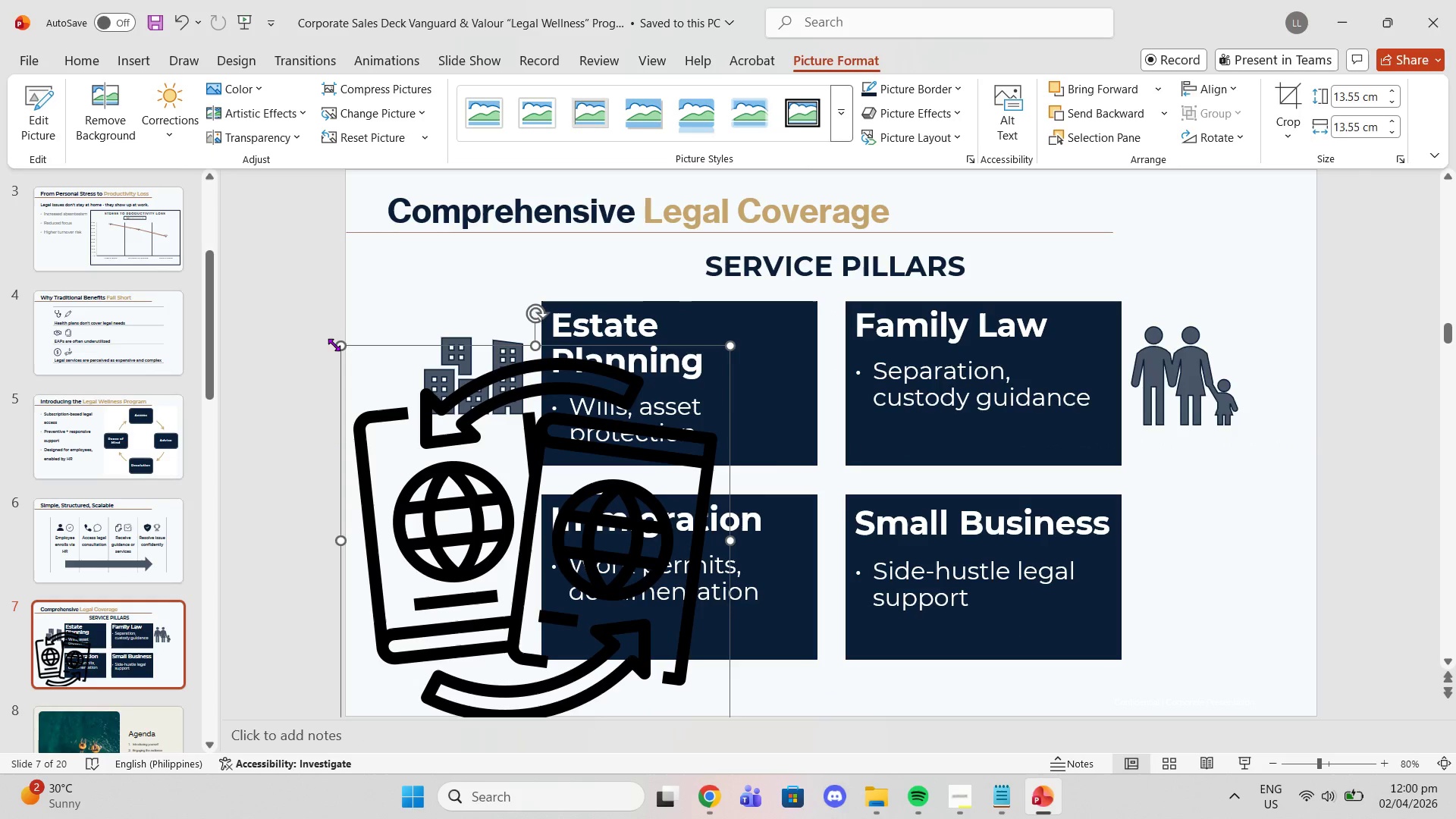 
left_click_drag(start_coordinate=[340, 346], to_coordinate=[542, 588])
 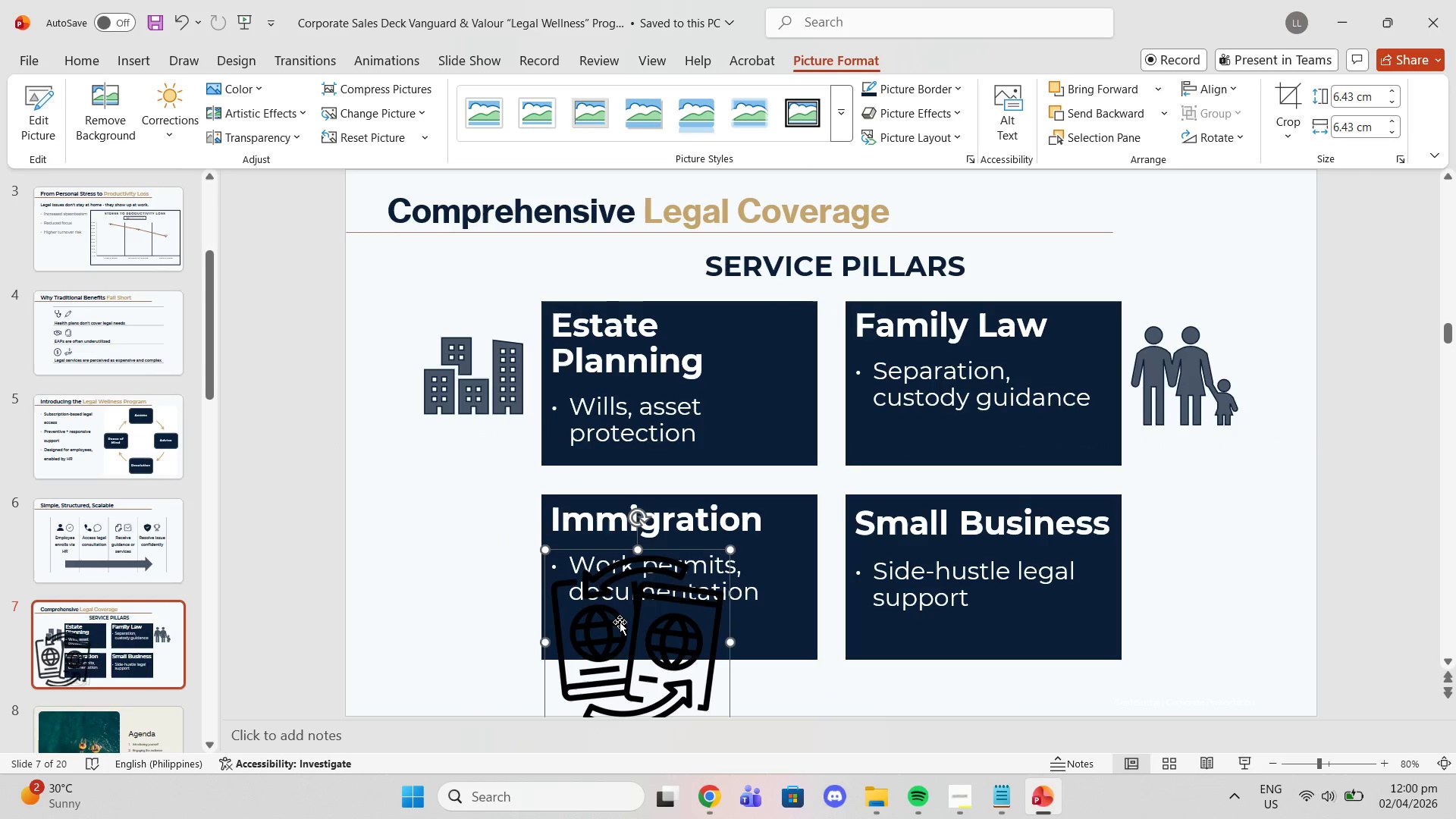 
left_click_drag(start_coordinate=[619, 622], to_coordinate=[488, 553])
 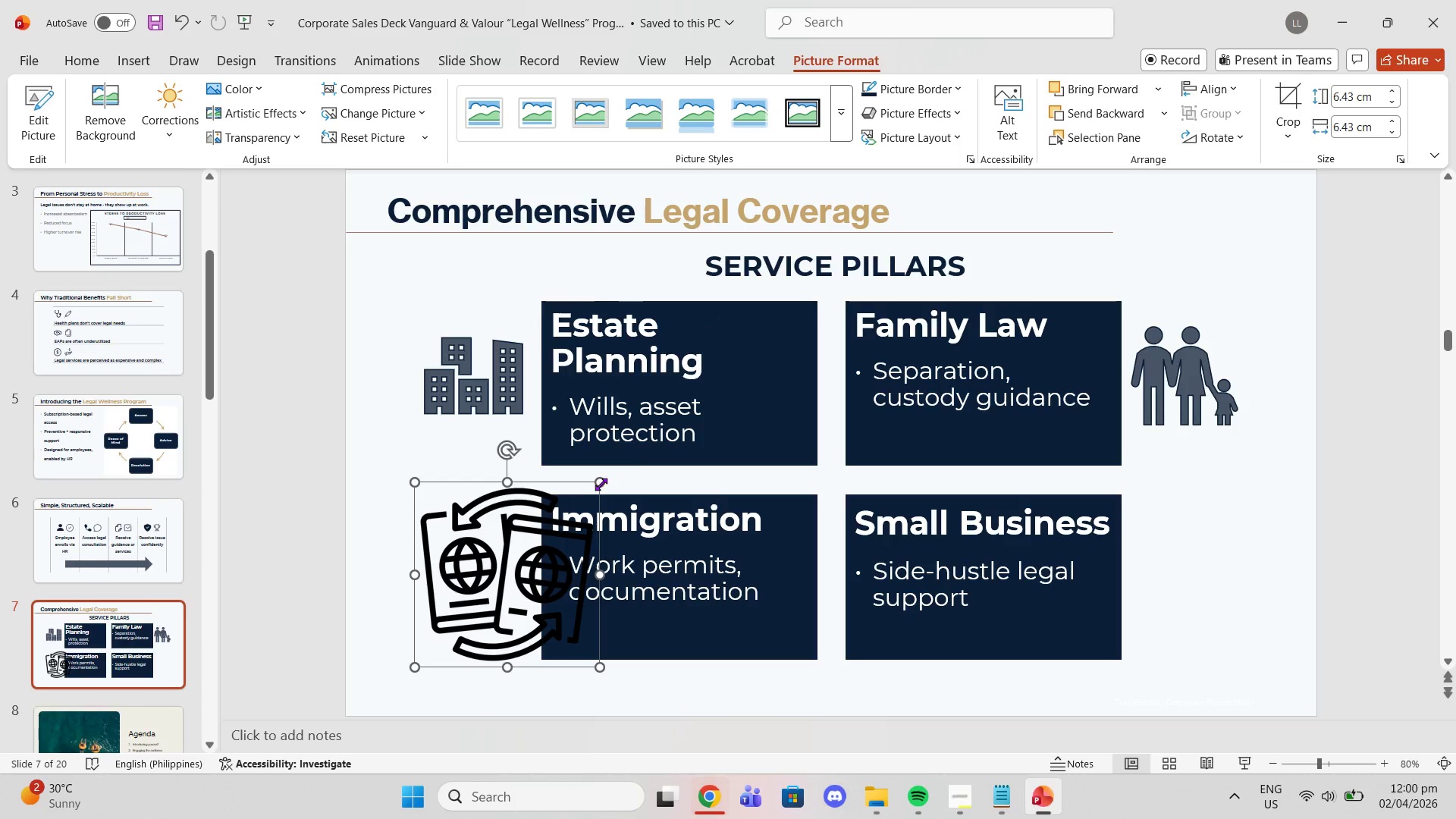 
left_click_drag(start_coordinate=[453, 553], to_coordinate=[449, 553])
 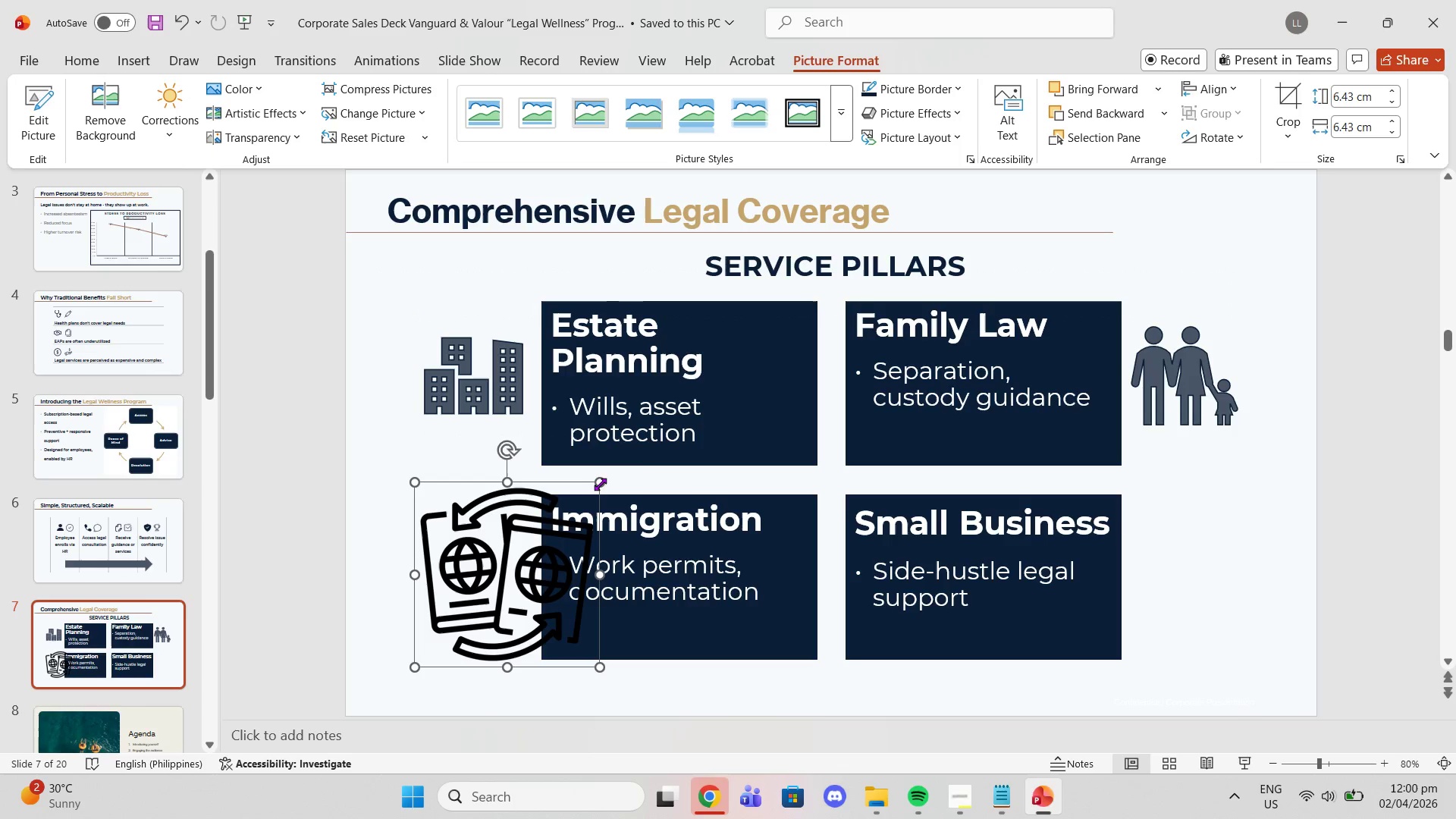 
left_click_drag(start_coordinate=[600, 484], to_coordinate=[475, 548])
 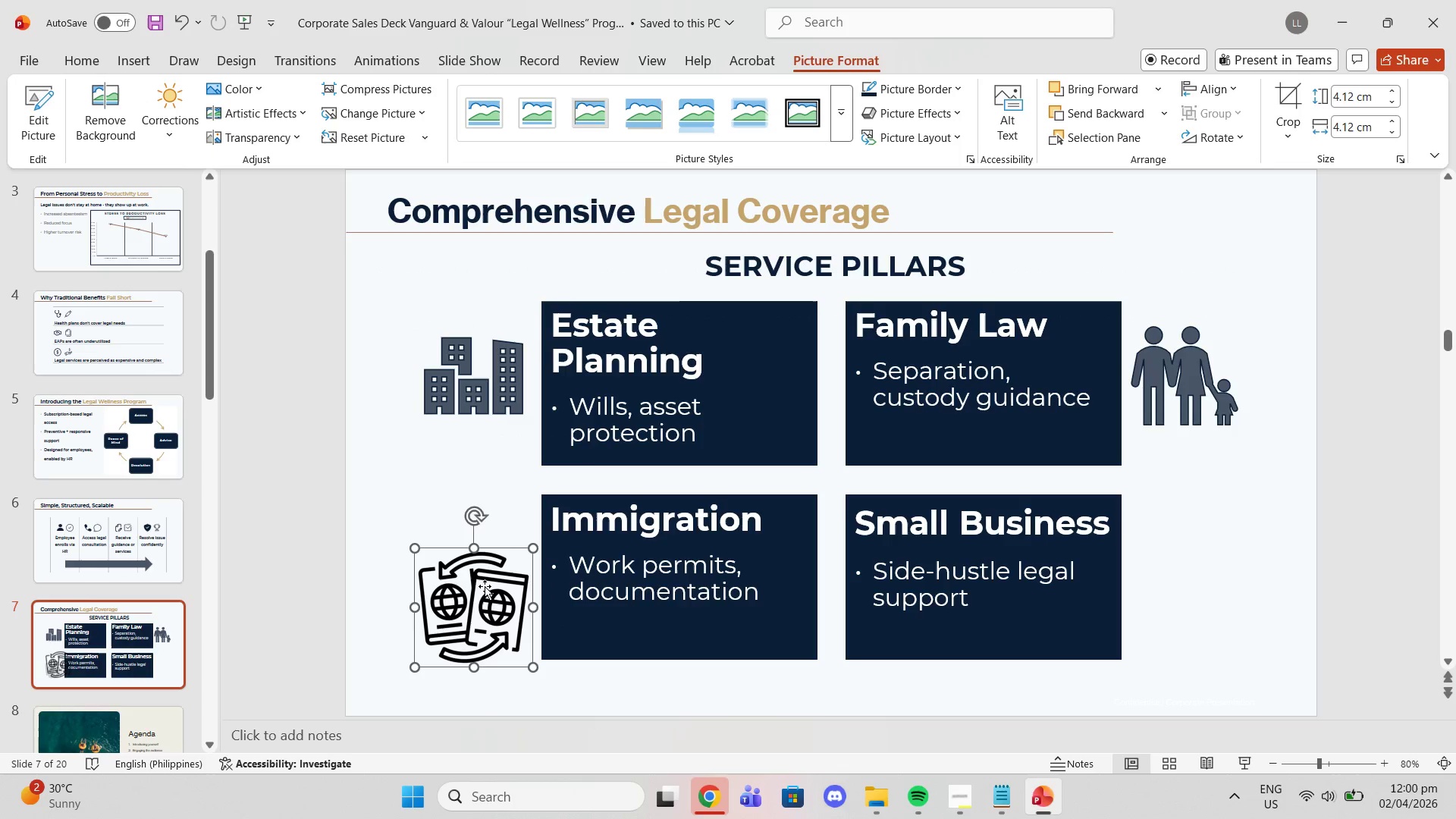 
left_click_drag(start_coordinate=[485, 586], to_coordinate=[485, 544])
 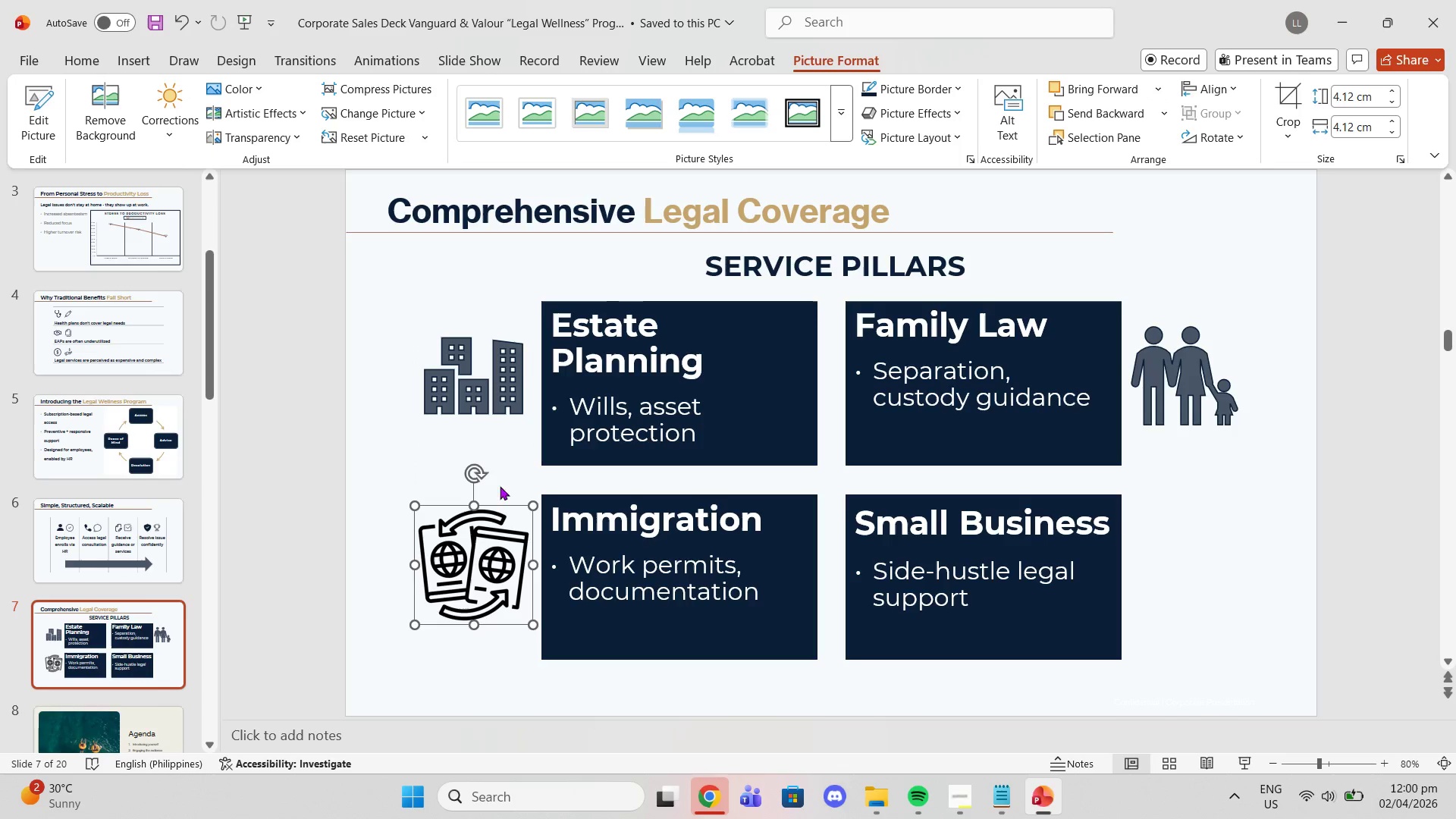 
key(Delete)
 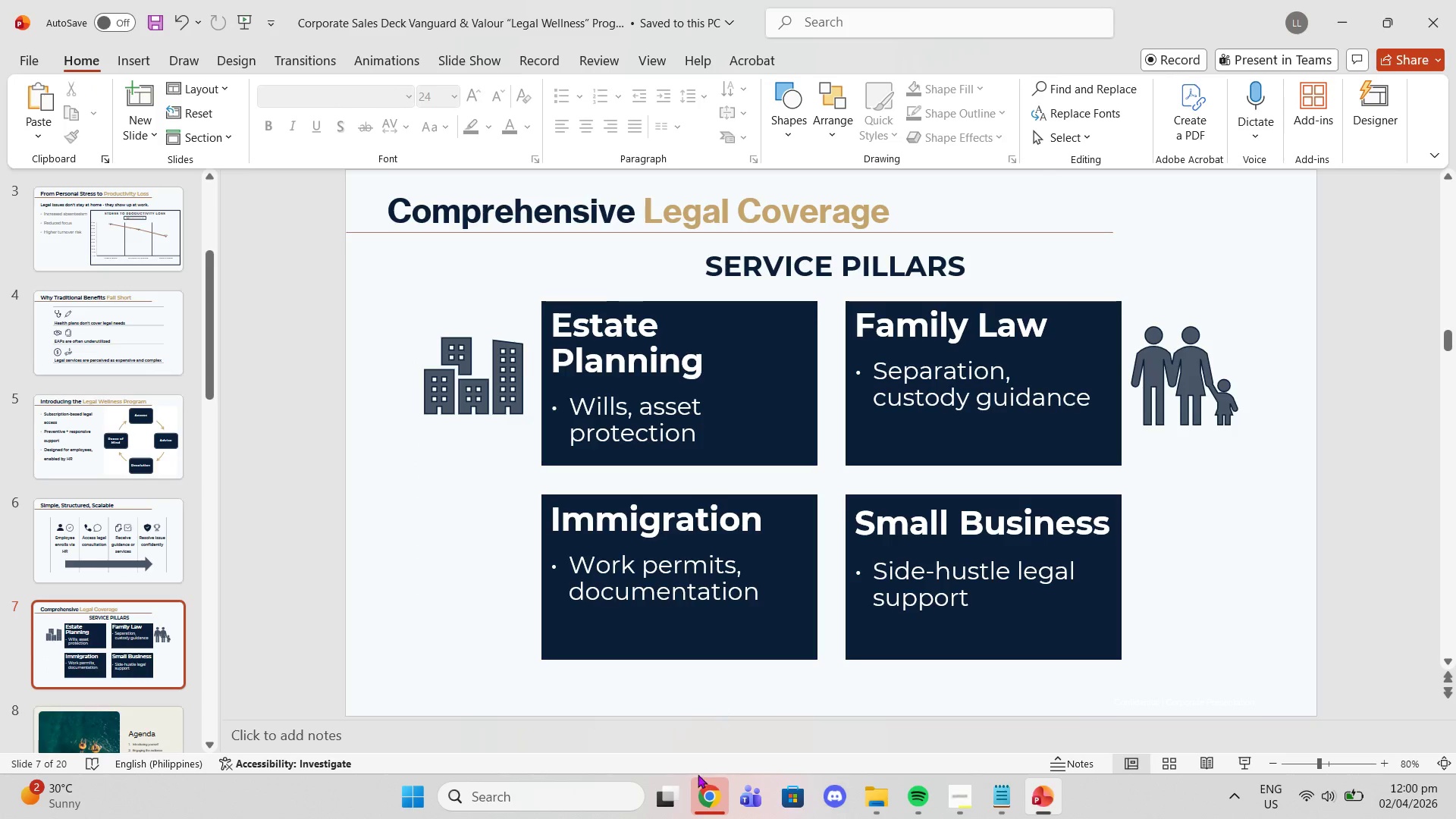 
left_click([699, 787])
 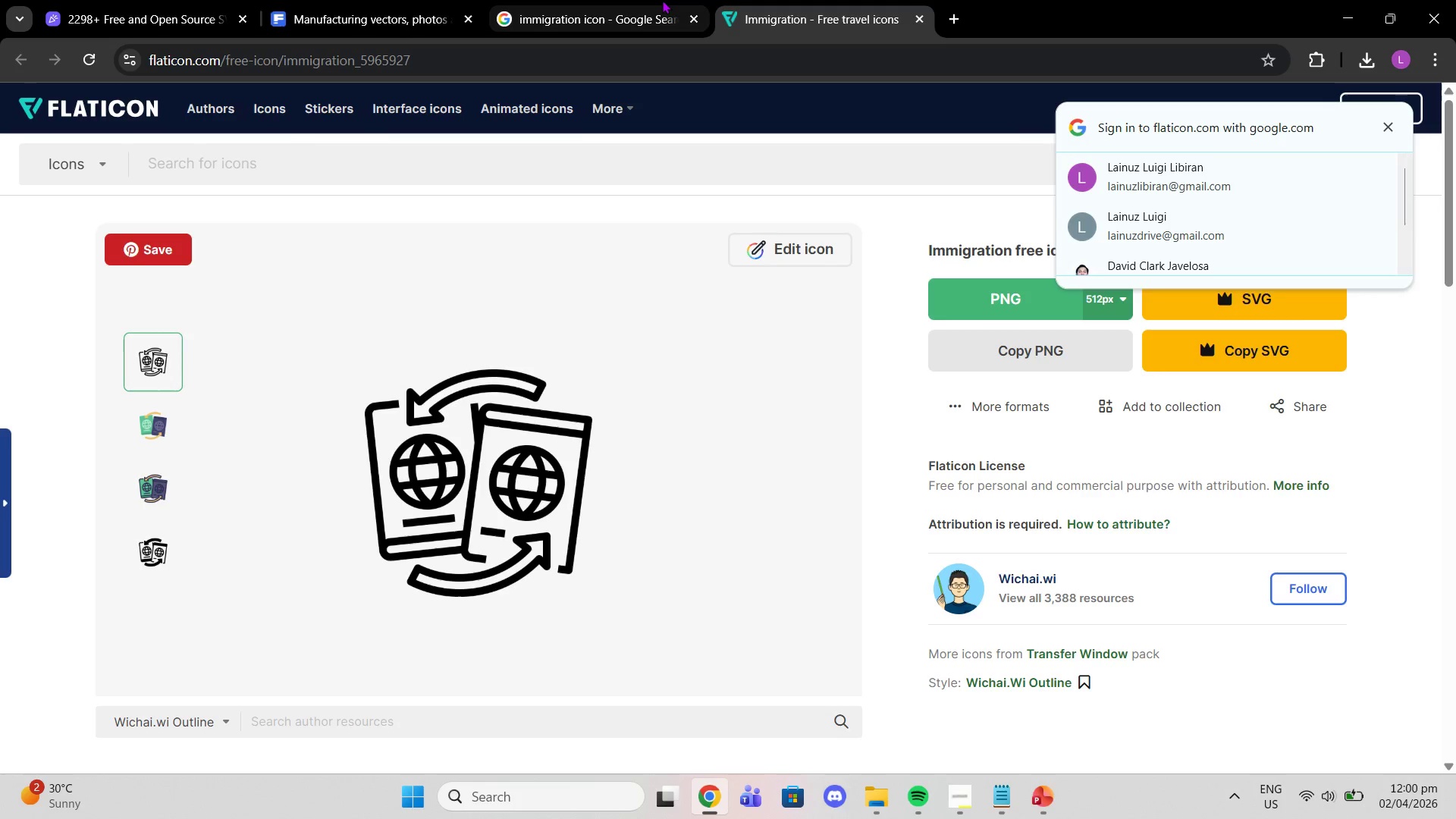 
left_click([579, 14])
 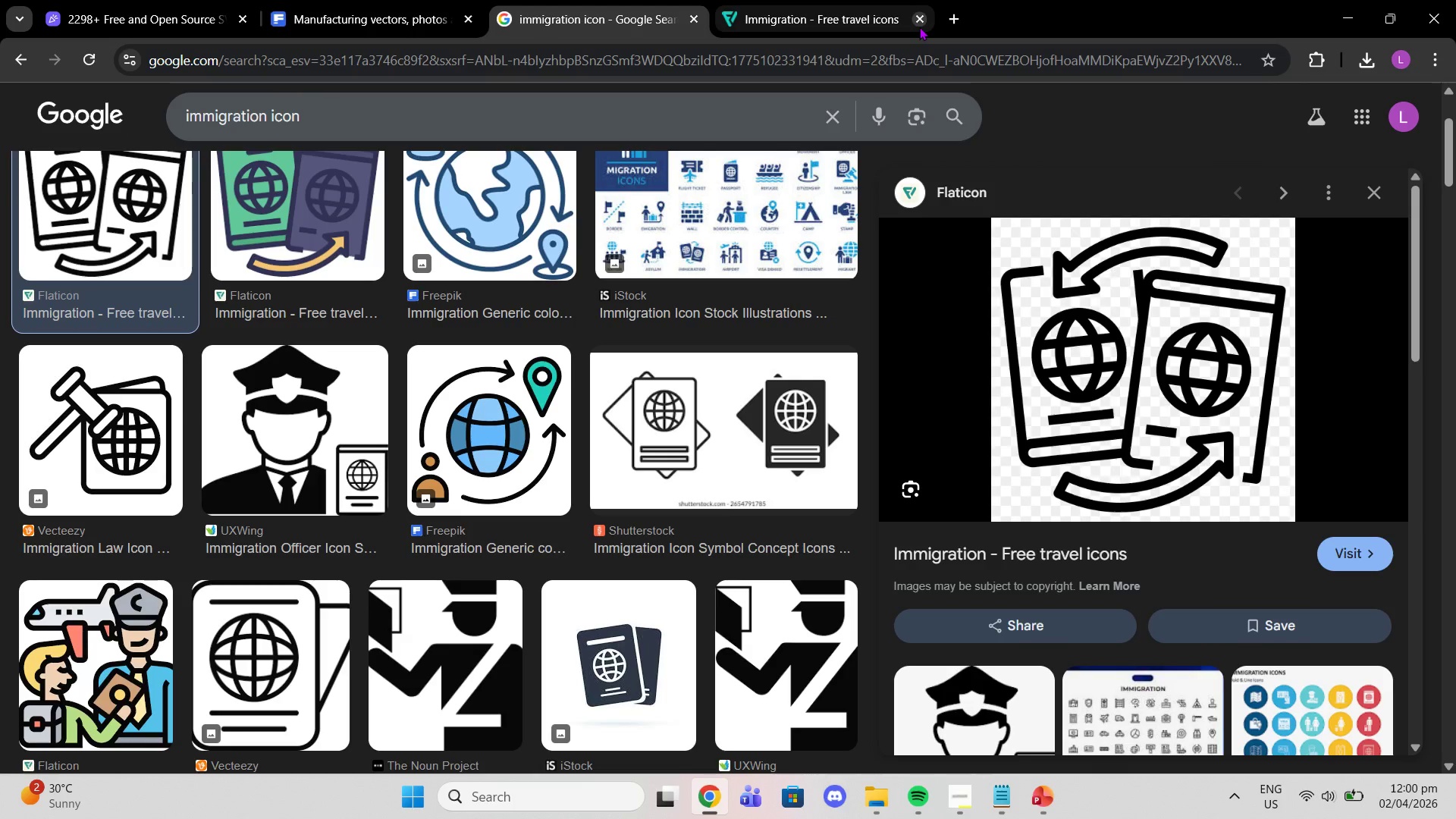 
left_click([917, 20])
 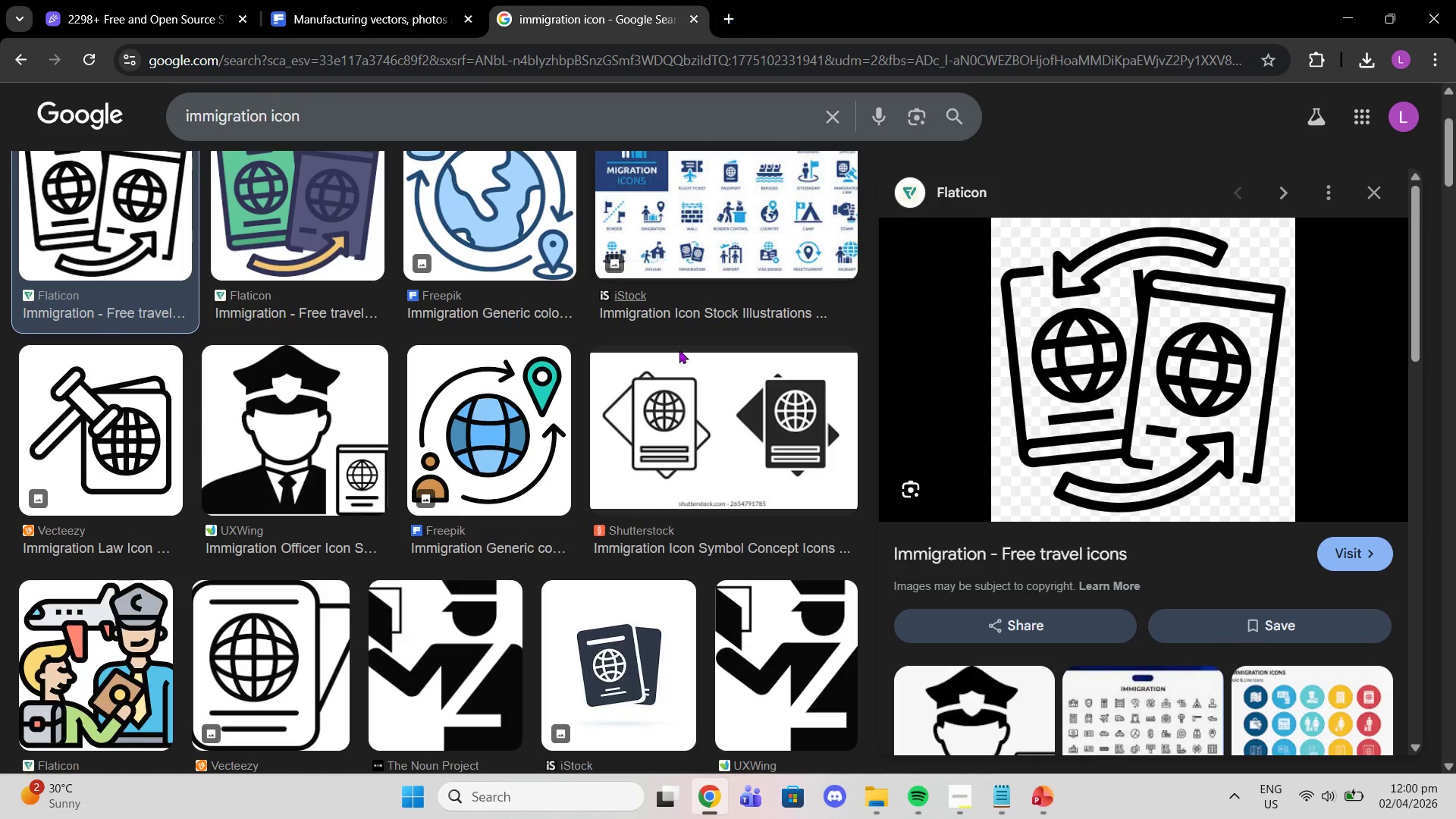 
scroll: coordinate [668, 344], scroll_direction: up, amount: 3.0
 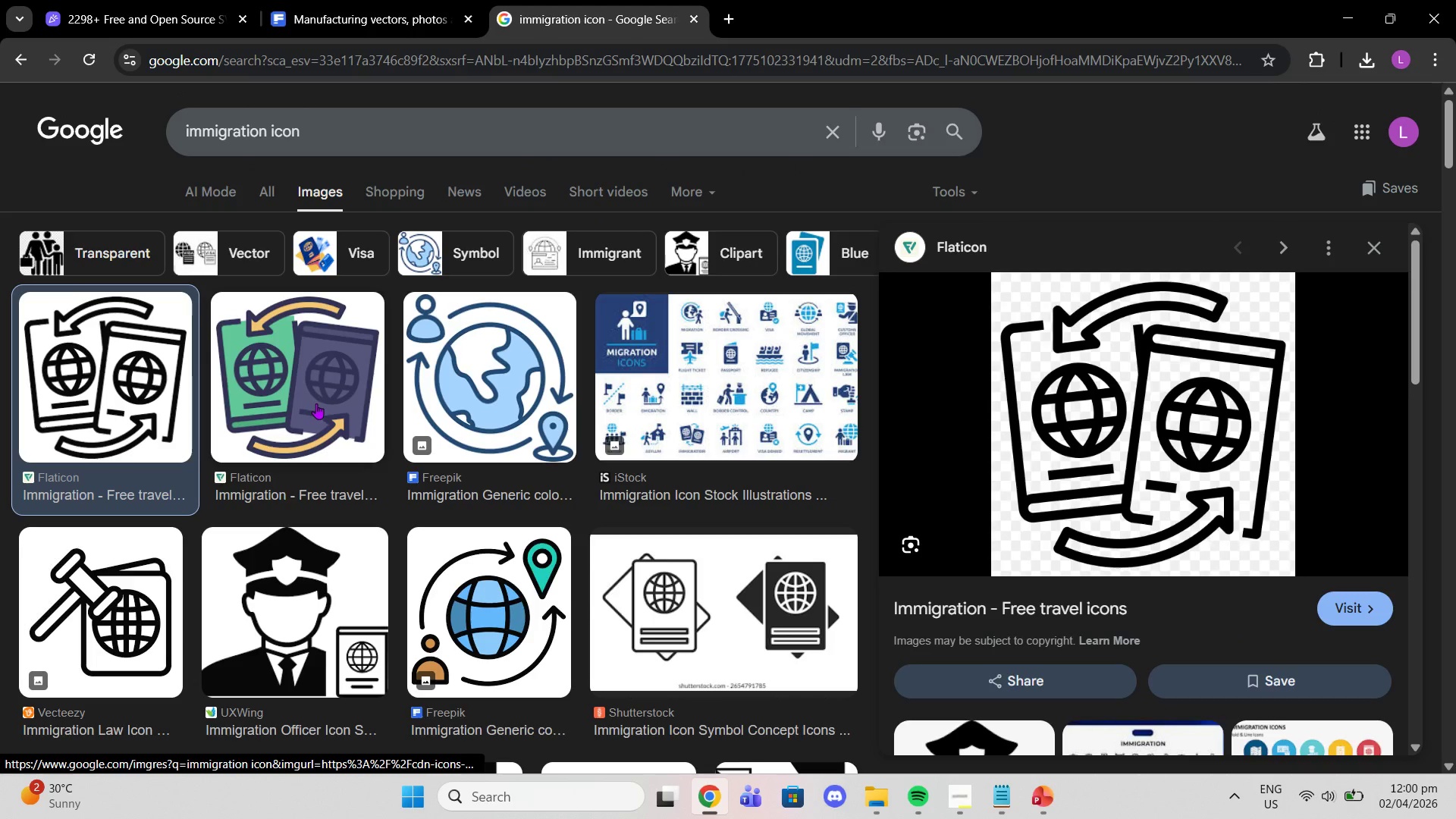 
scroll: coordinate [336, 454], scroll_direction: down, amount: 1.0
 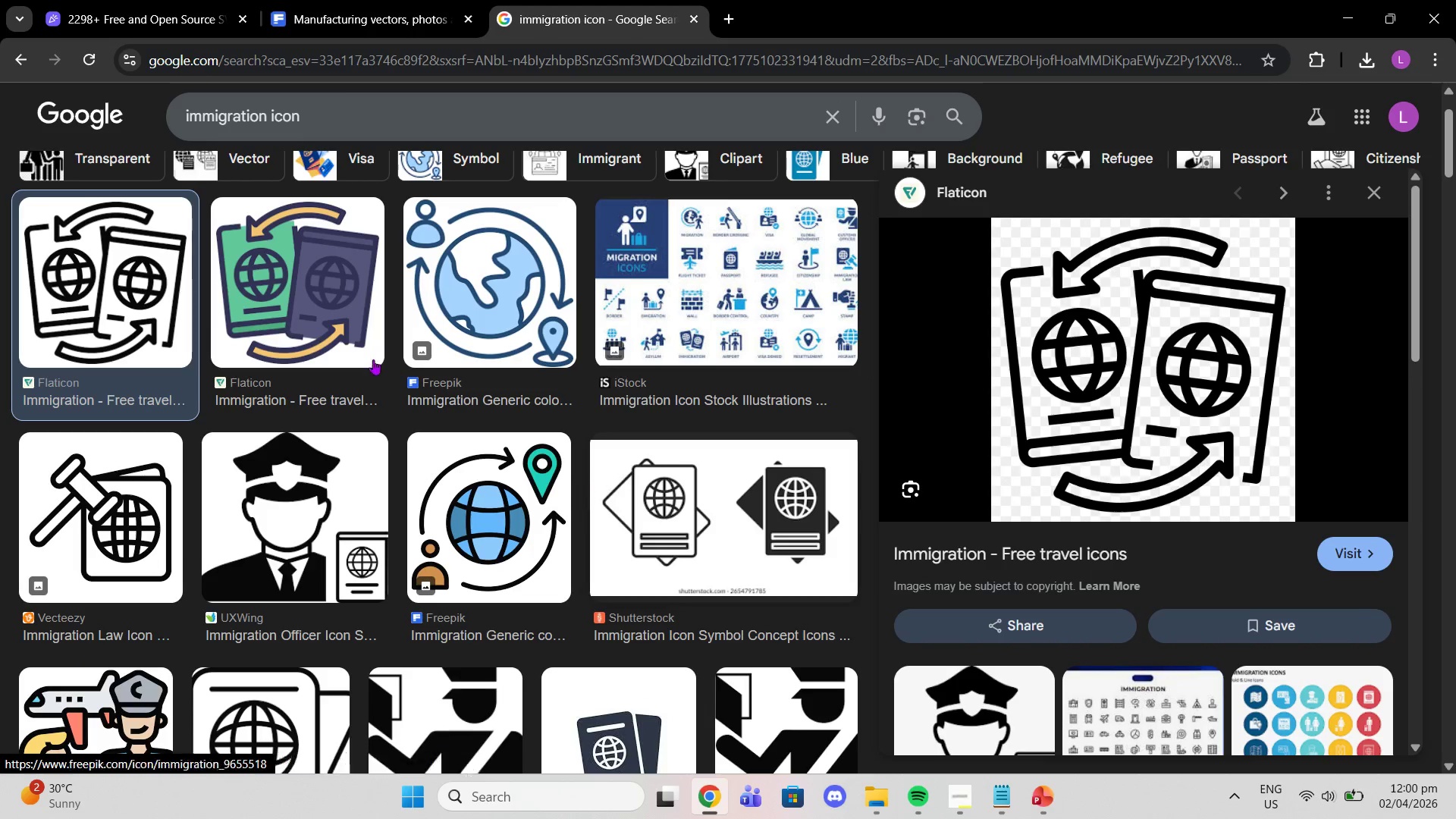 
left_click([299, 333])
 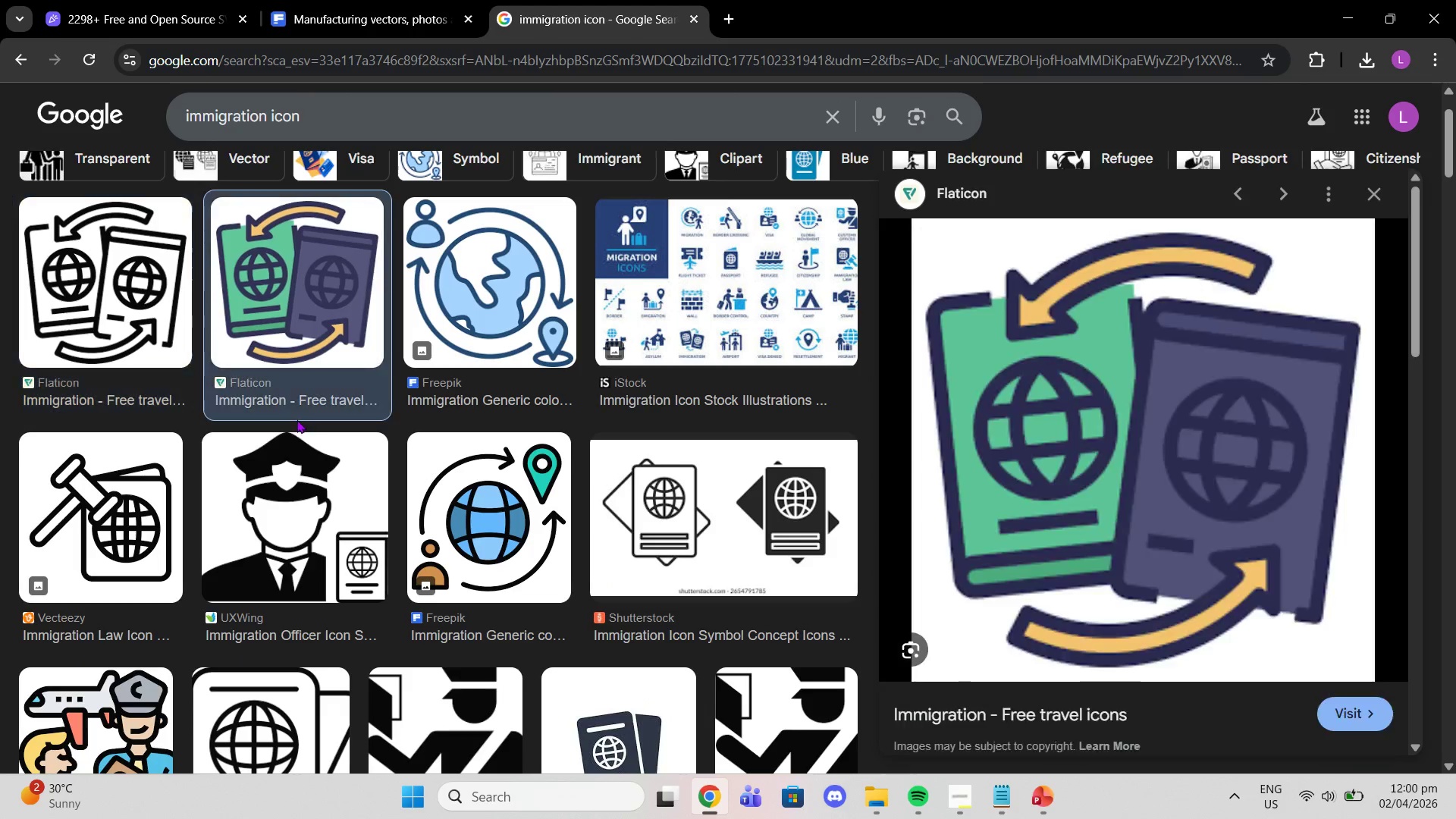 
left_click([292, 413])
 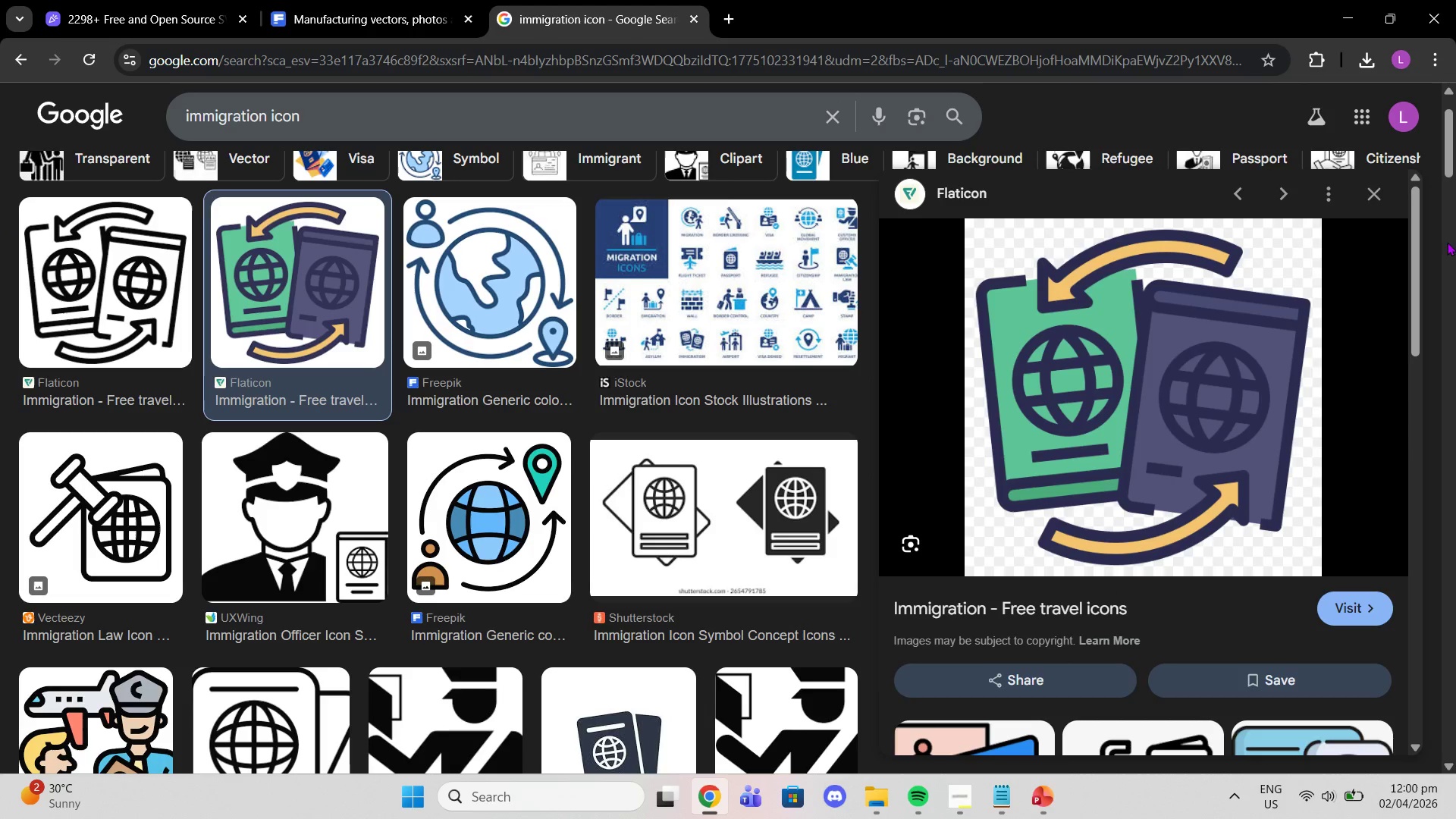 
left_click([1368, 199])
 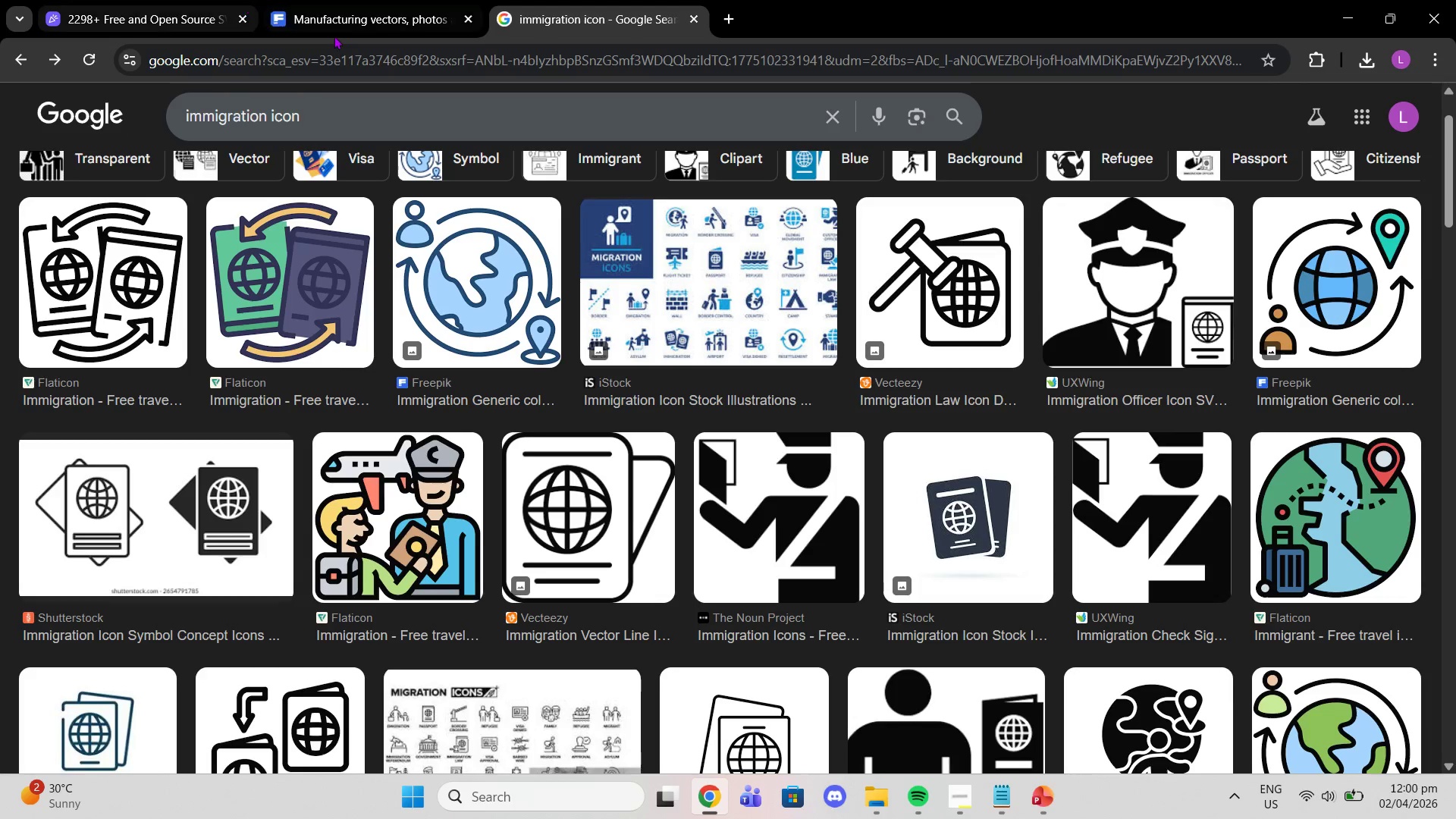 
left_click([338, 24])
 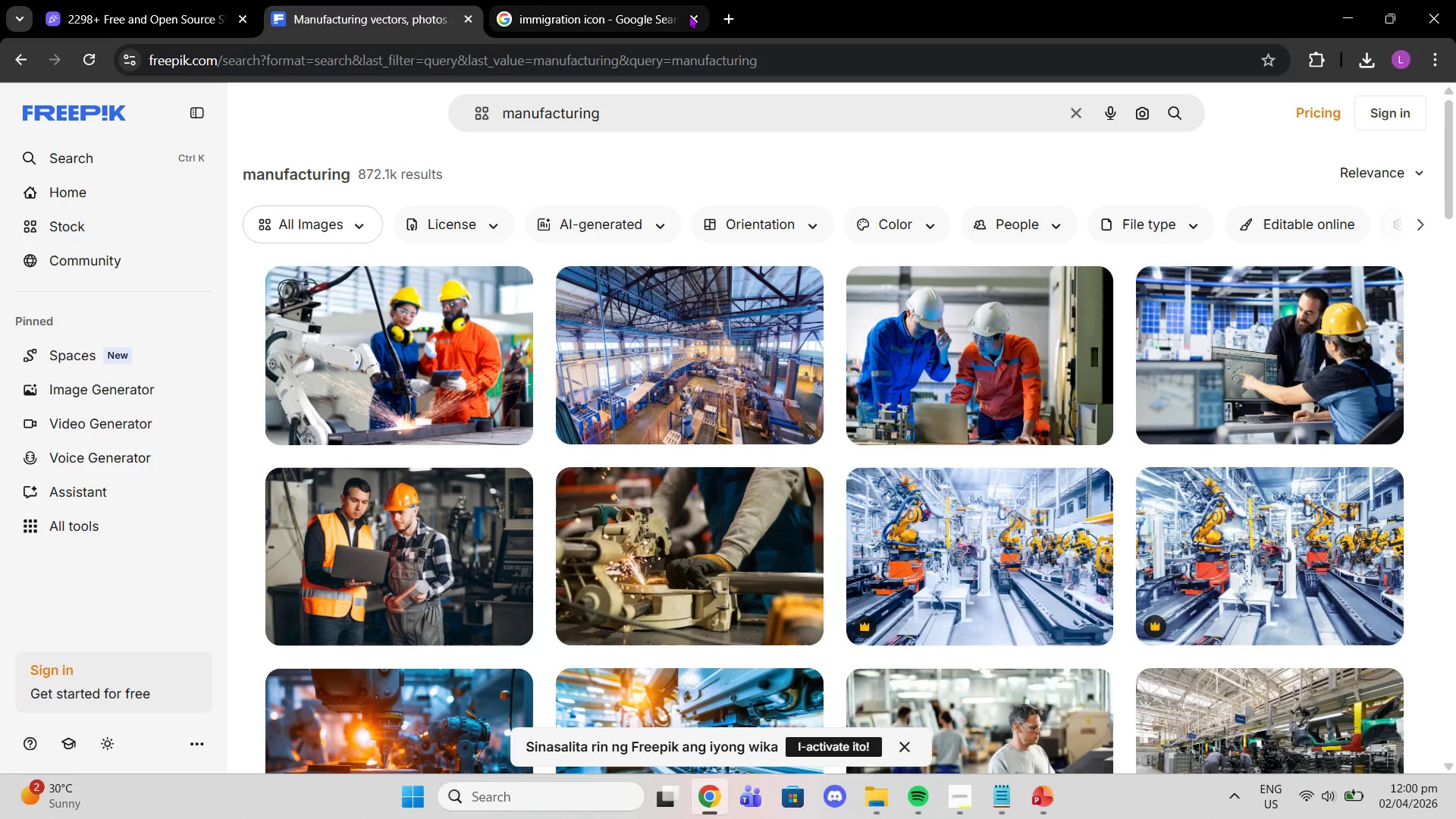 
left_click([692, 14])
 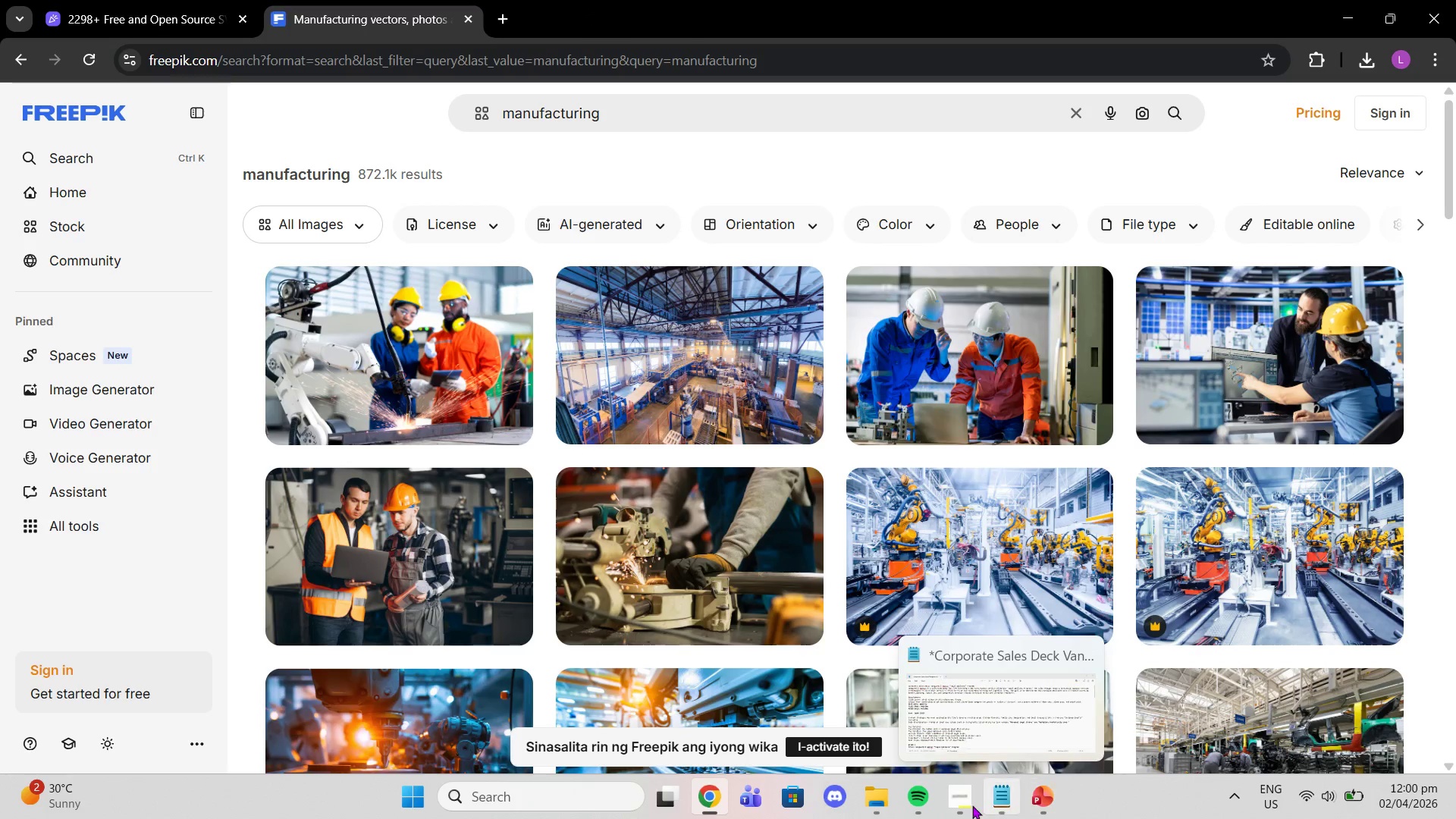 
left_click([965, 806])
 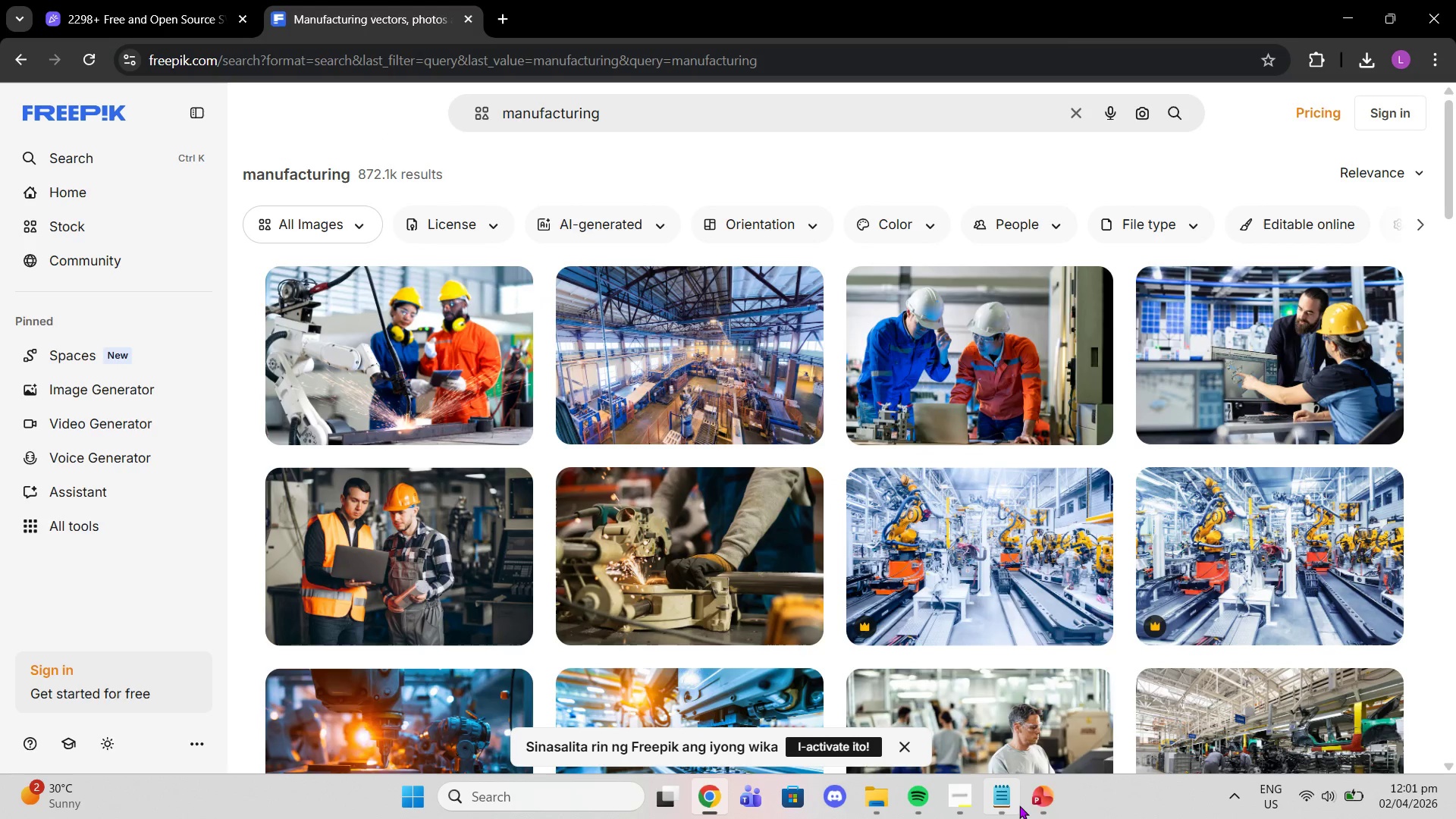 
left_click([1033, 802])
 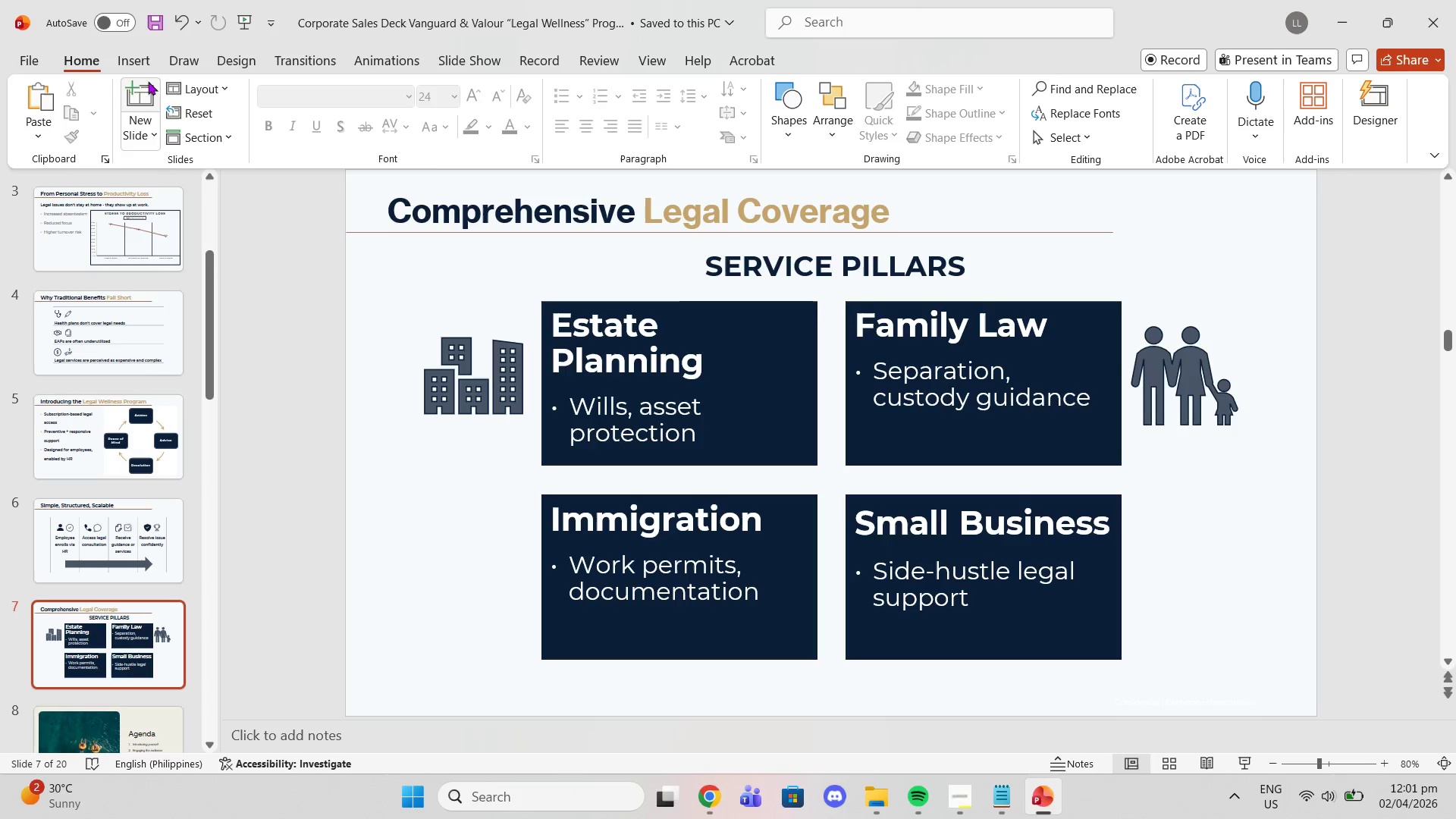 
left_click([128, 71])
 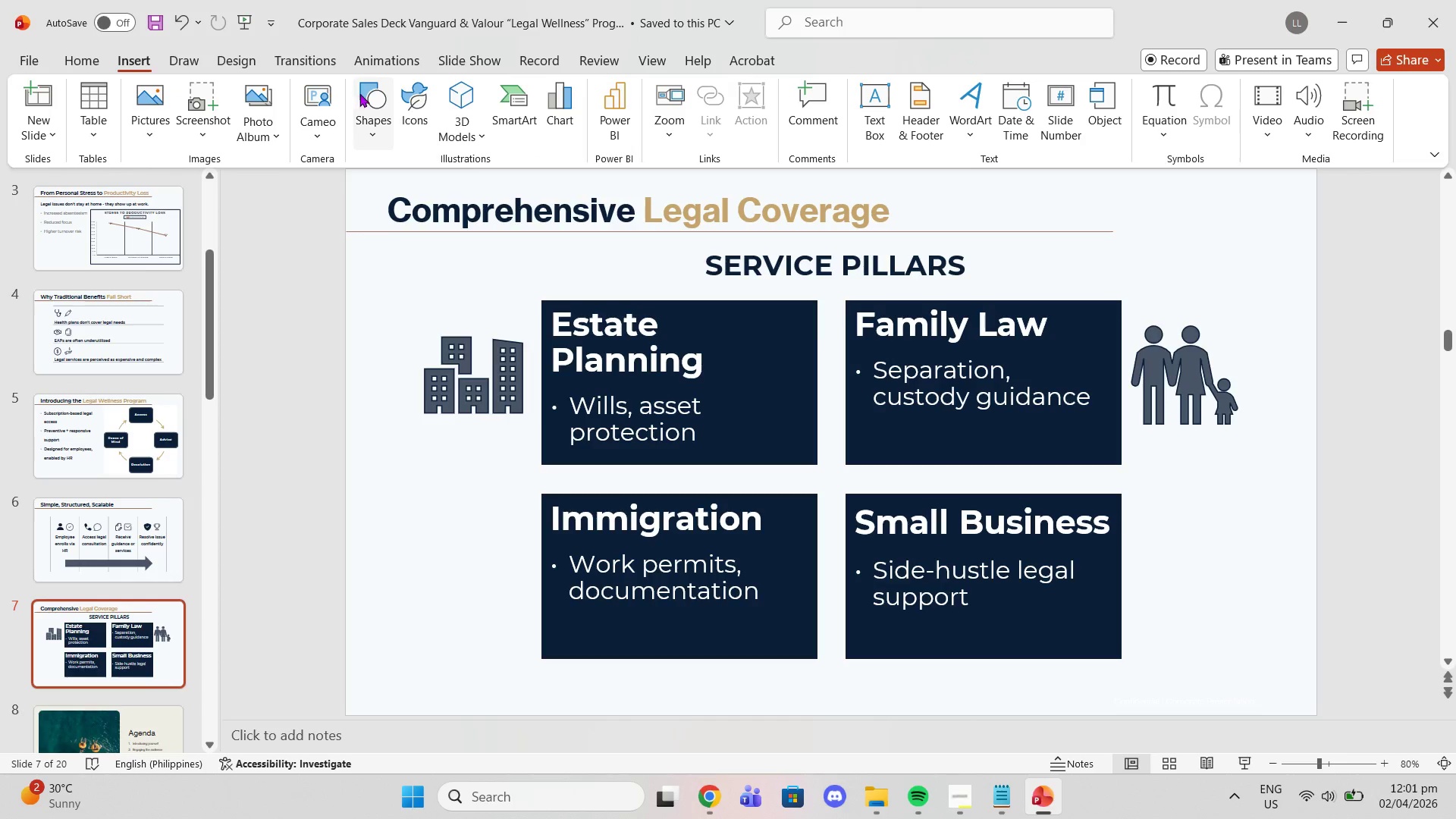 
left_click([403, 118])
 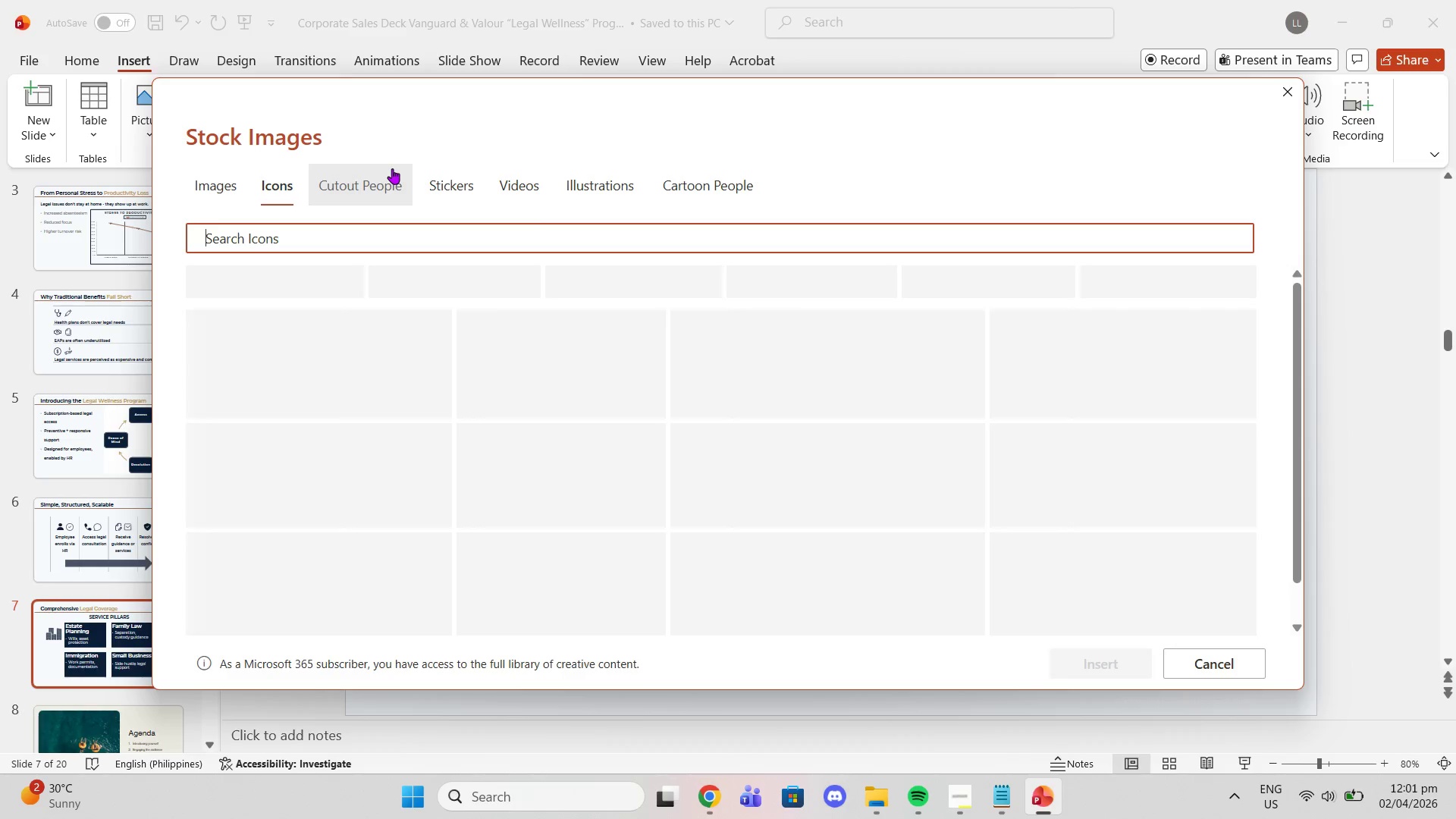 
left_click([390, 220])
 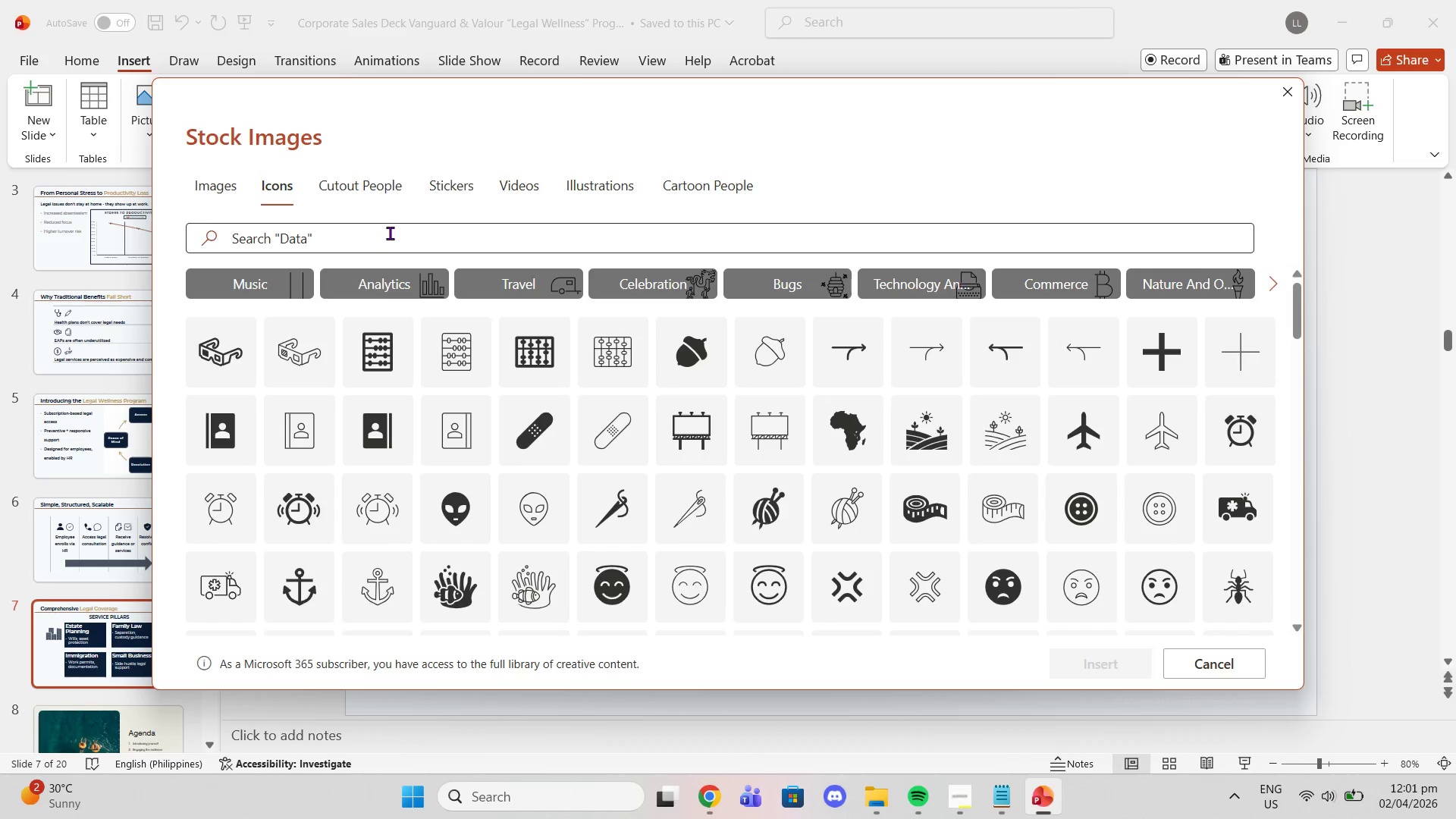 
left_click([390, 232])
 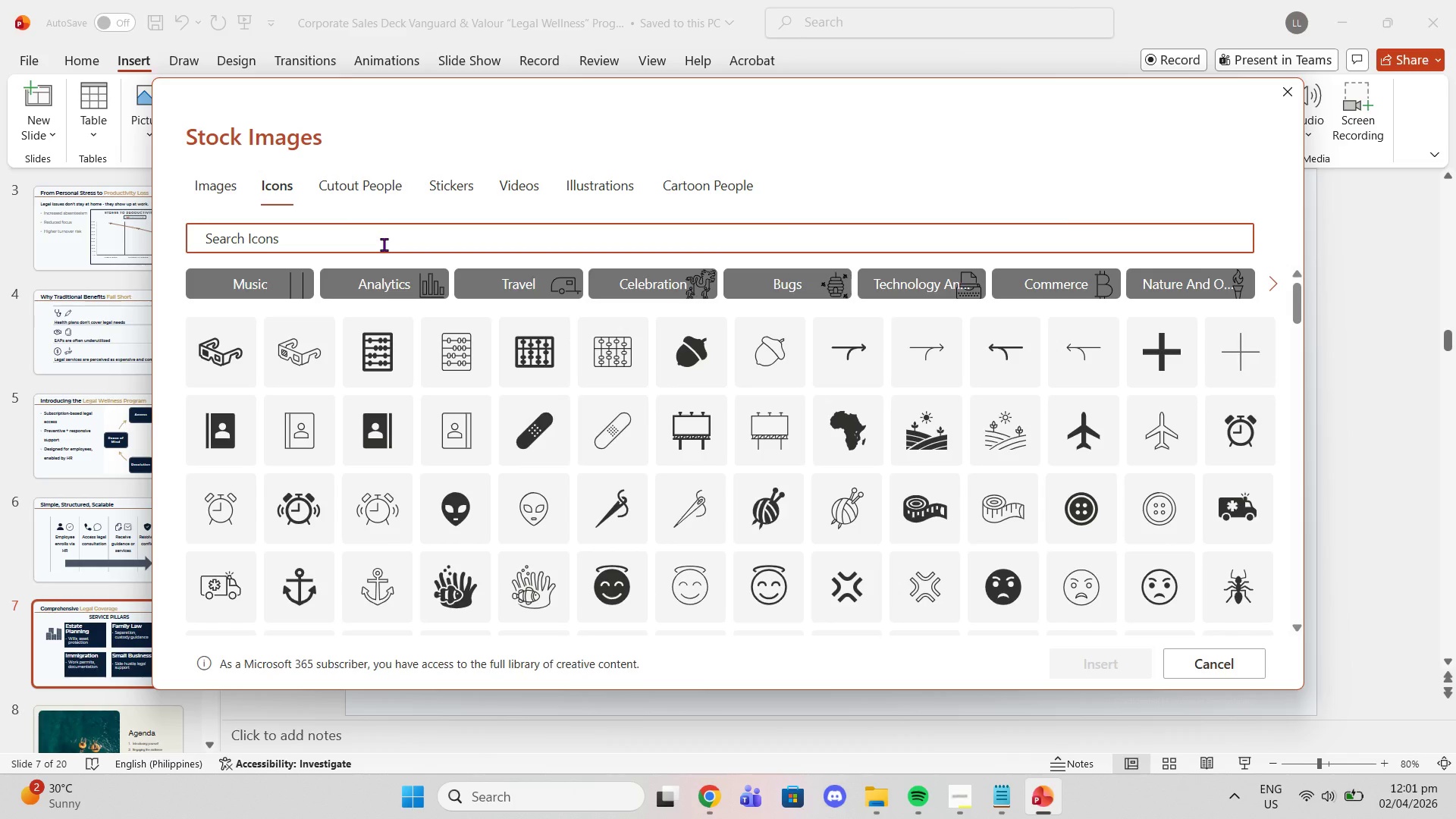 
type(airplane)
 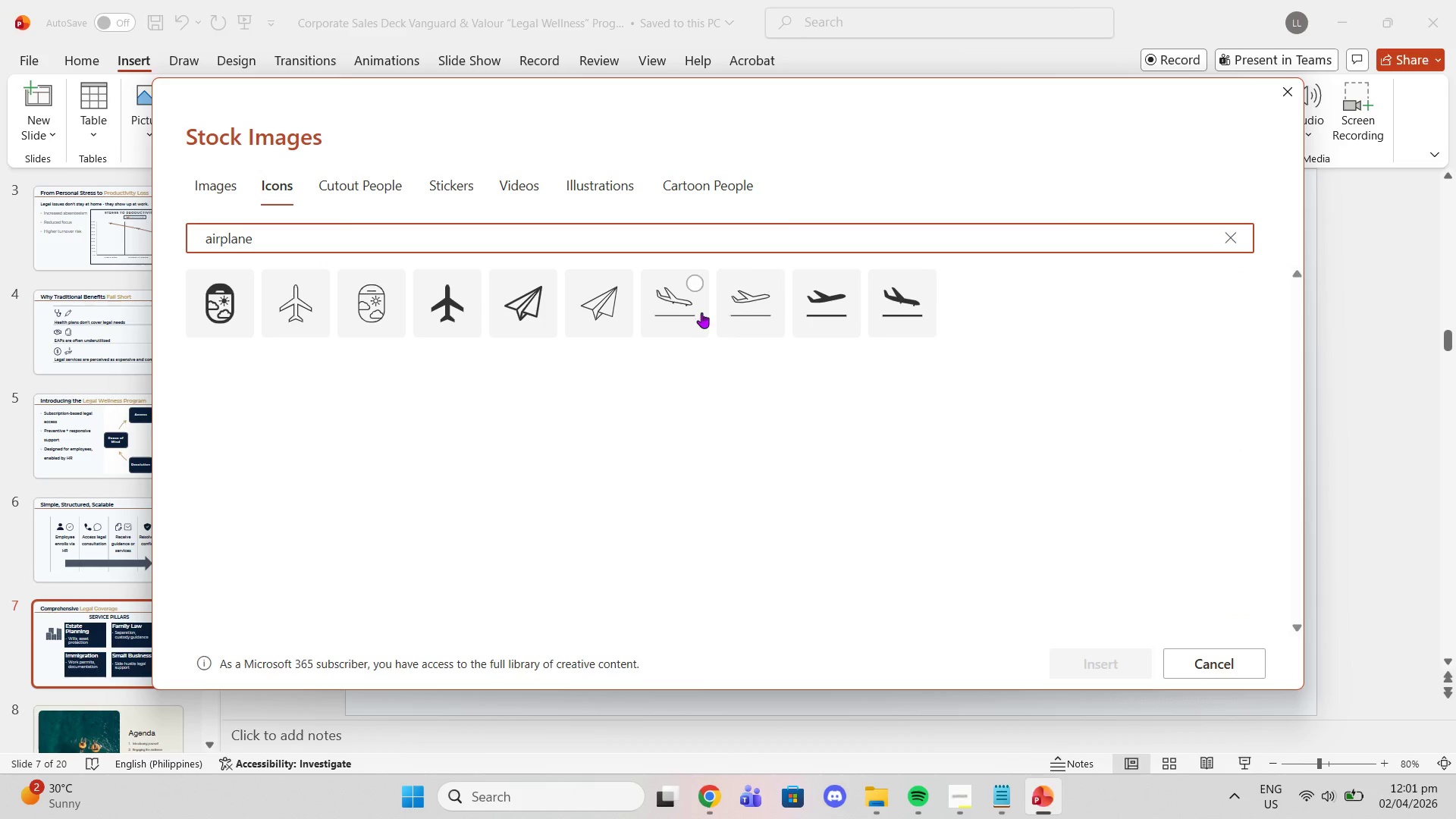 
left_click([453, 322])
 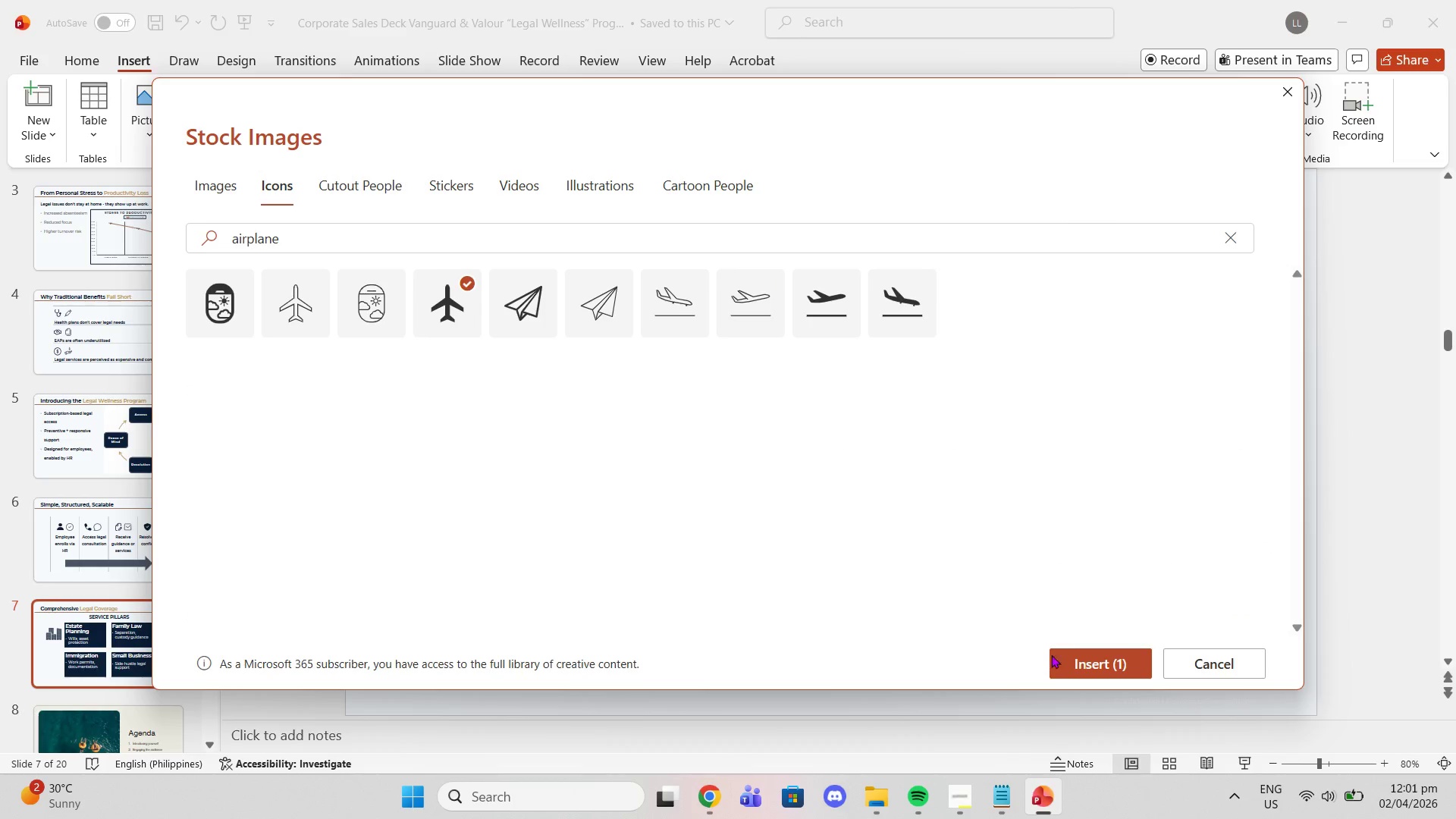 
left_click([1077, 661])
 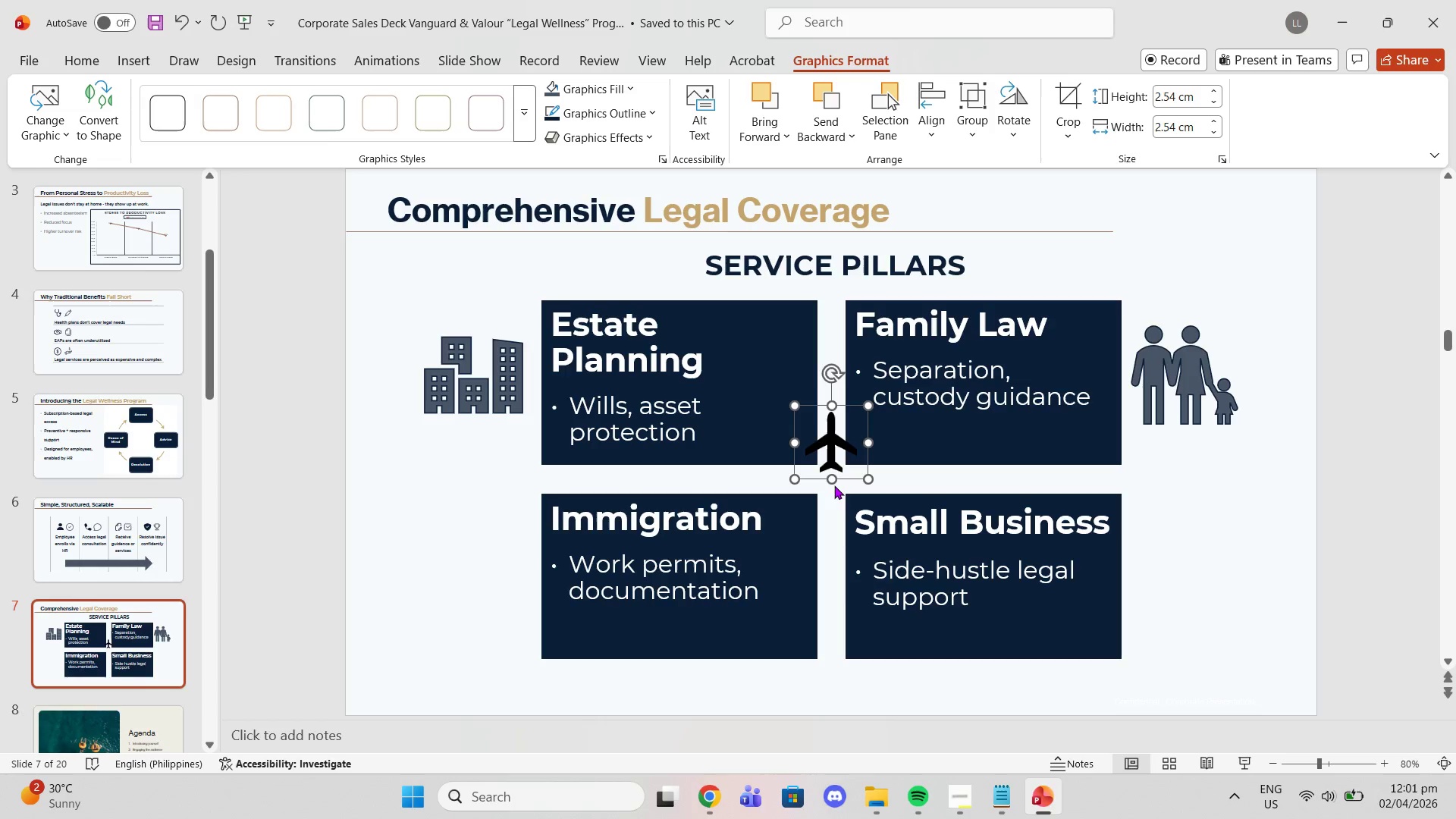 
left_click_drag(start_coordinate=[832, 465], to_coordinate=[452, 577])
 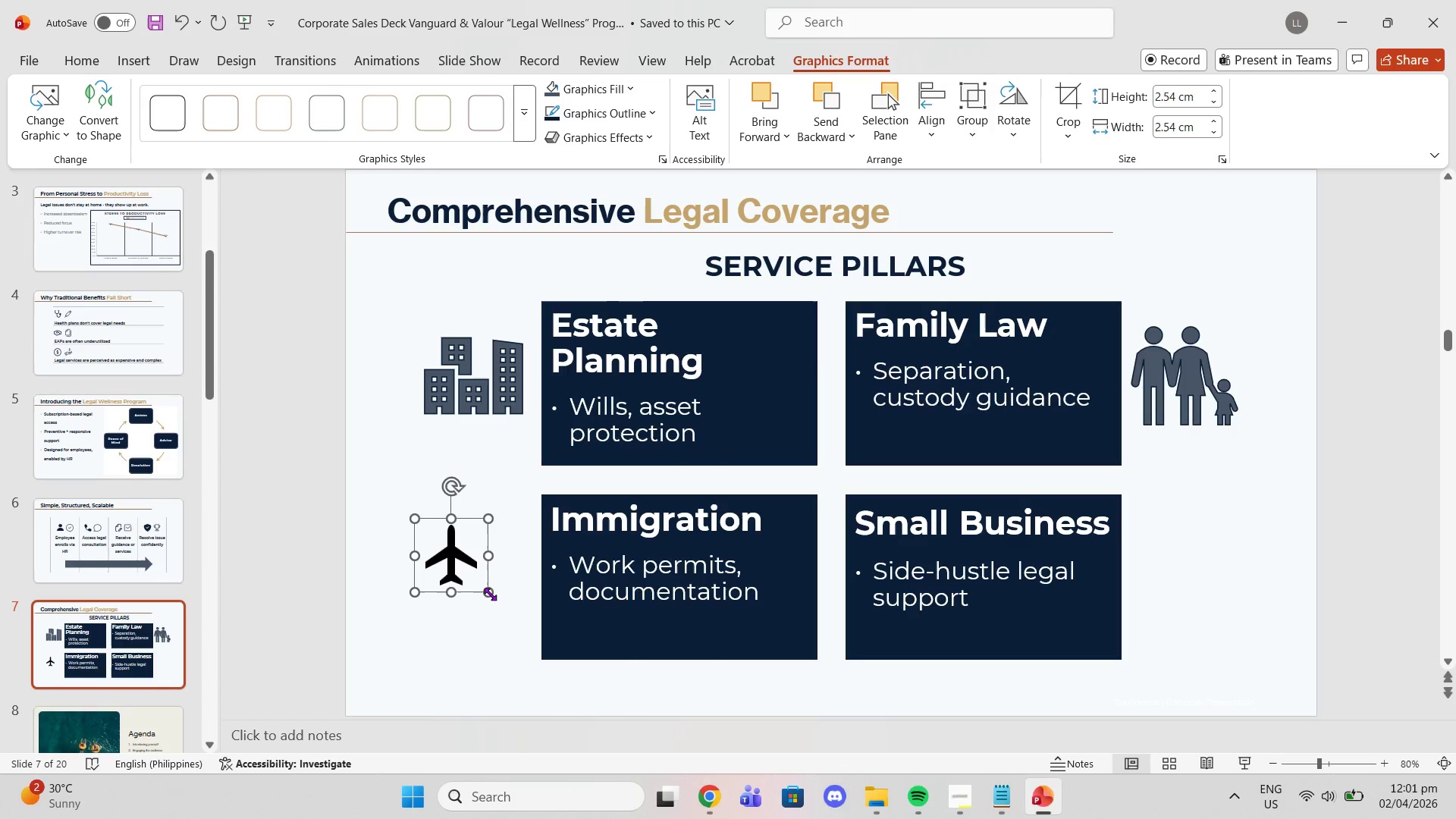 
left_click_drag(start_coordinate=[490, 594], to_coordinate=[531, 626])
 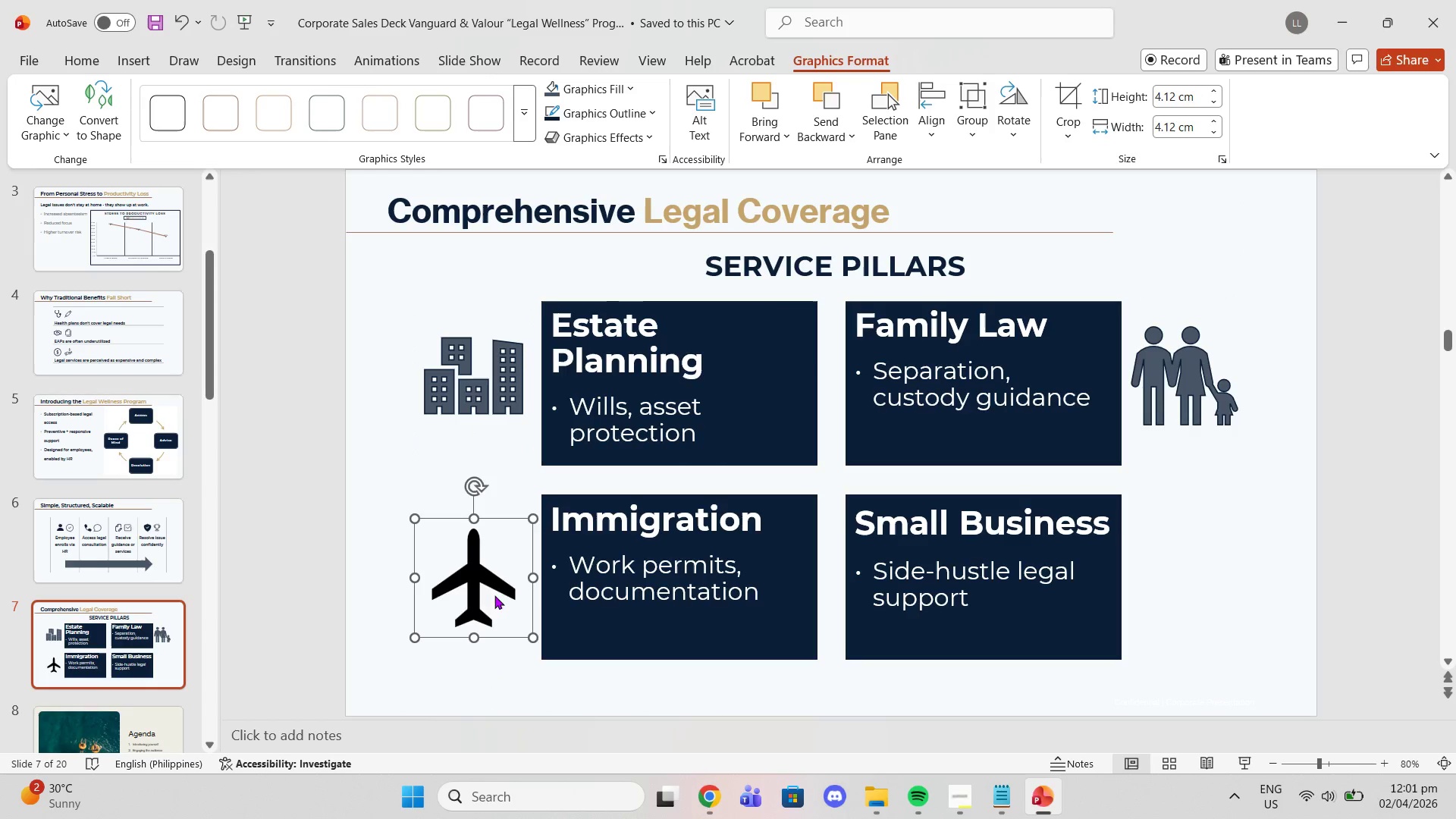 
left_click_drag(start_coordinate=[494, 588], to_coordinate=[494, 583])
 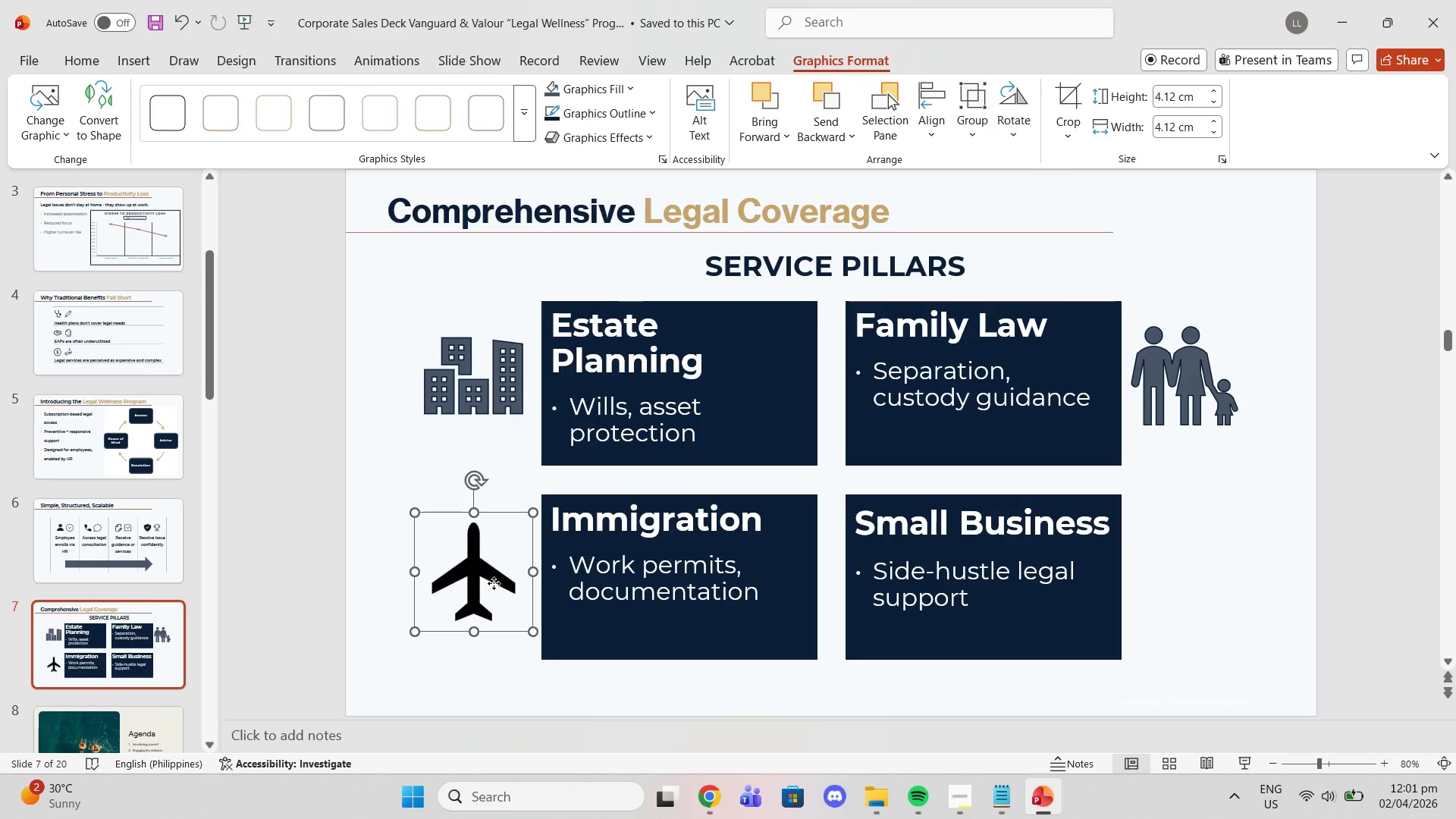 
left_click_drag(start_coordinate=[494, 583], to_coordinate=[494, 588])
 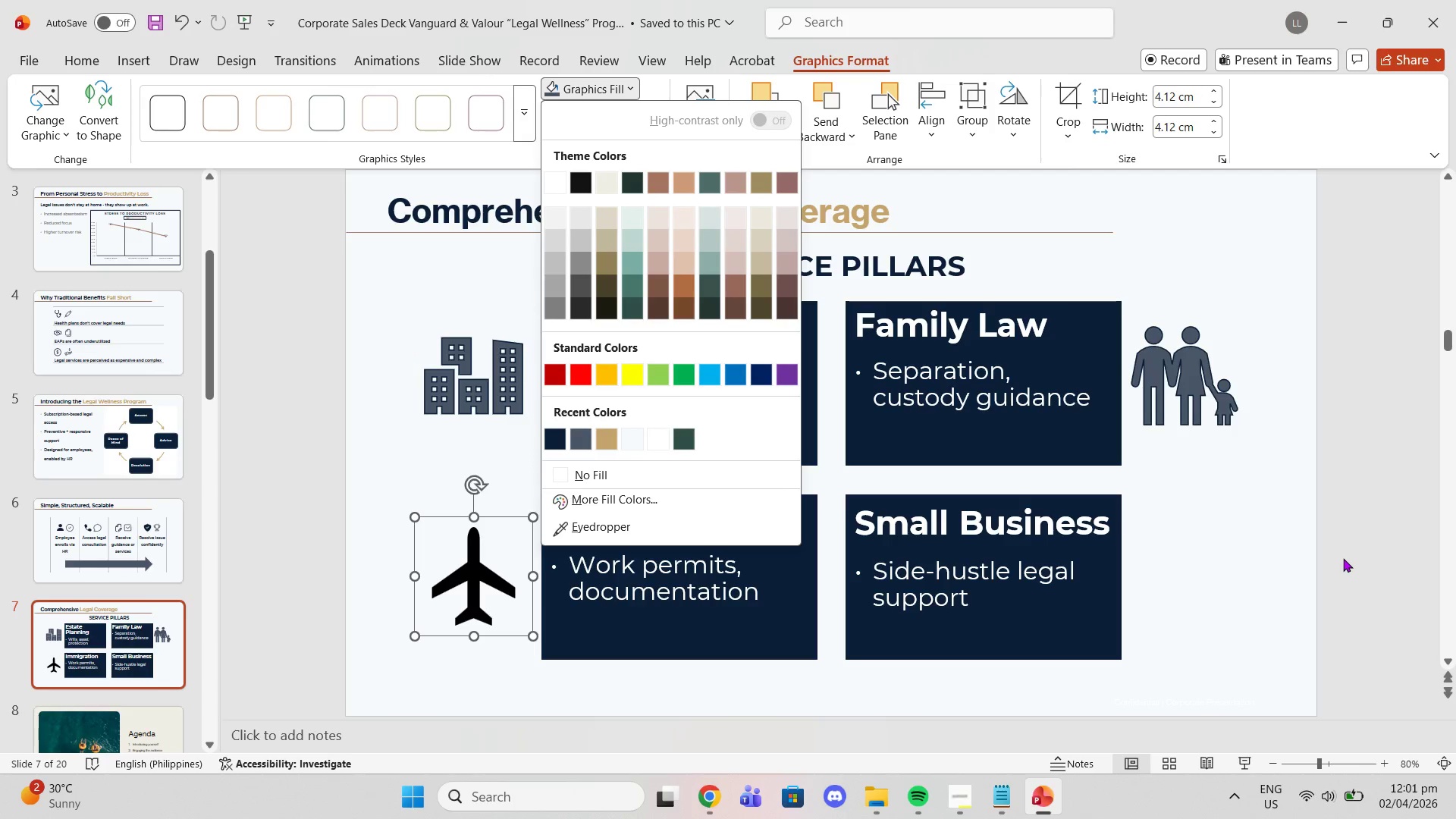 
wait(8.11)
 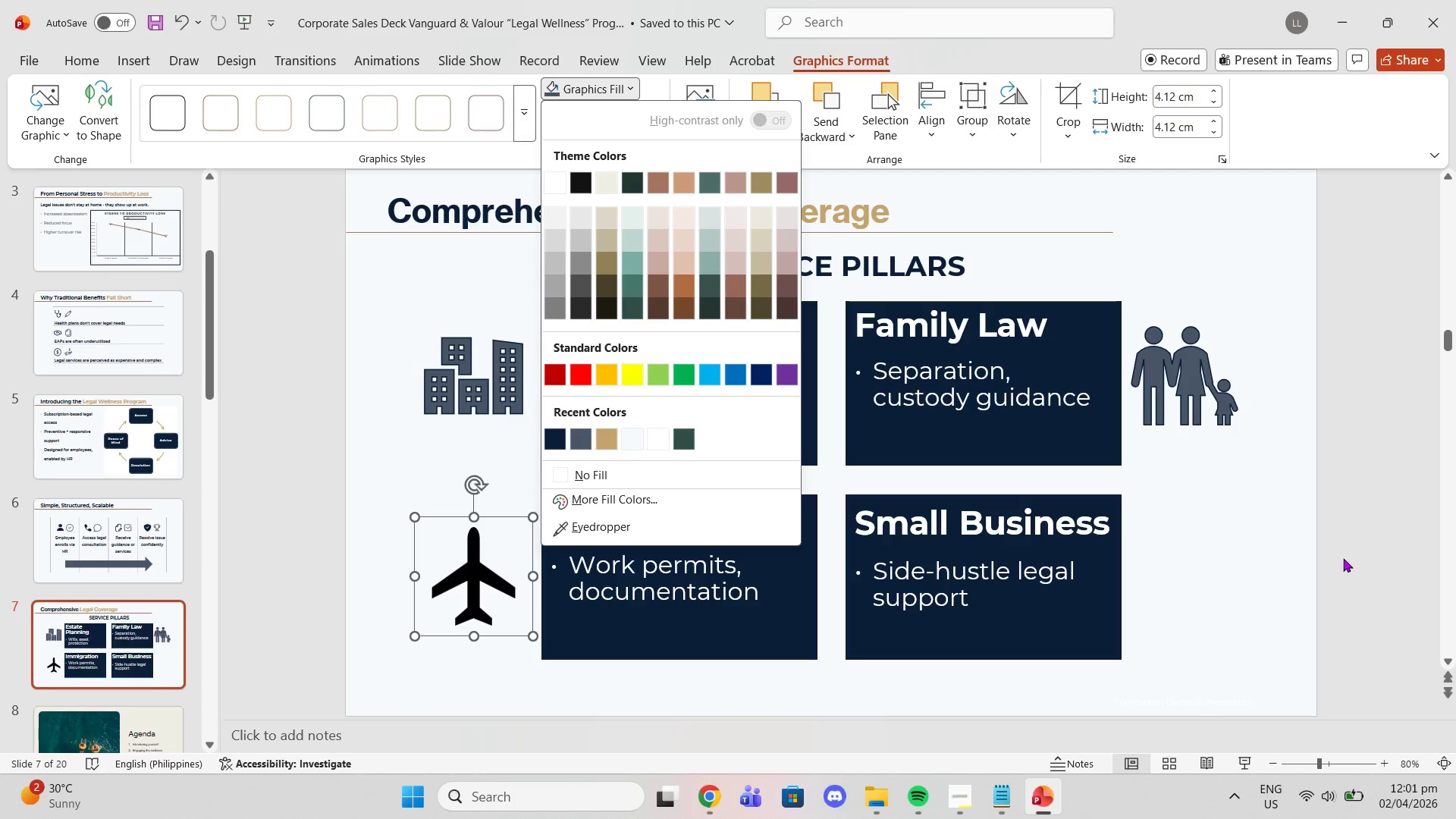 
left_click([475, 527])
 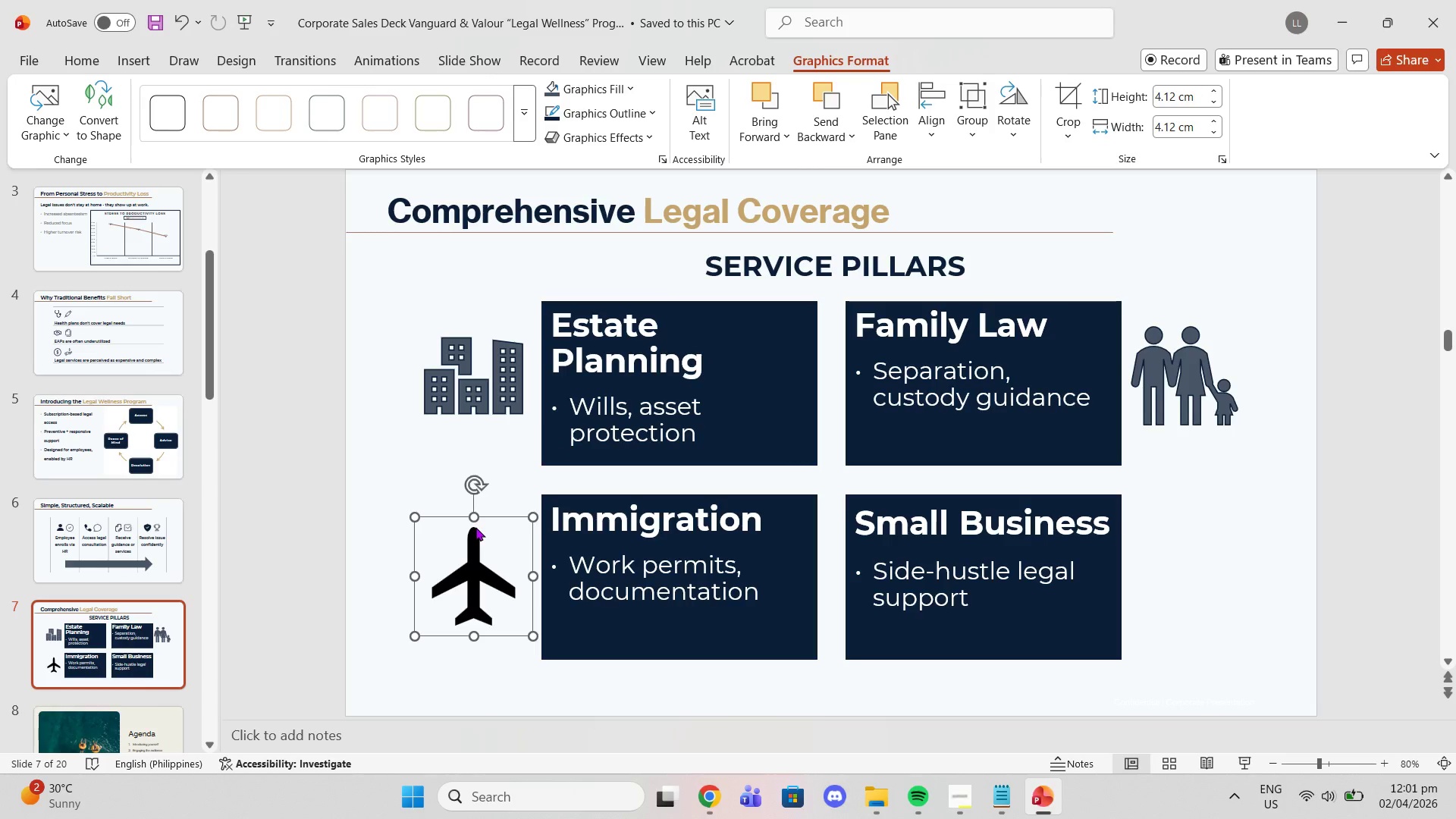 
key(Delete)
 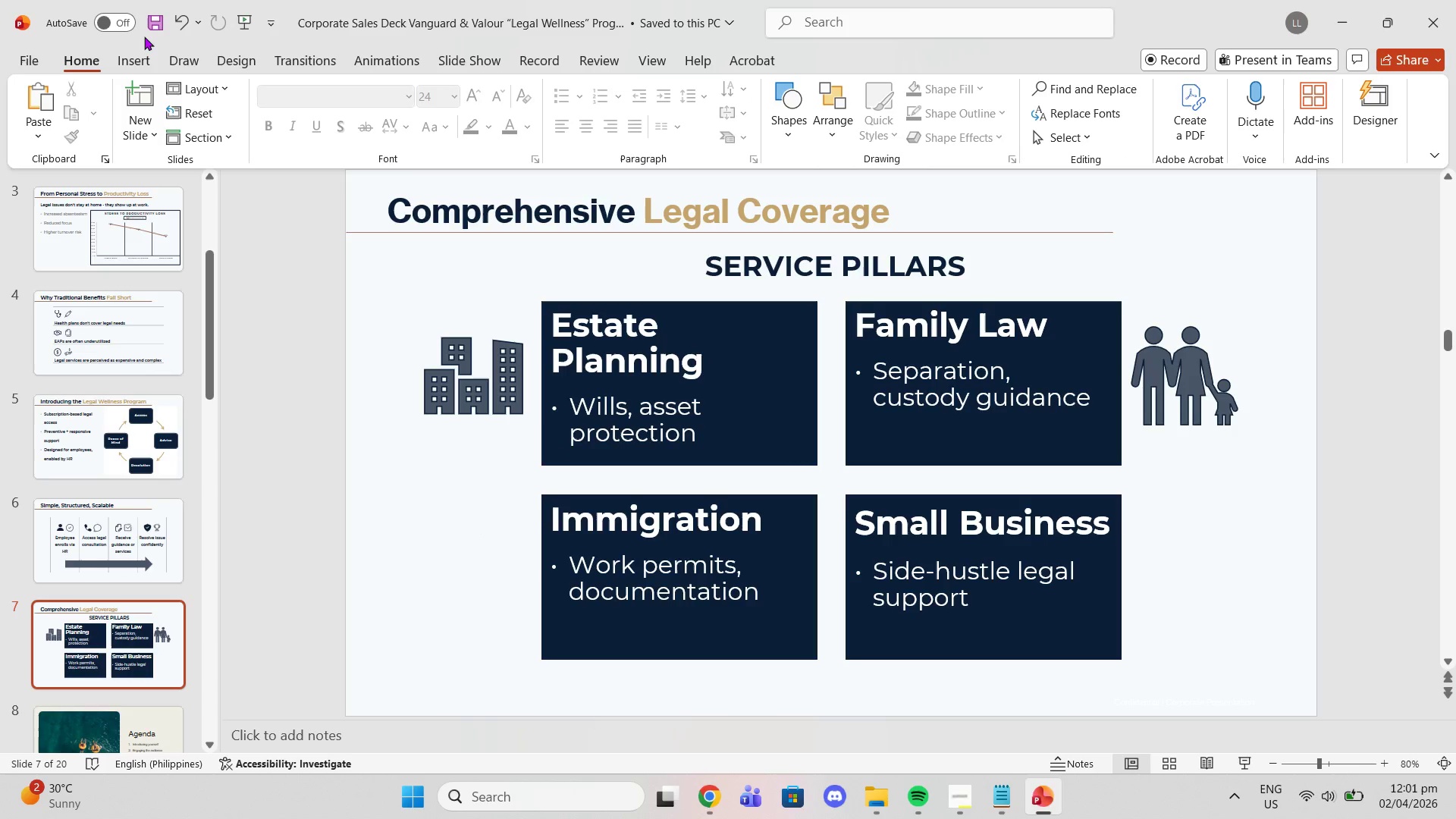 
left_click([141, 57])
 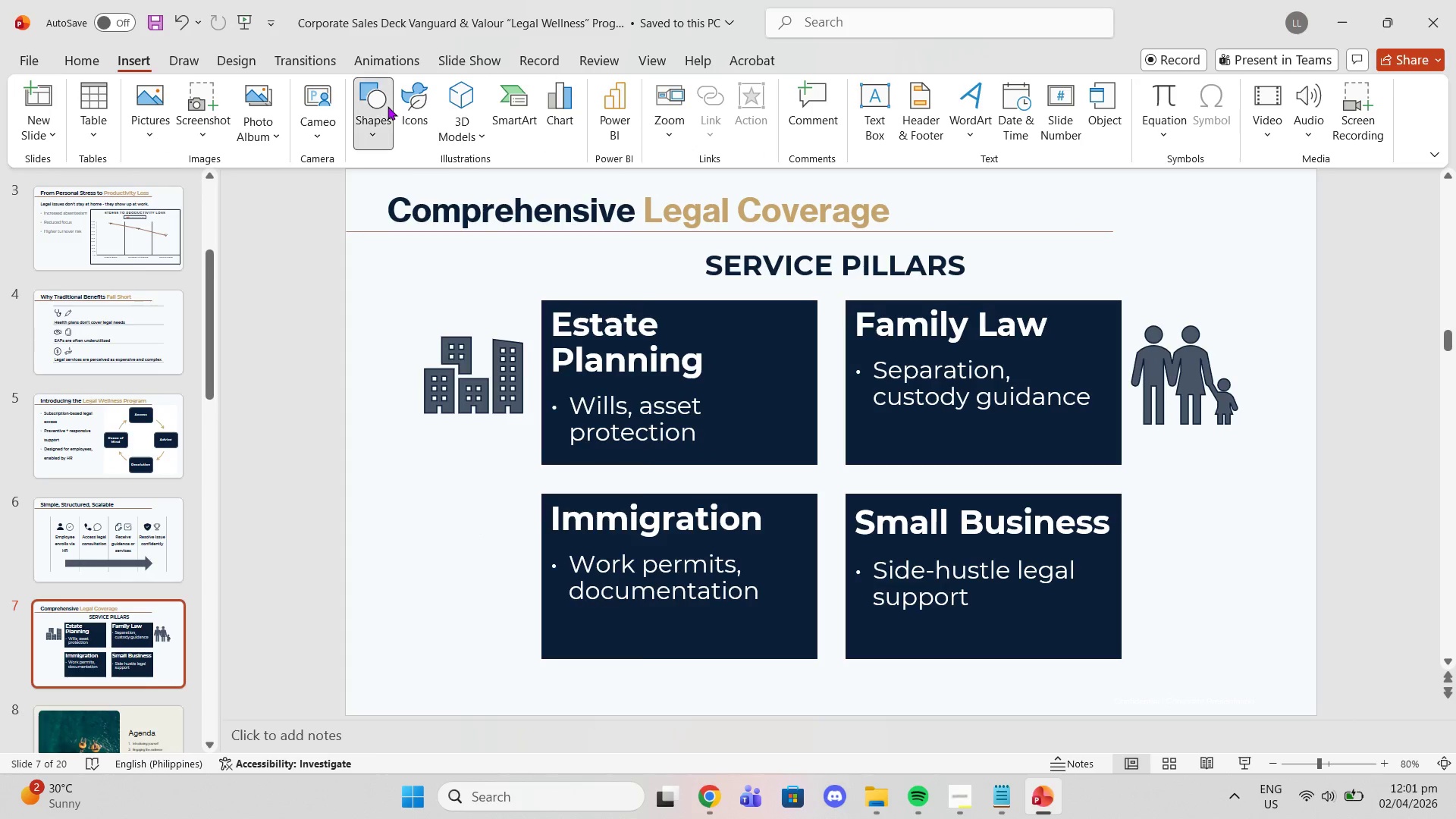 
double_click([412, 106])
 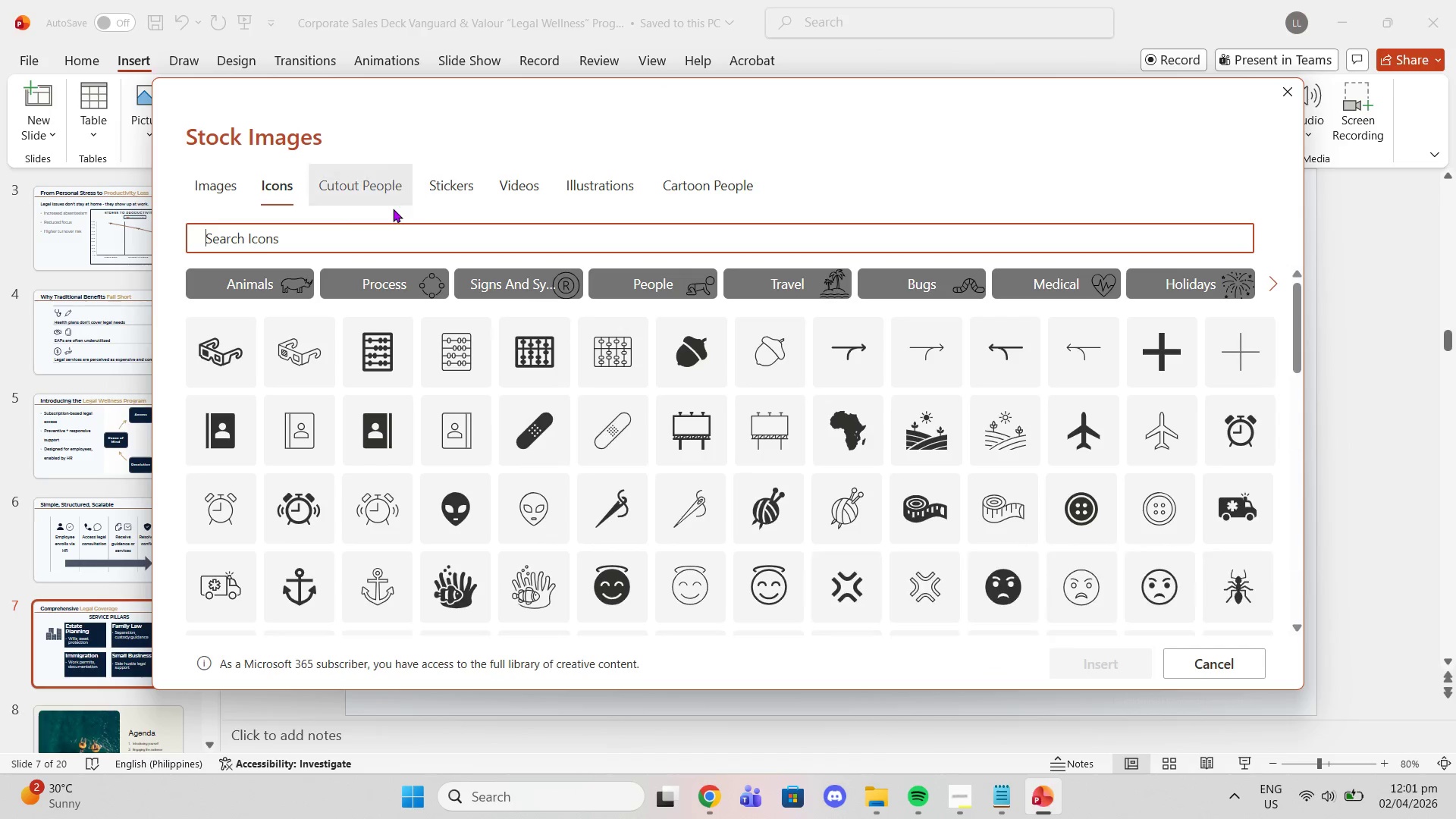 
type(document)
 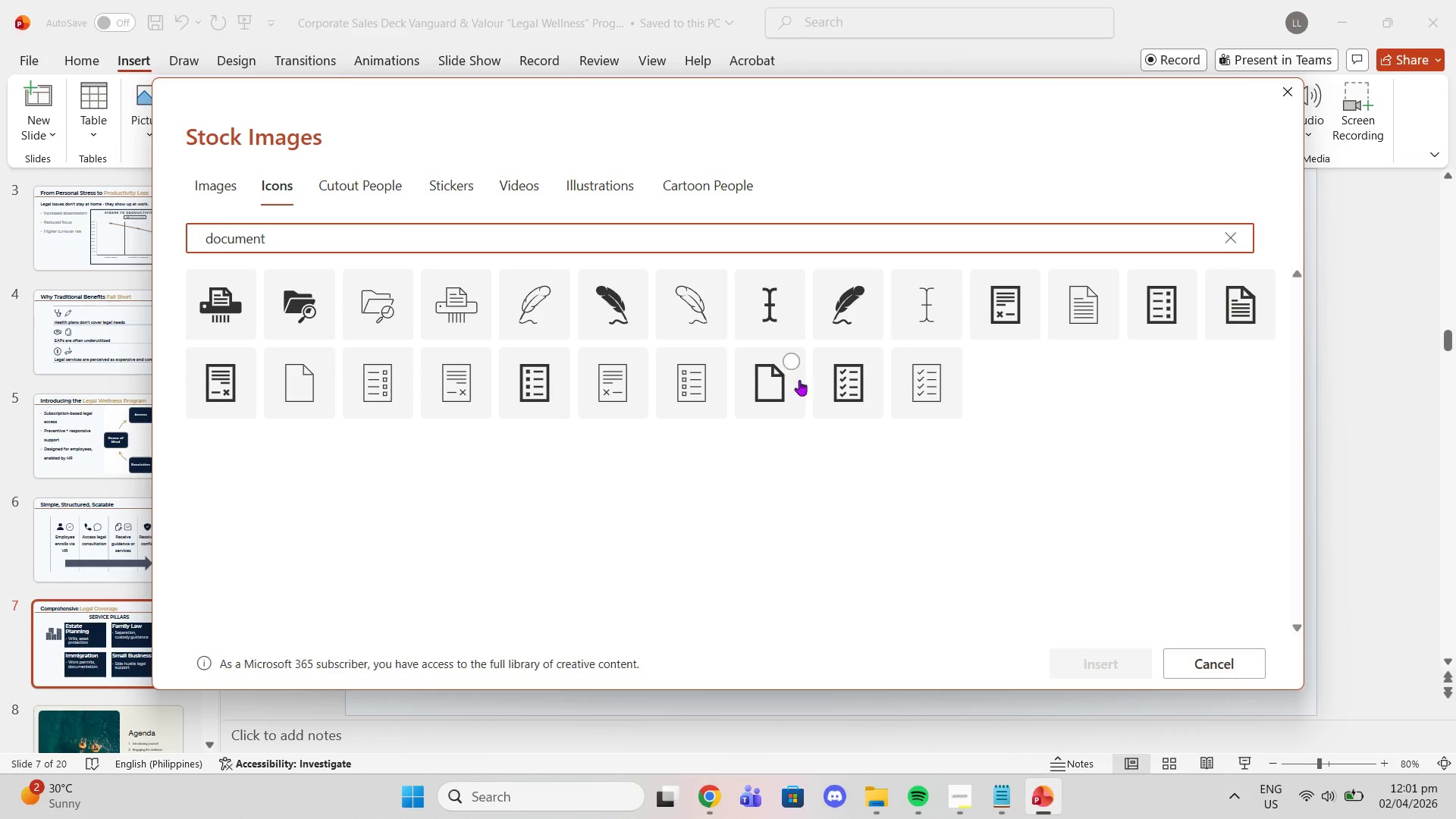 
wait(5.42)
 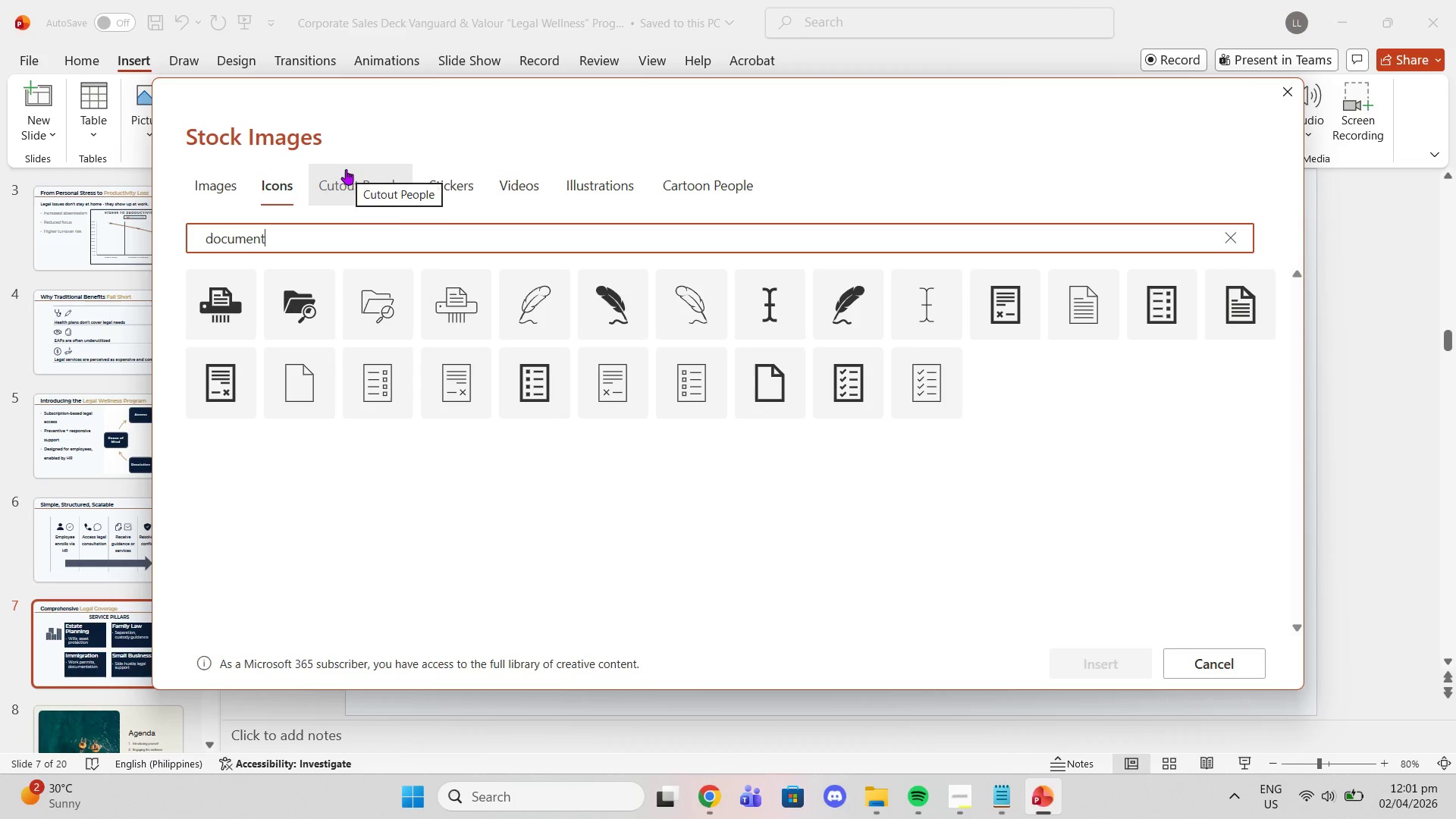 
left_click([231, 390])
 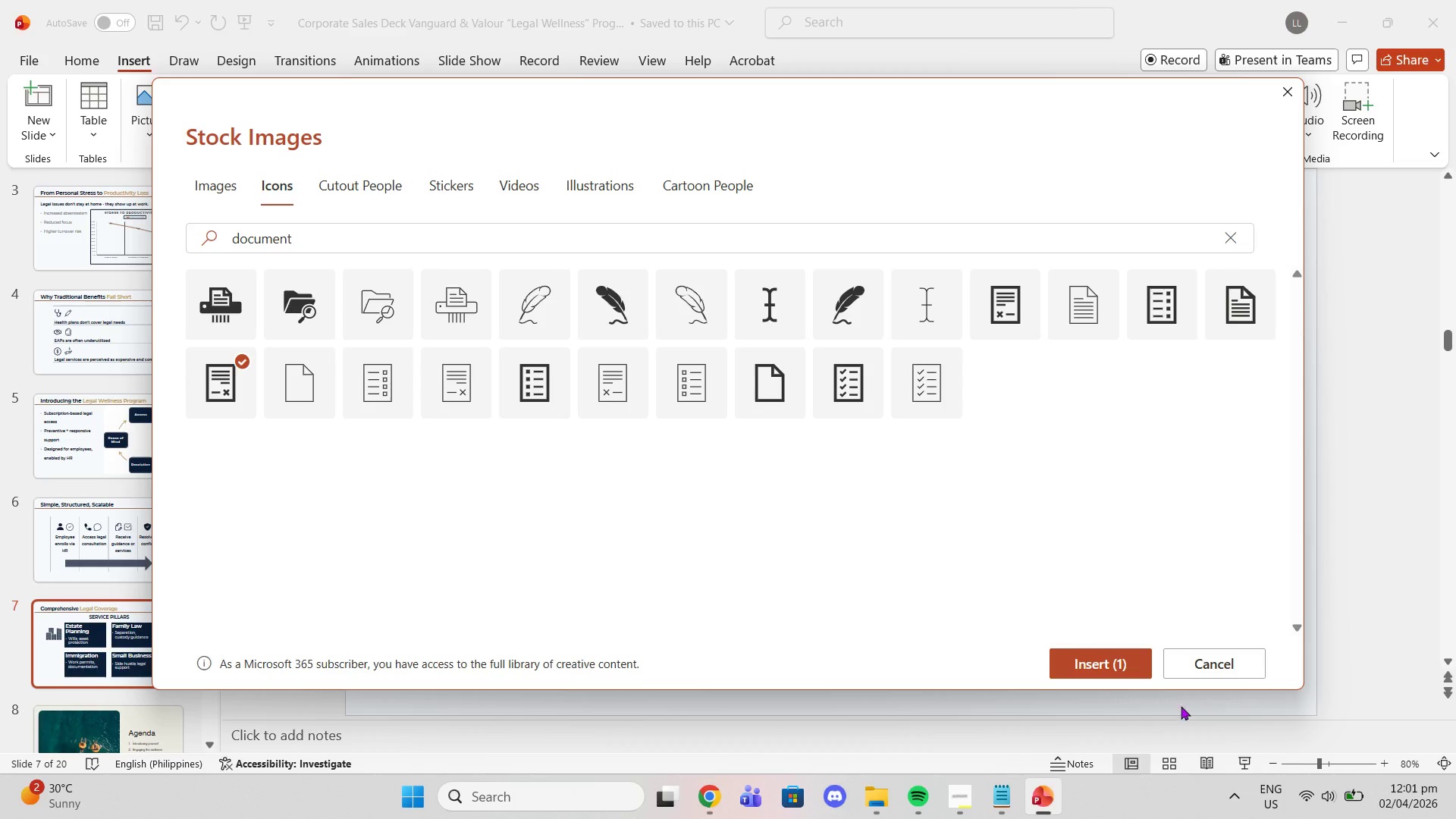 
left_click([1068, 671])
 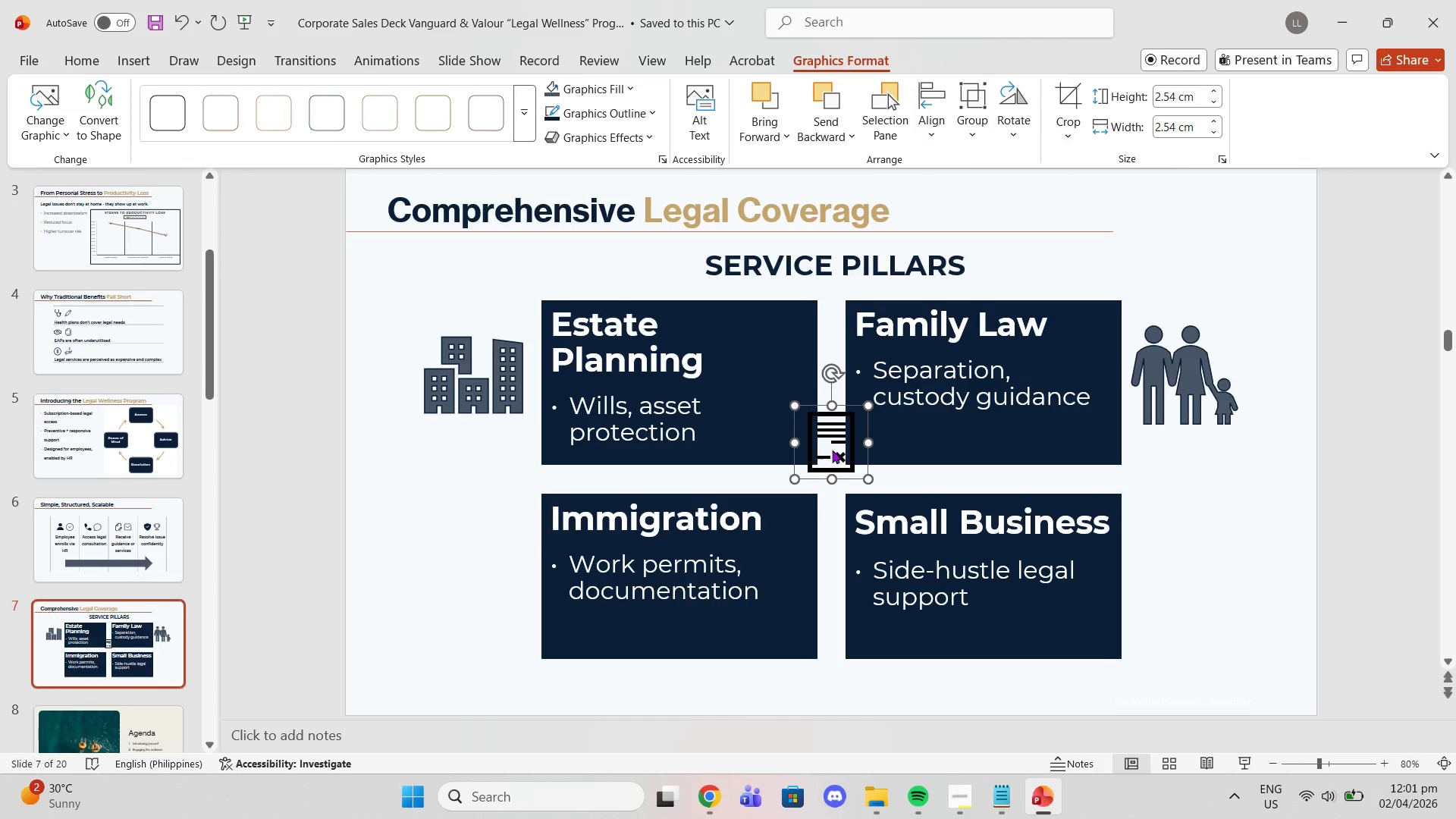 
left_click_drag(start_coordinate=[837, 449], to_coordinate=[837, 453])
 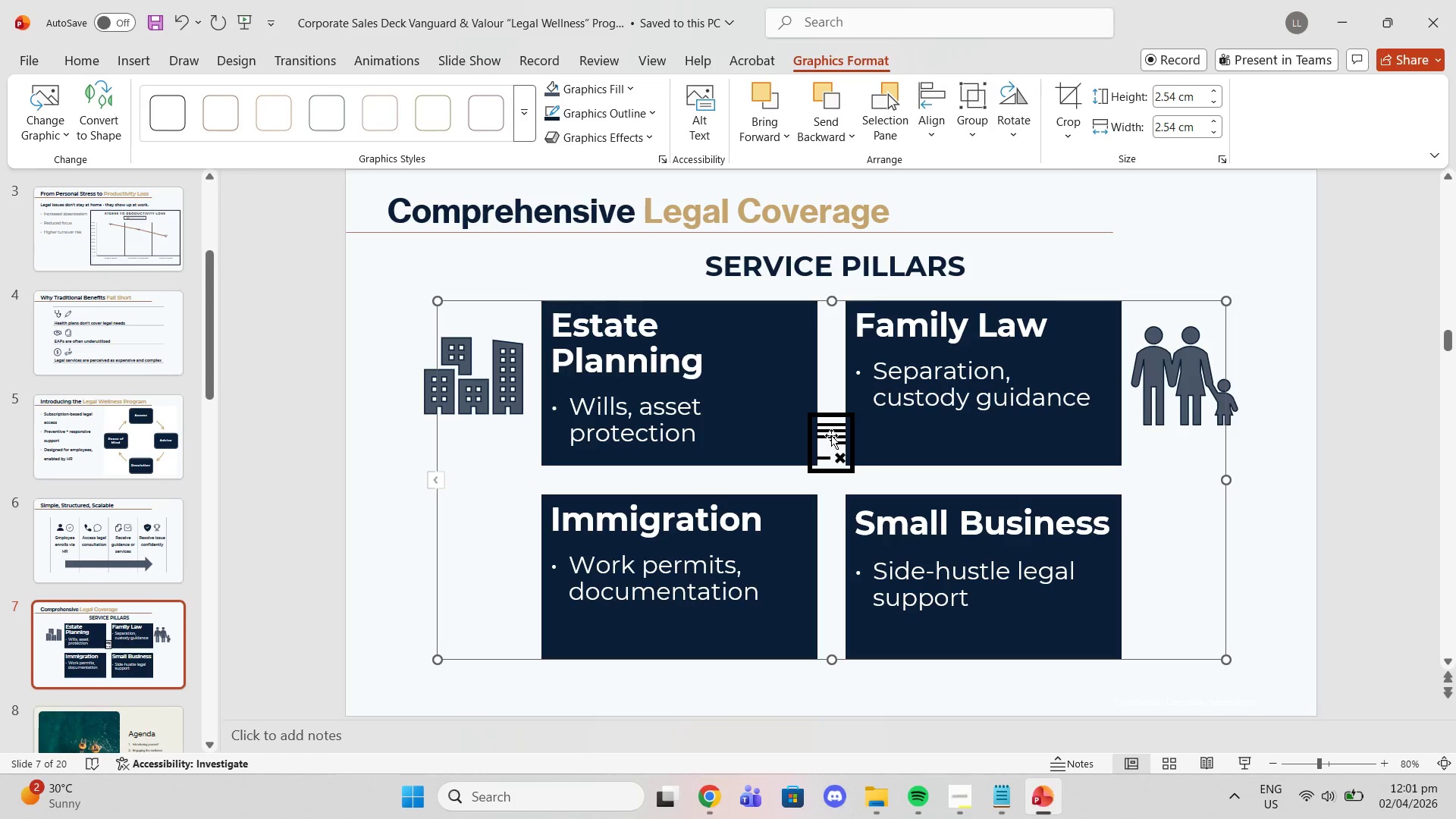 
left_click([831, 435])
 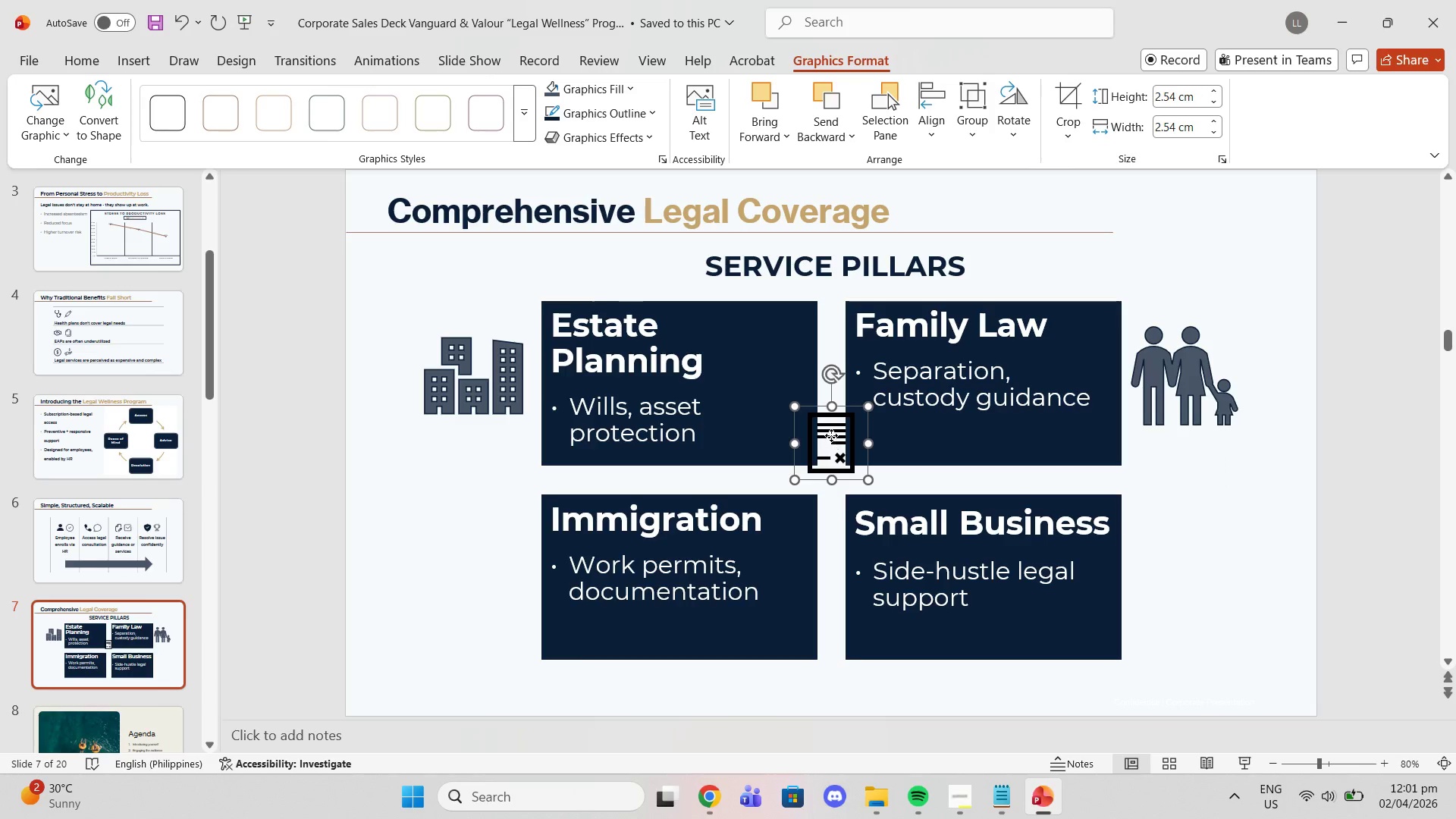 
left_click_drag(start_coordinate=[831, 435], to_coordinate=[447, 544])
 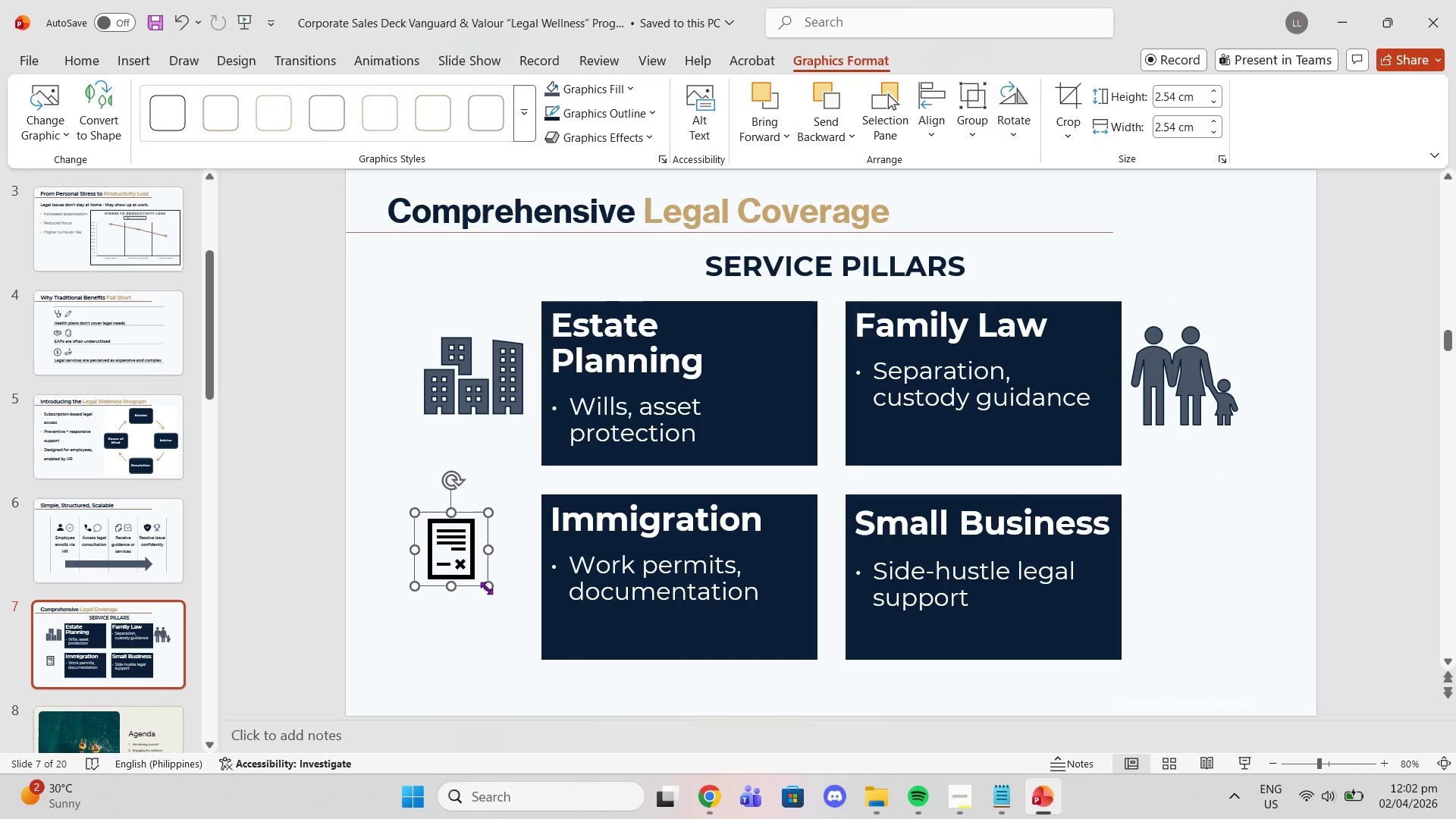 
left_click_drag(start_coordinate=[483, 588], to_coordinate=[526, 629])
 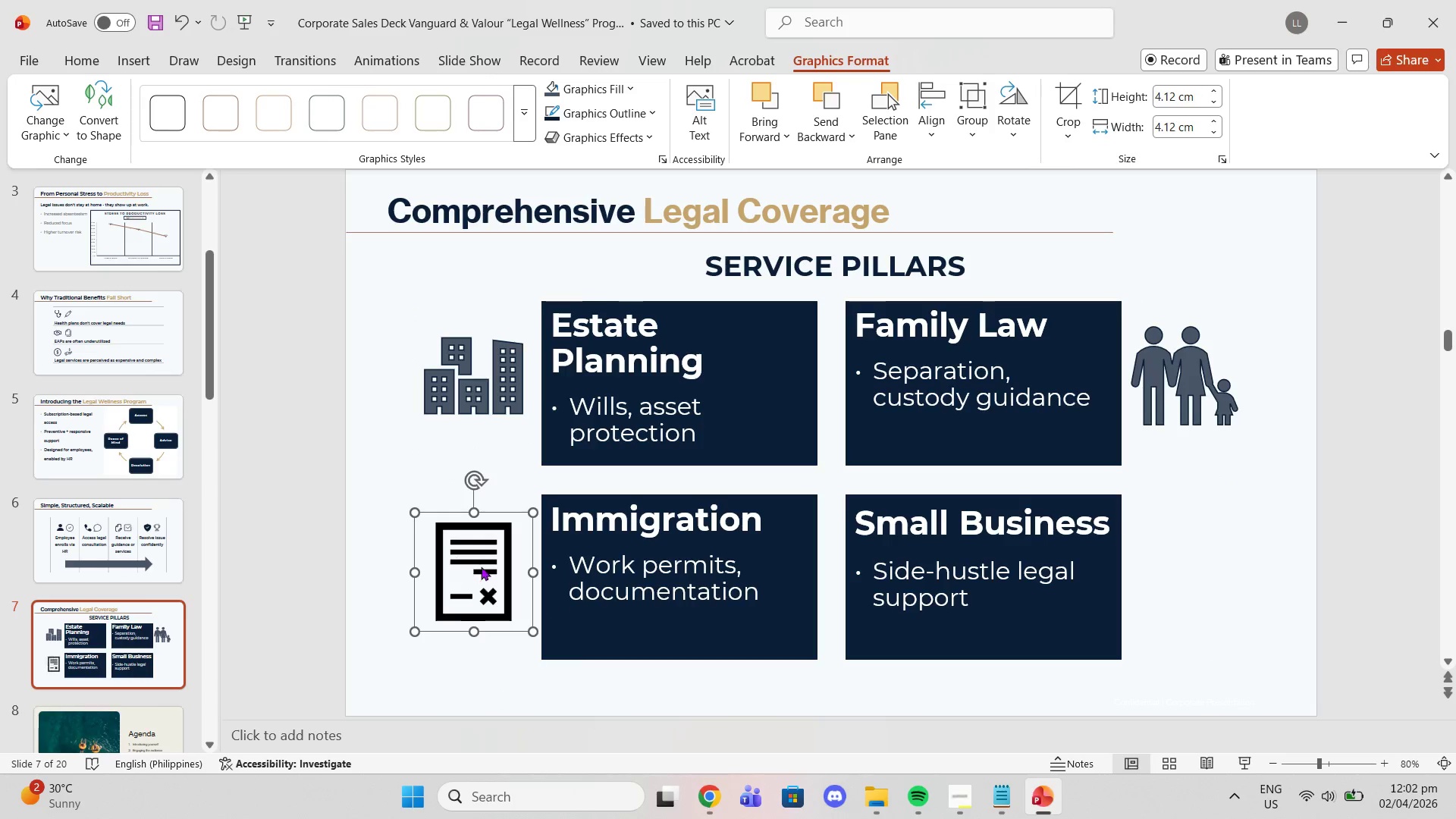 
left_click_drag(start_coordinate=[481, 566], to_coordinate=[481, 575])
 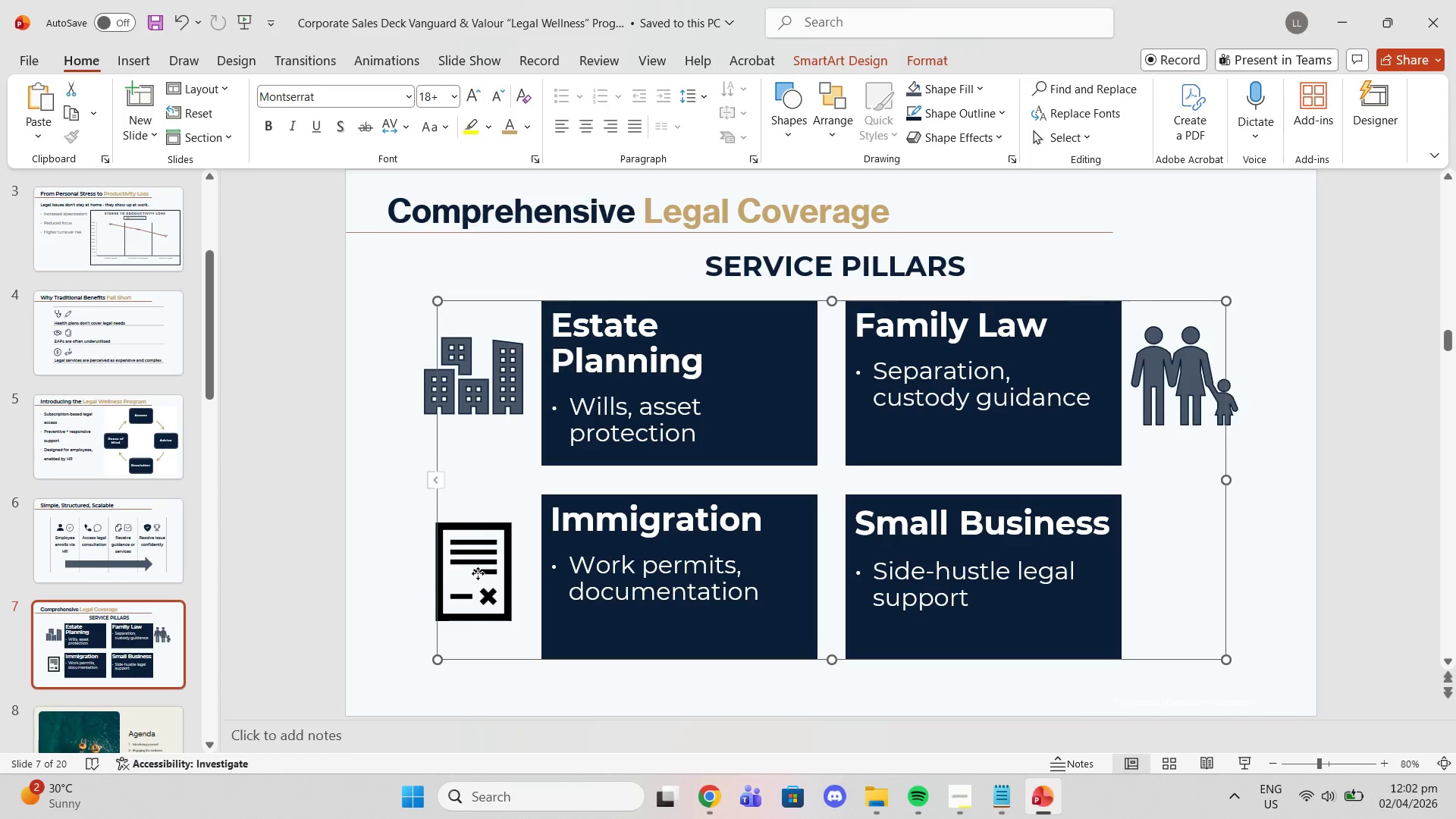 
left_click([478, 573])
 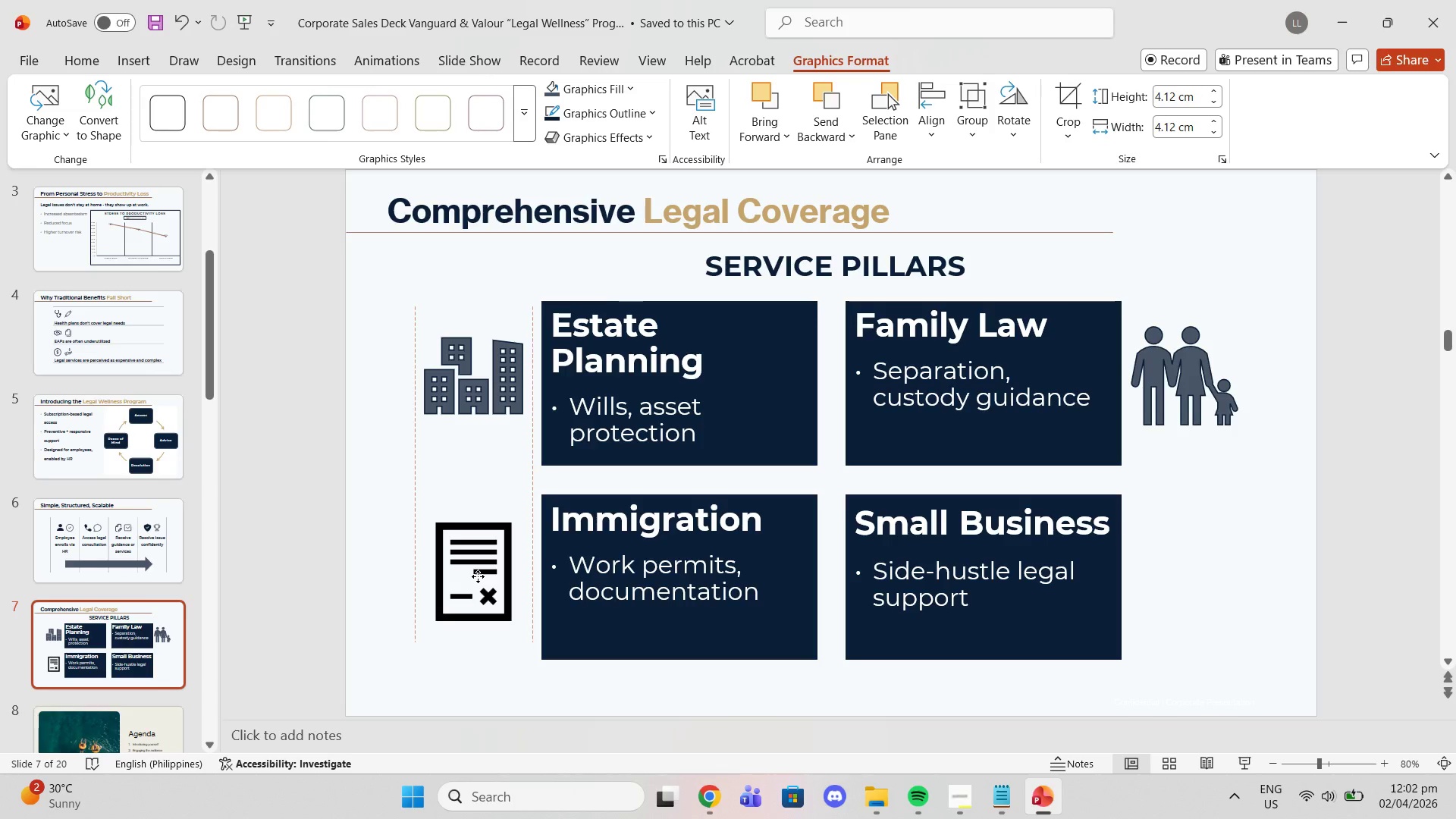 
wait(7.09)
 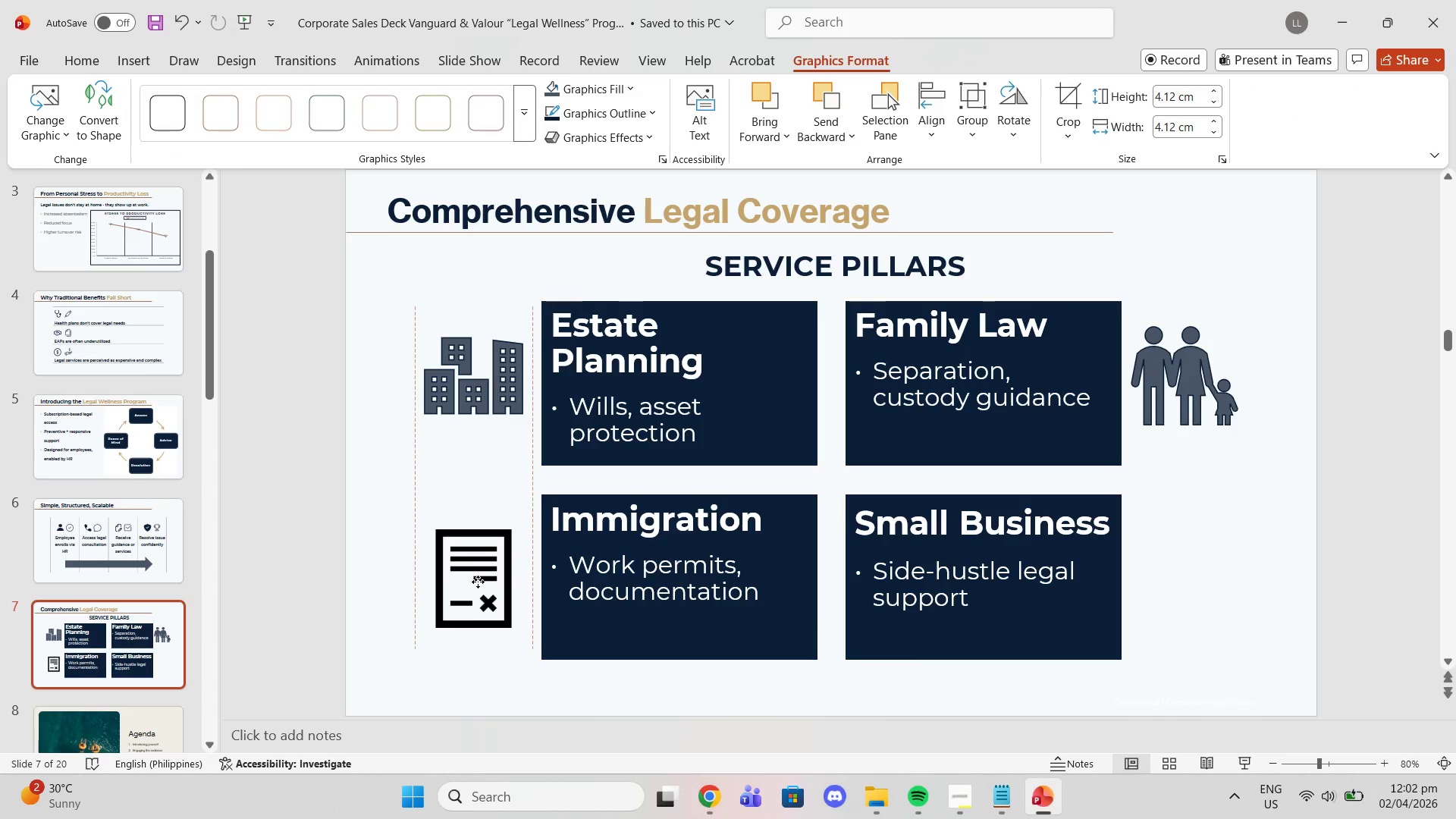 
left_click([576, 97])
 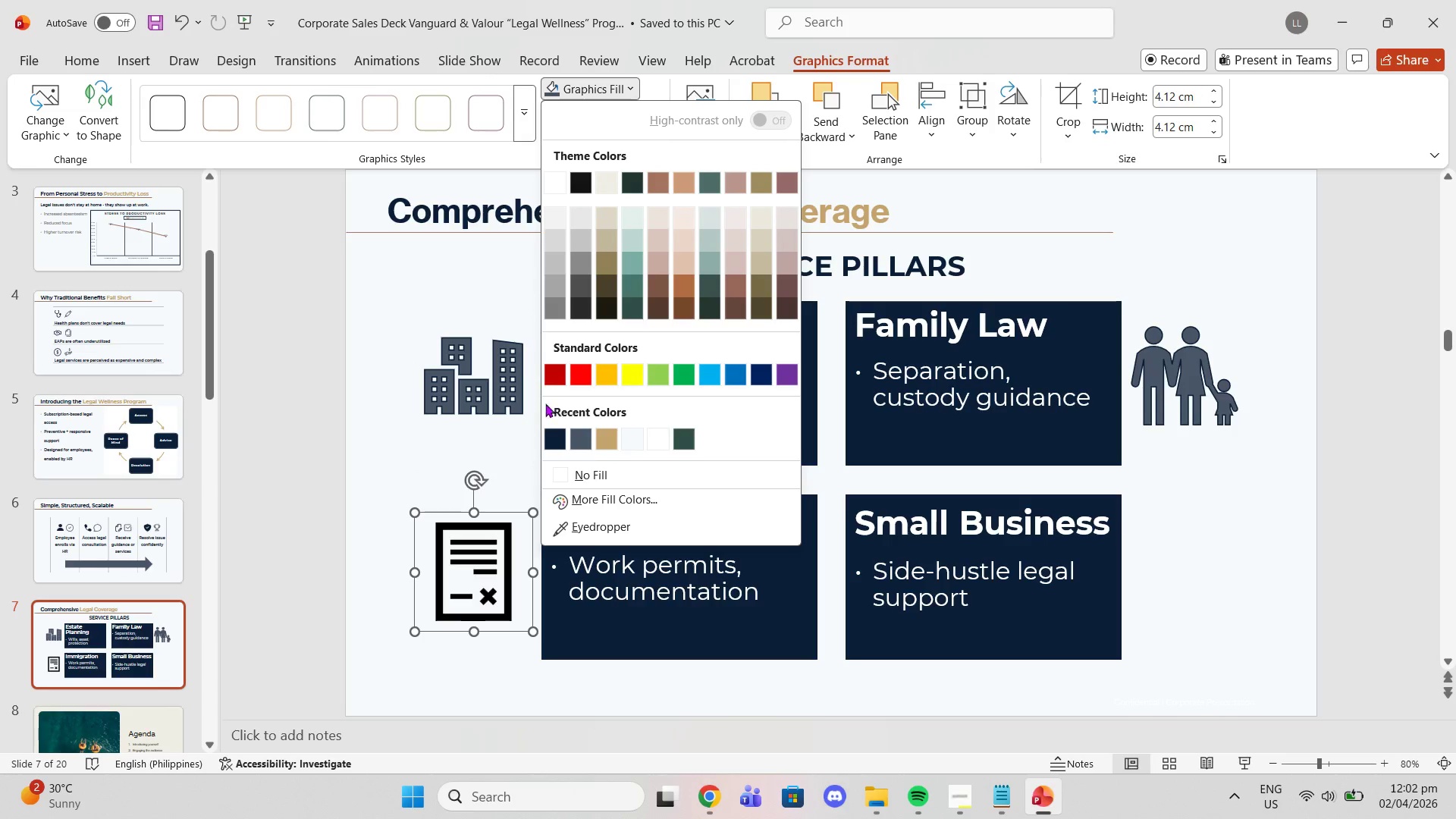 
left_click([554, 442])
 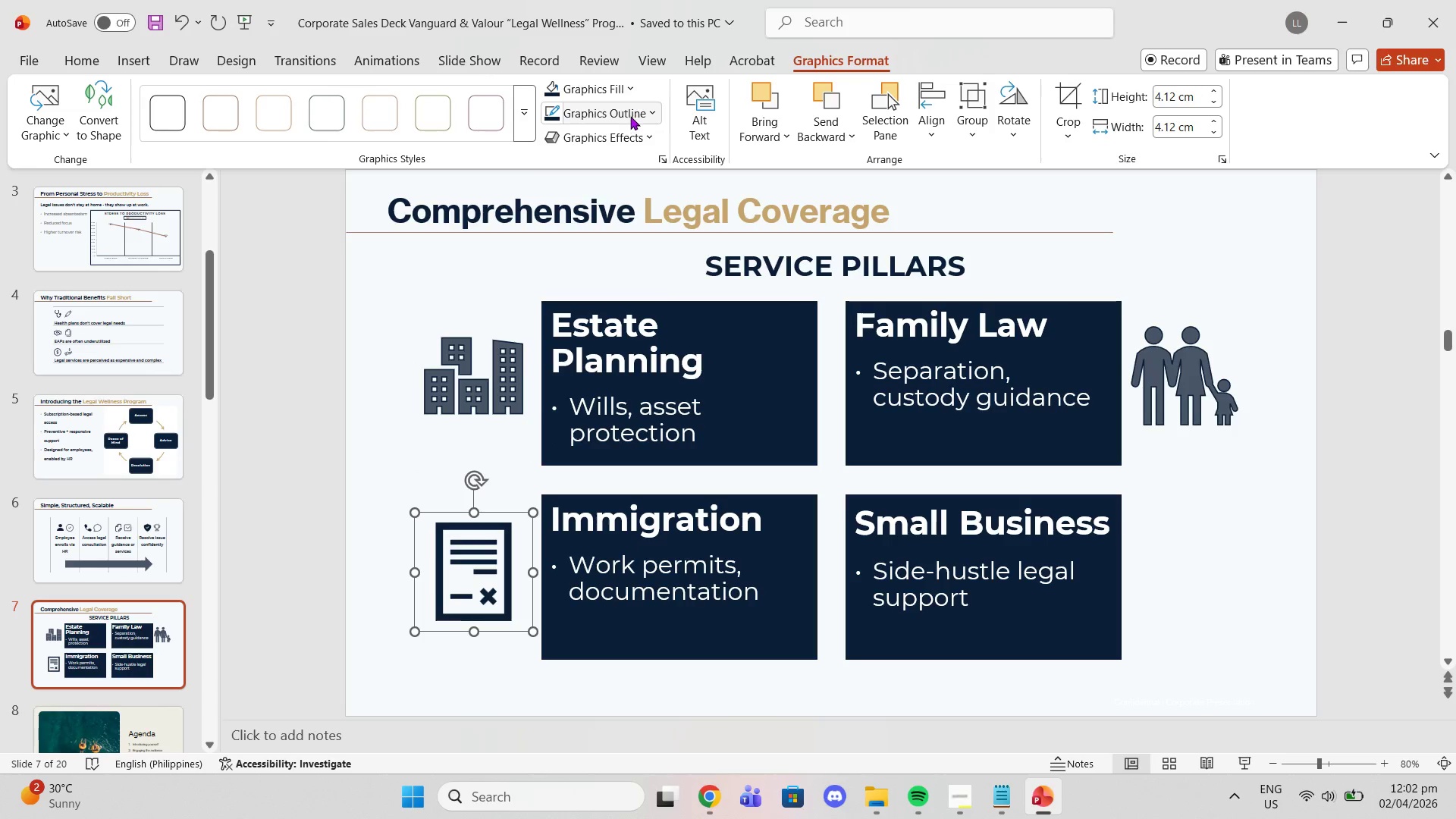 
left_click([630, 116])
 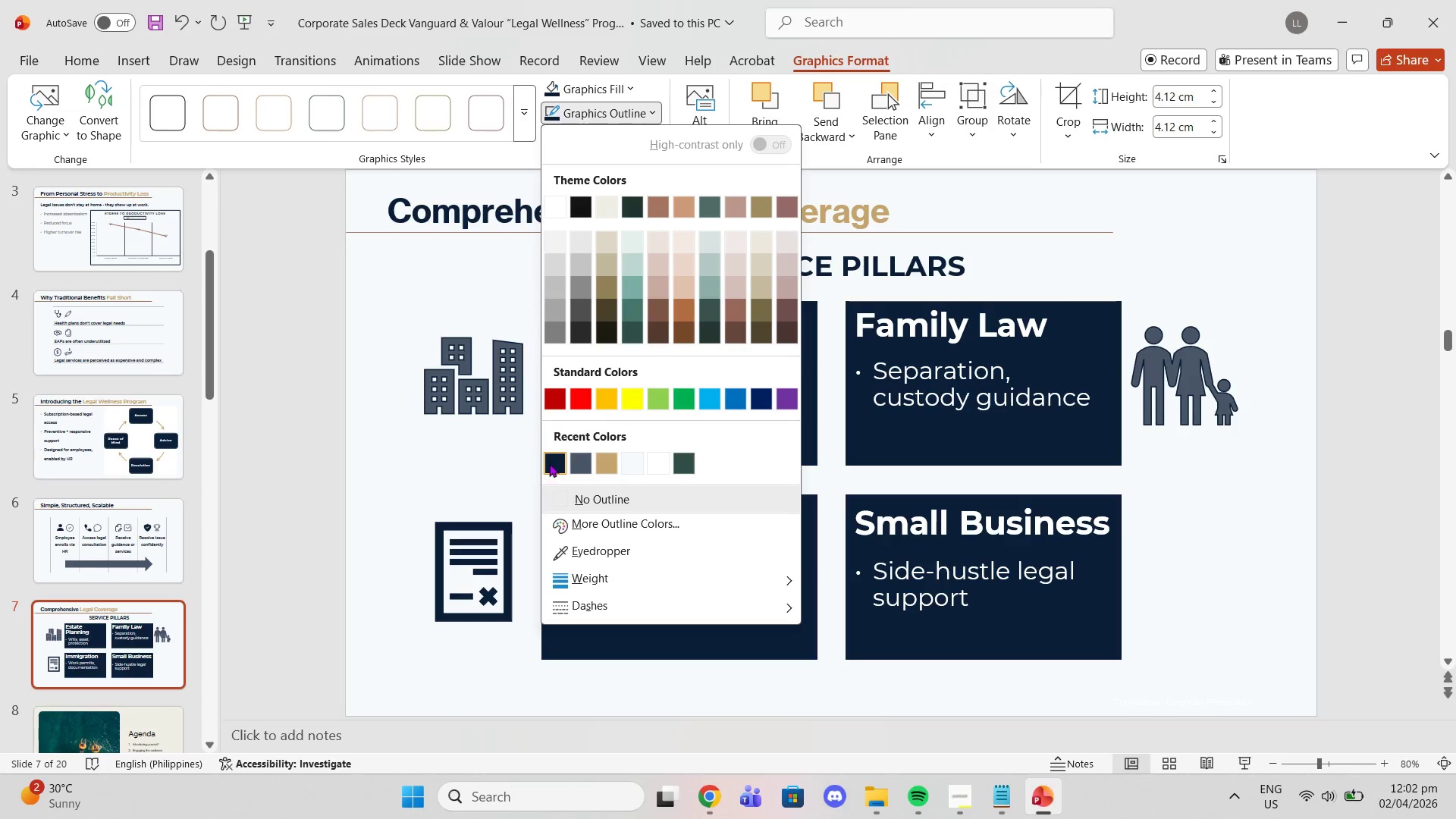 
left_click([549, 469])
 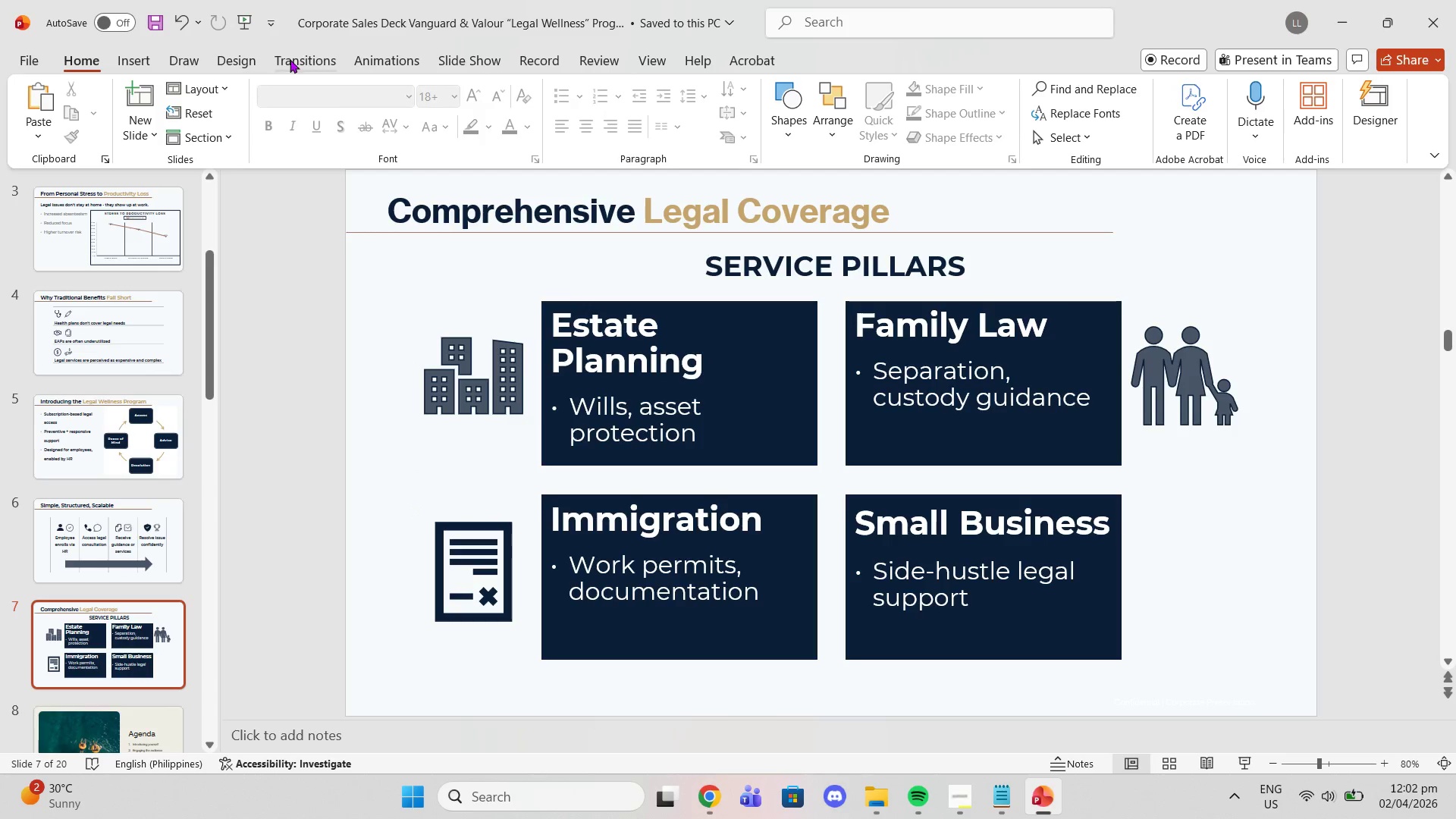 
left_click([138, 60])
 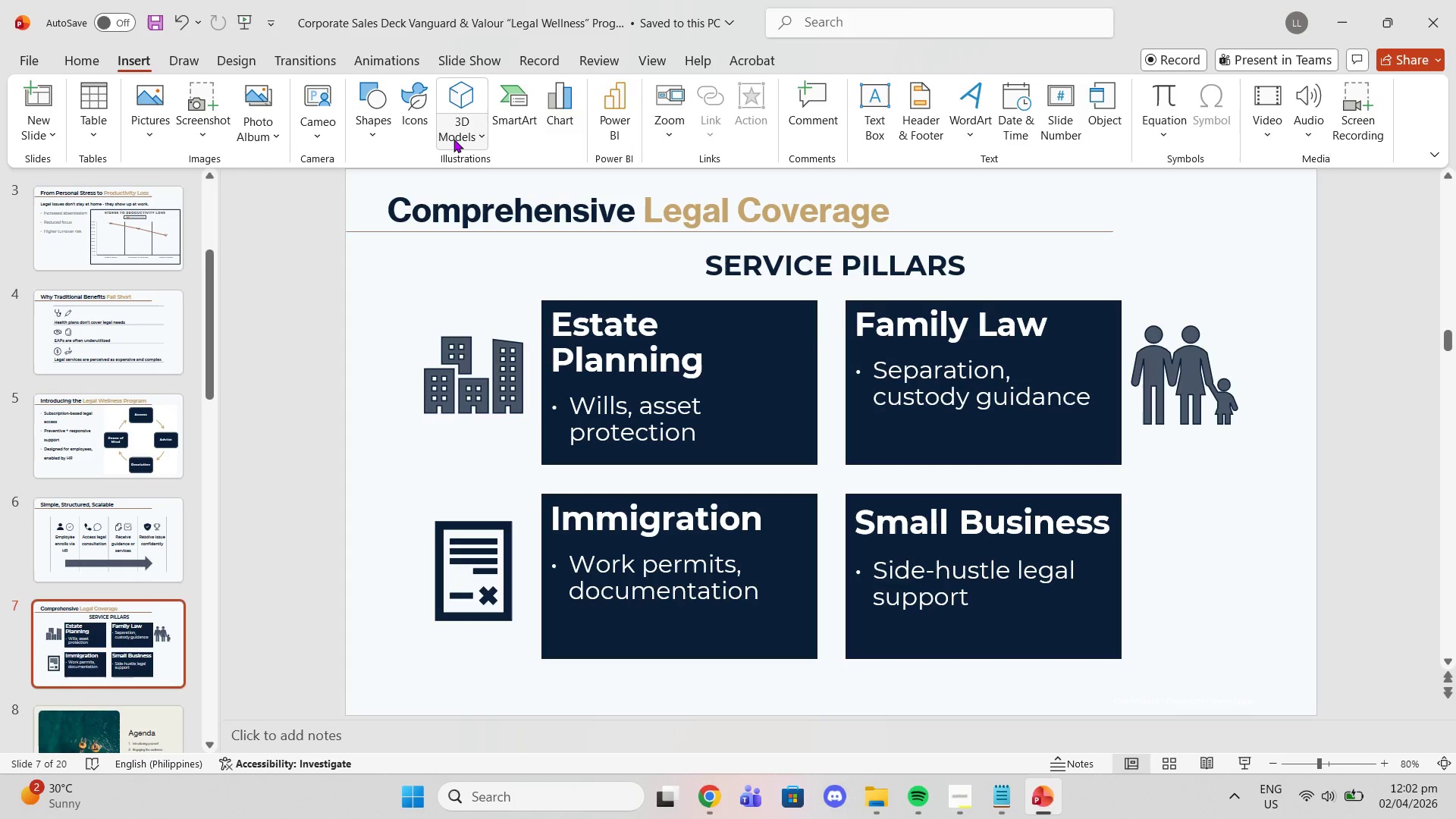 
left_click([419, 131])
 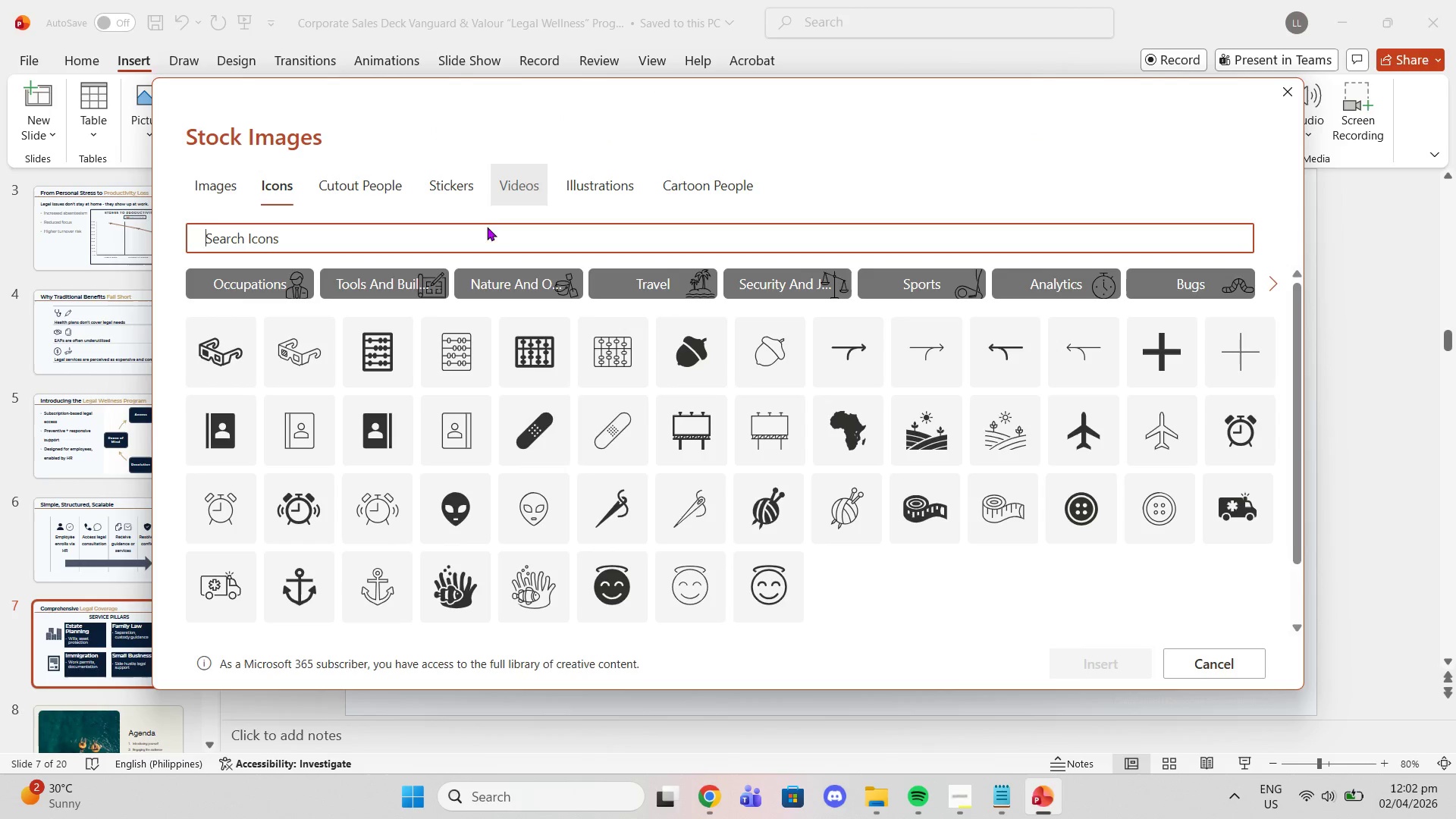 
type(small businessbusiness)
 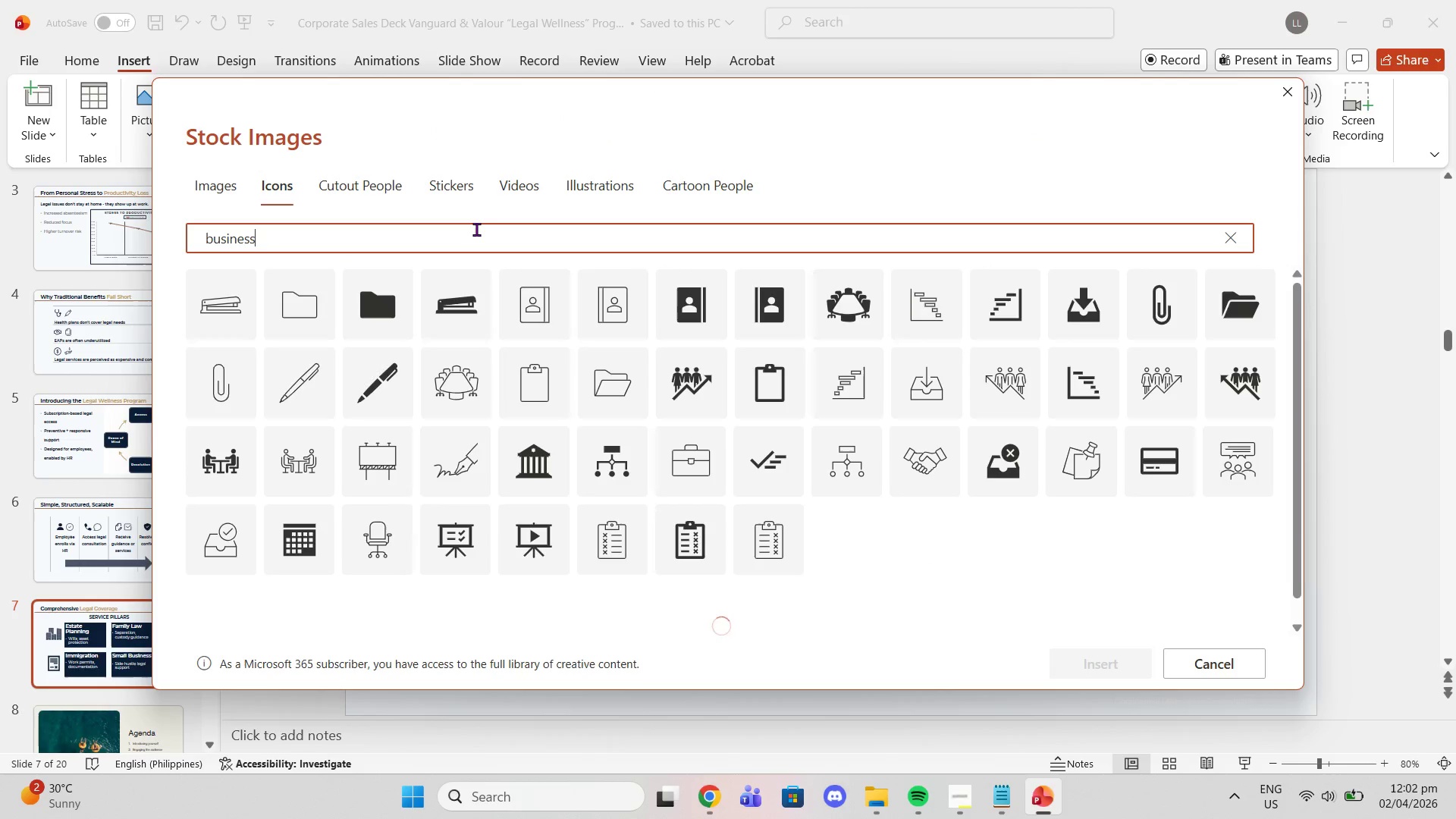 
hold_key(key=Backspace, duration=1.09)
 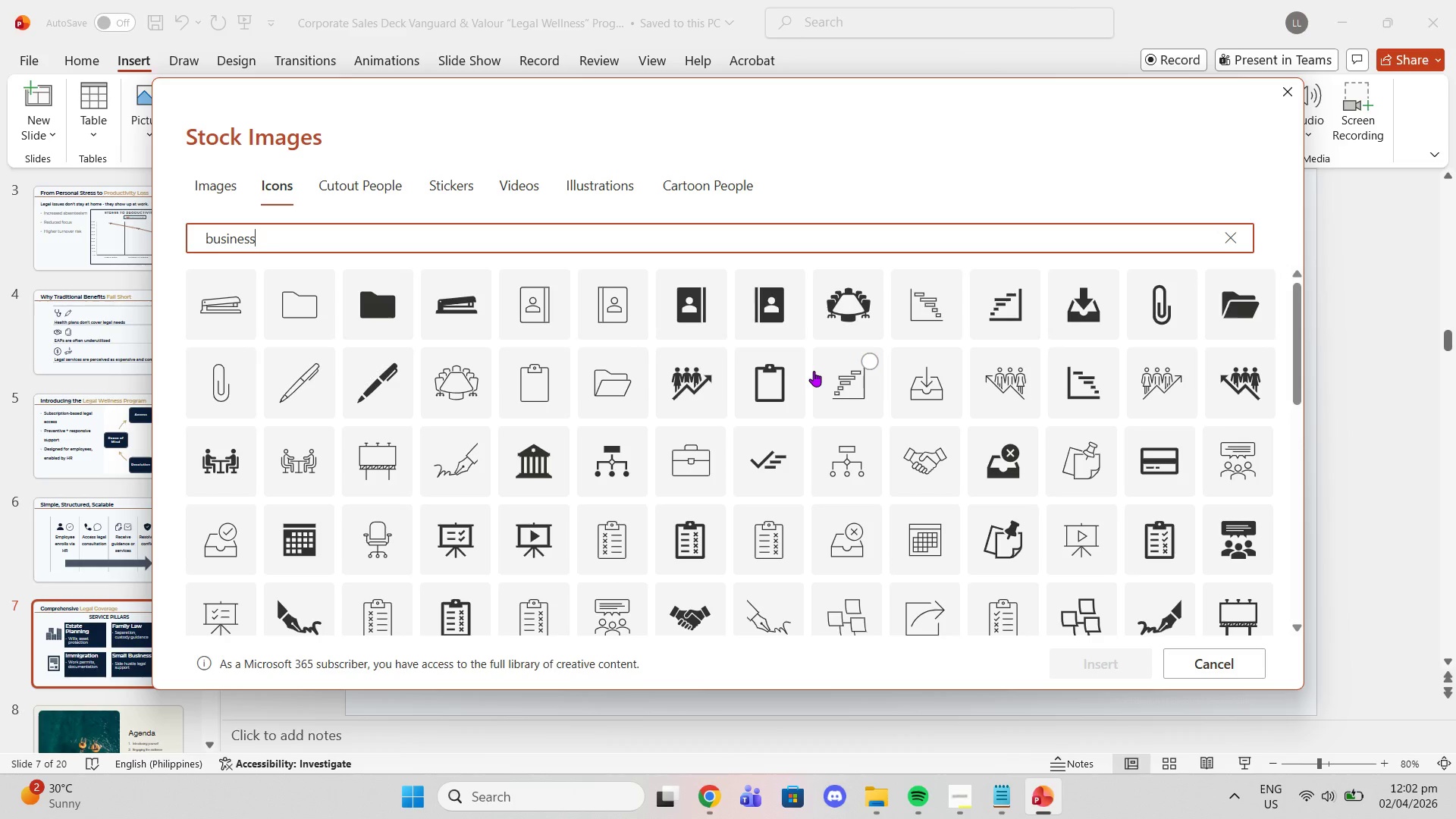 
scroll: coordinate [895, 467], scroll_direction: down, amount: 7.0
 